 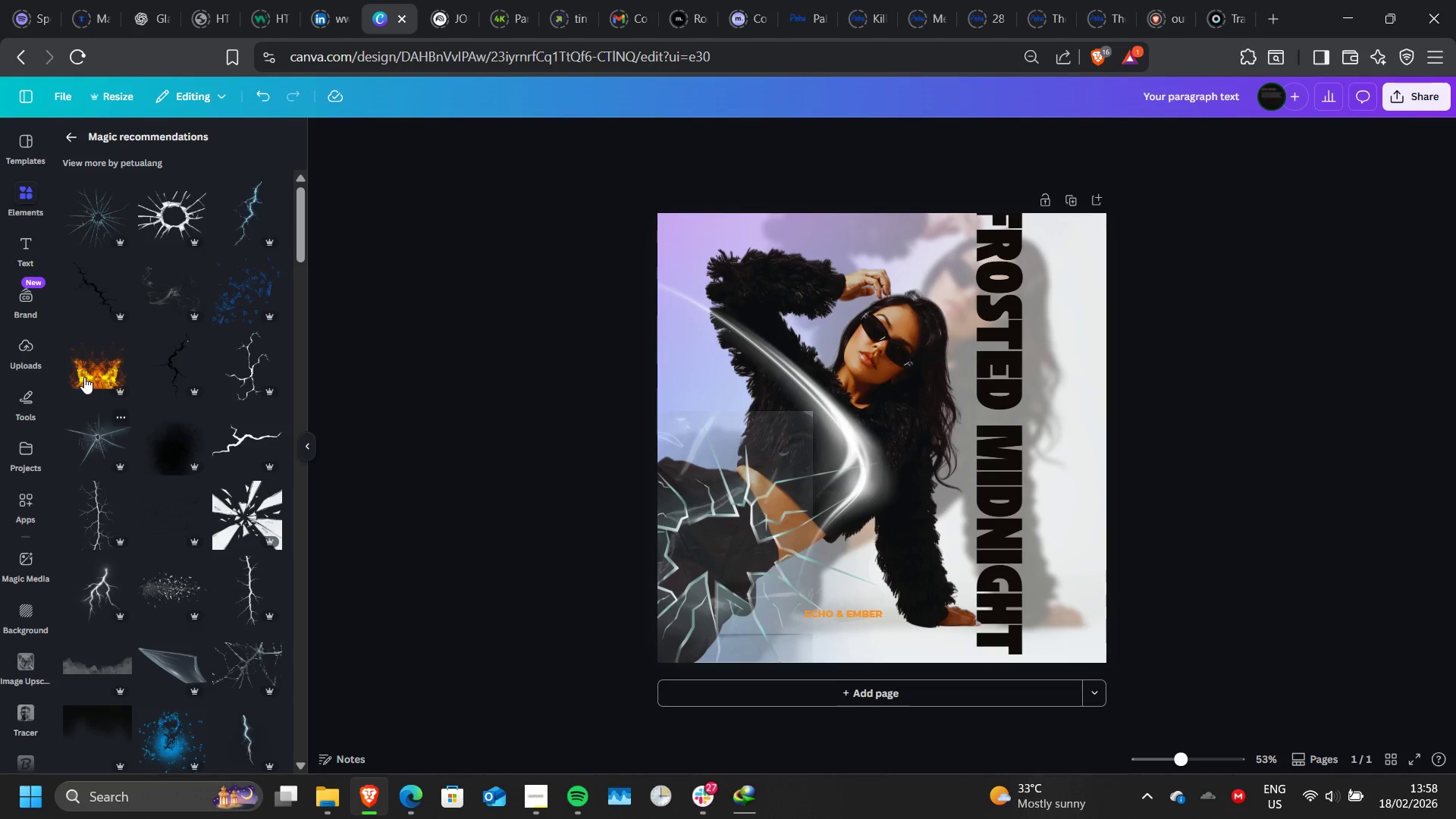 
left_click([23, 243])
 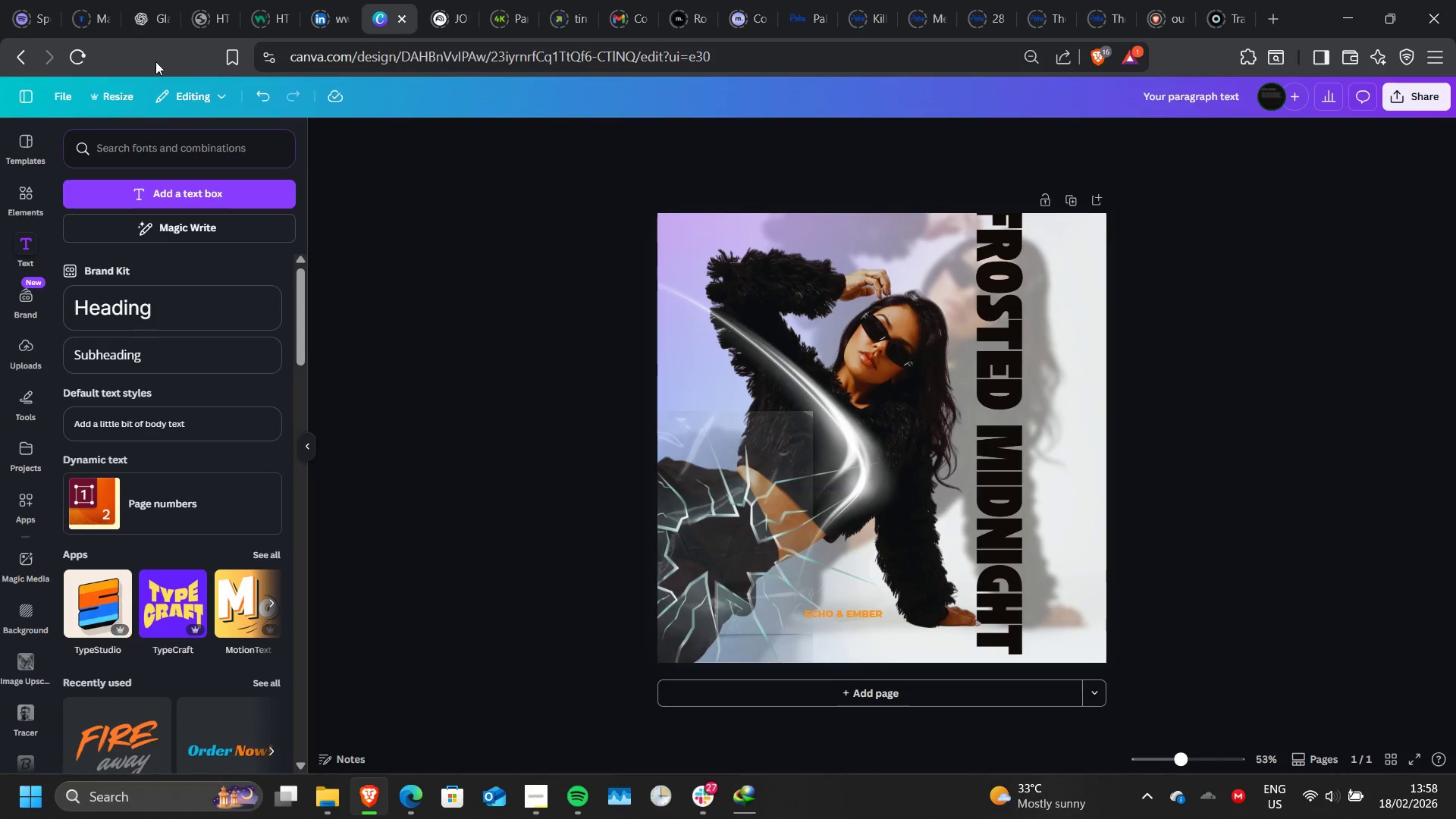 
left_click([161, 136])
 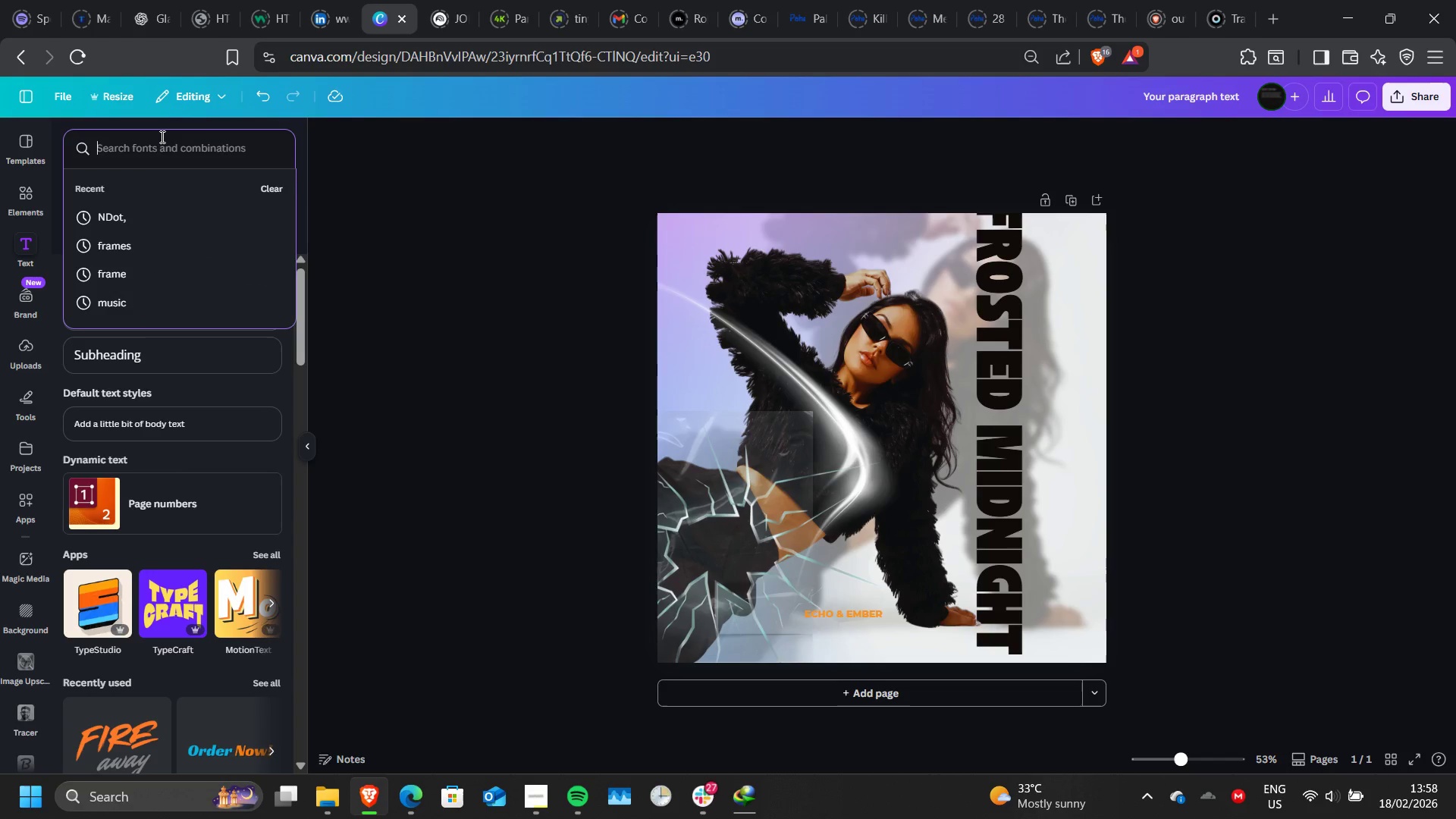 
type(SERIF)
 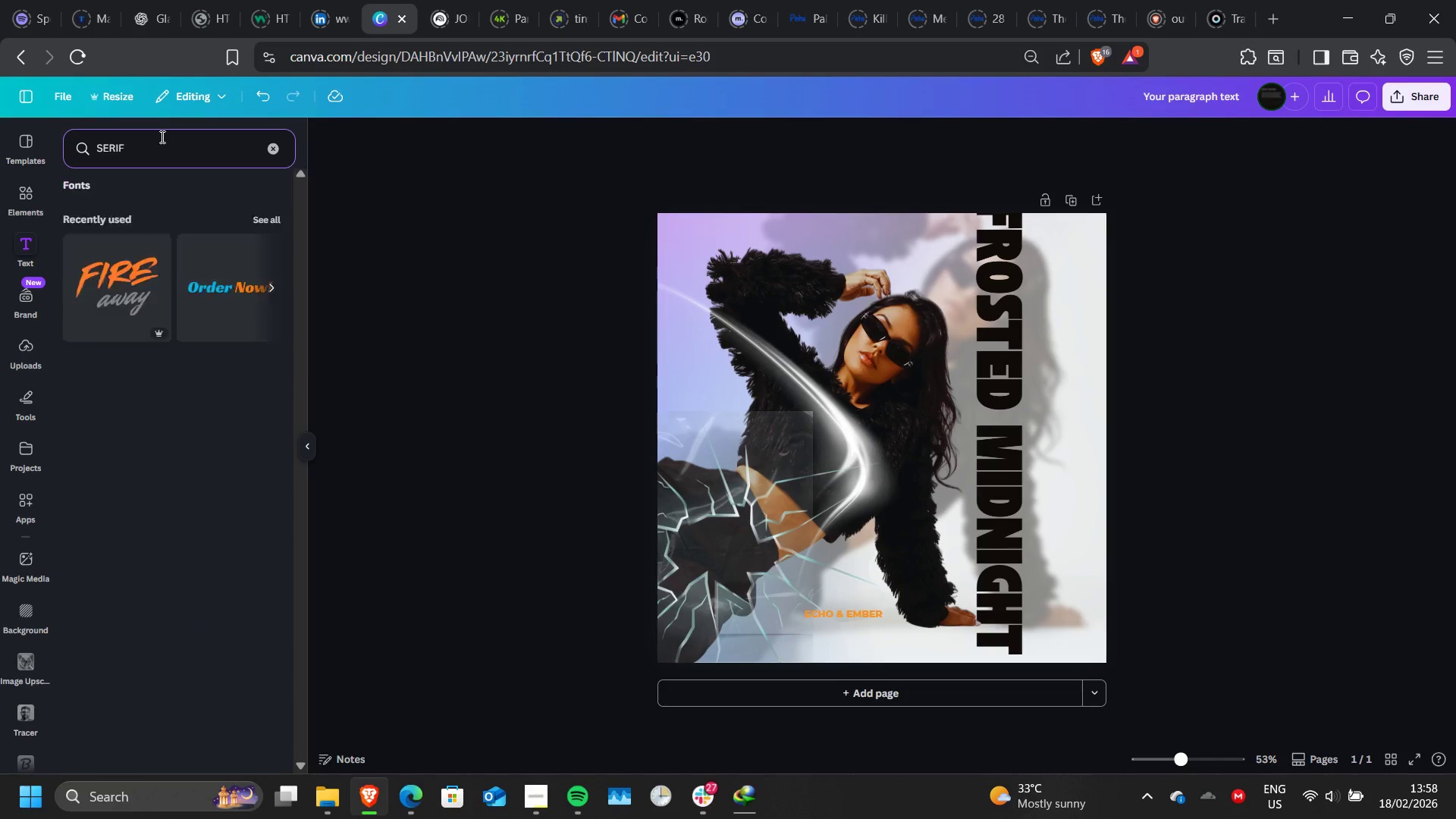 
key(Enter)
 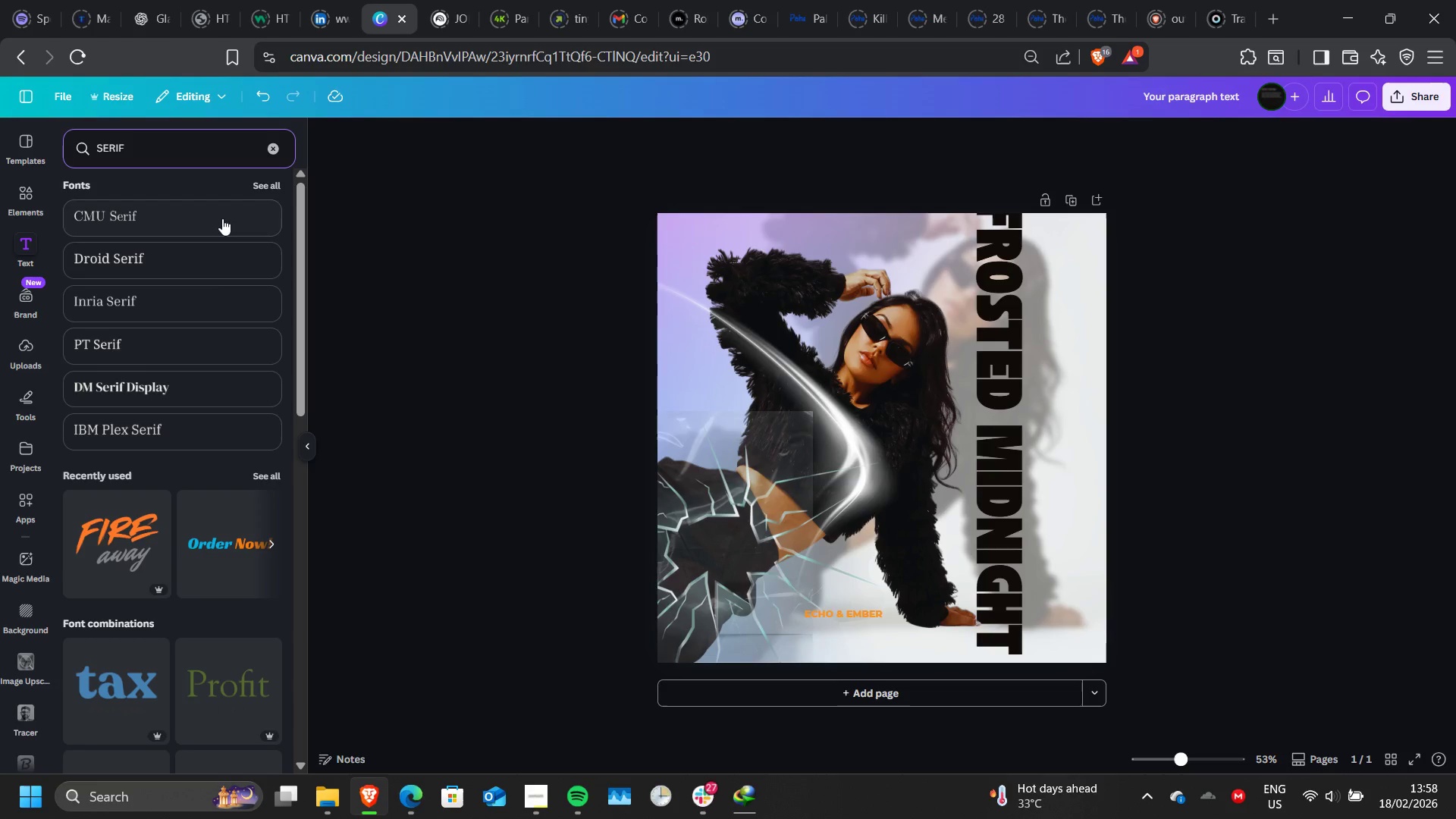 
wait(5.88)
 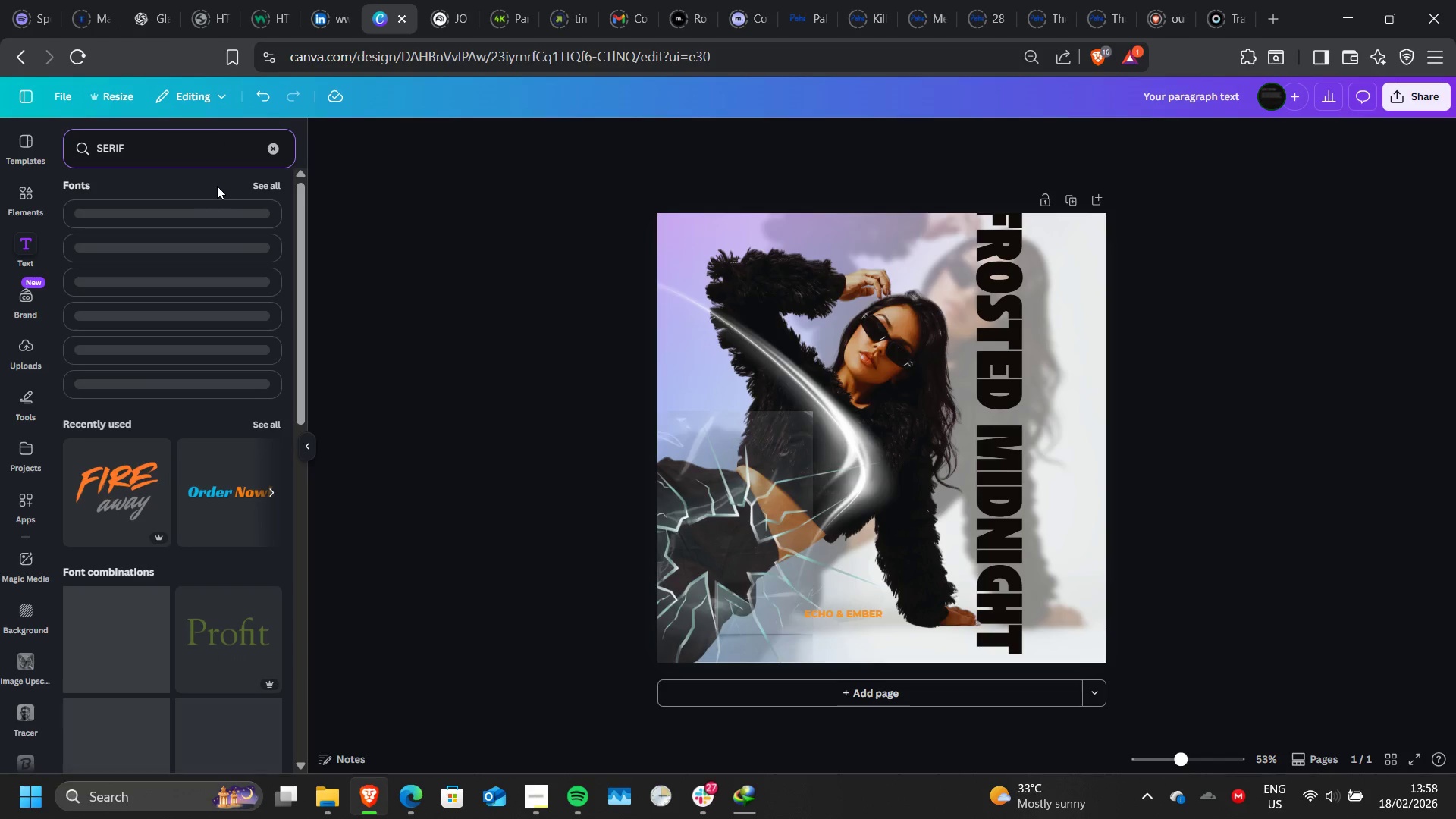 
left_click([207, 267])
 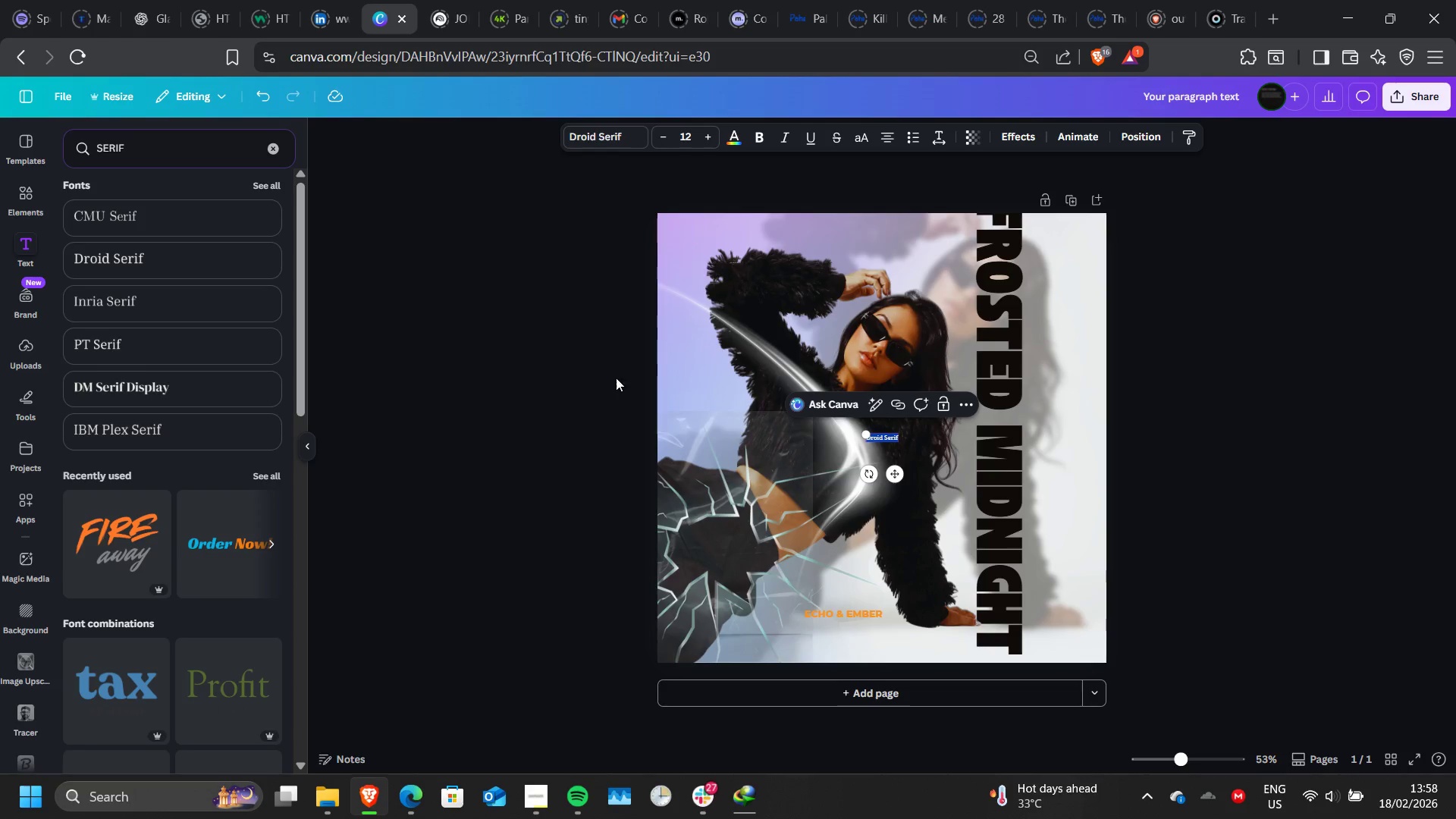 
wait(7.44)
 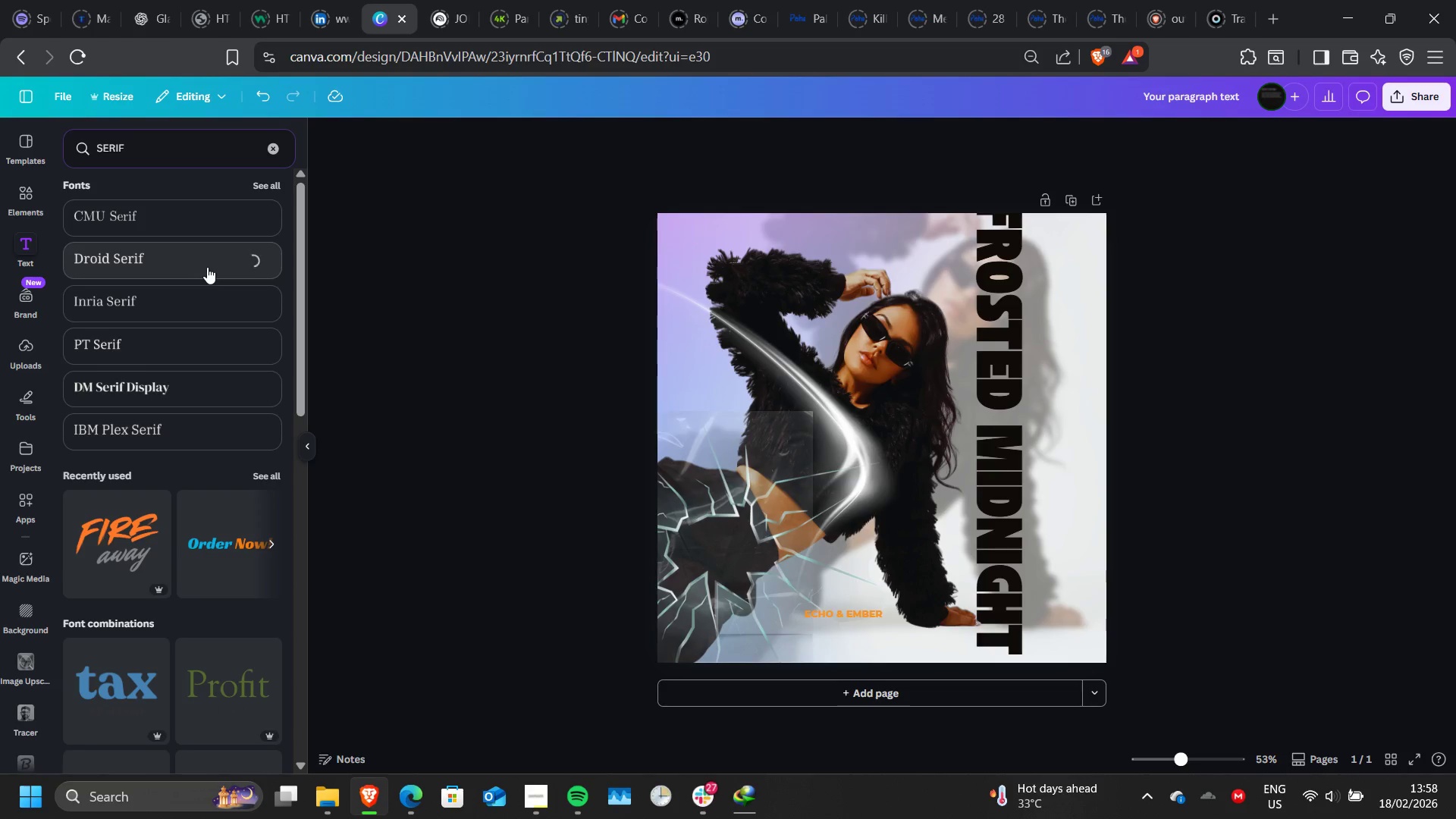 
left_click([968, 404])
 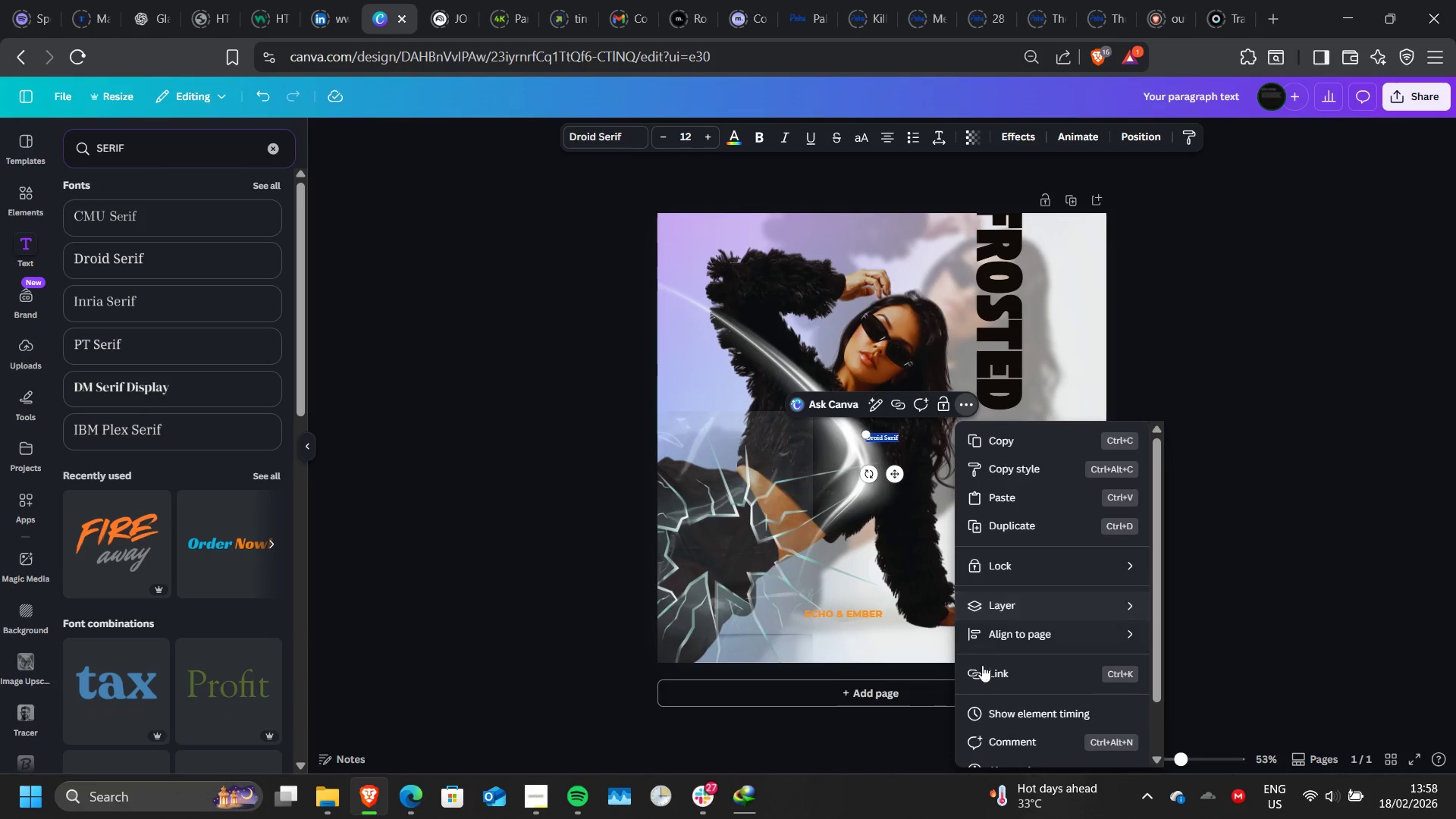 
scroll: coordinate [988, 696], scroll_direction: down, amount: 1.0
 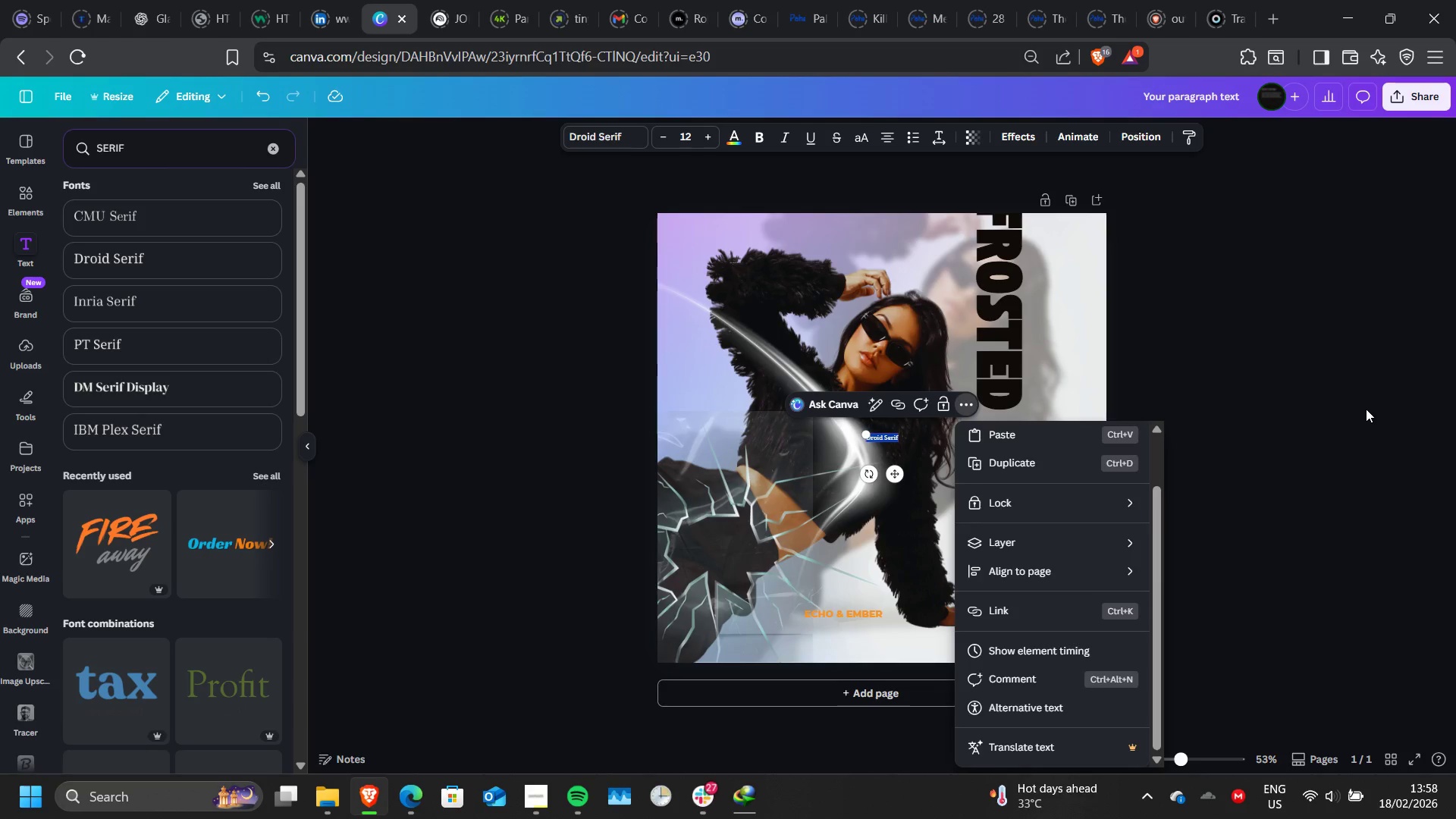 
left_click([1366, 409])
 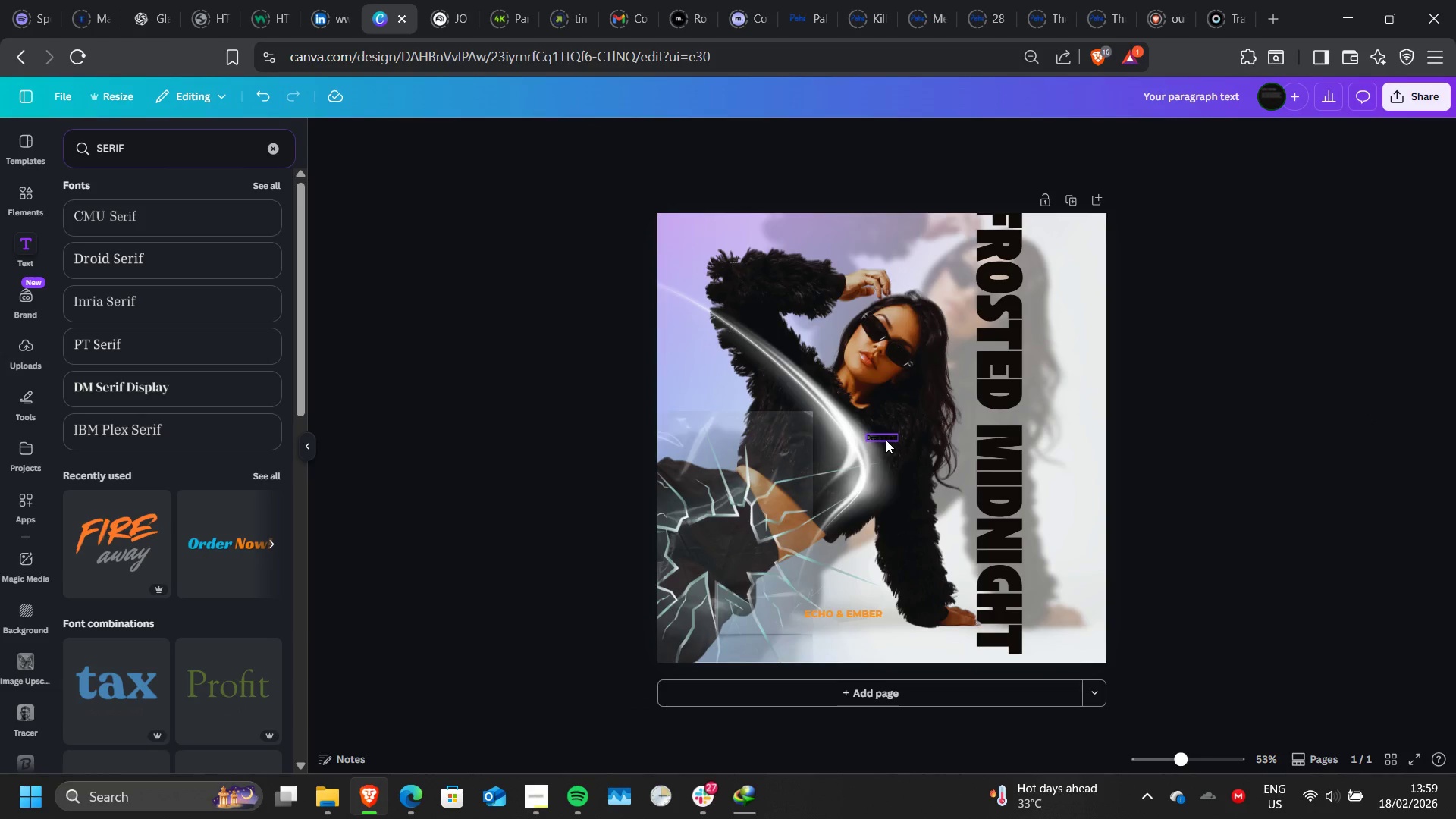 
left_click([886, 440])
 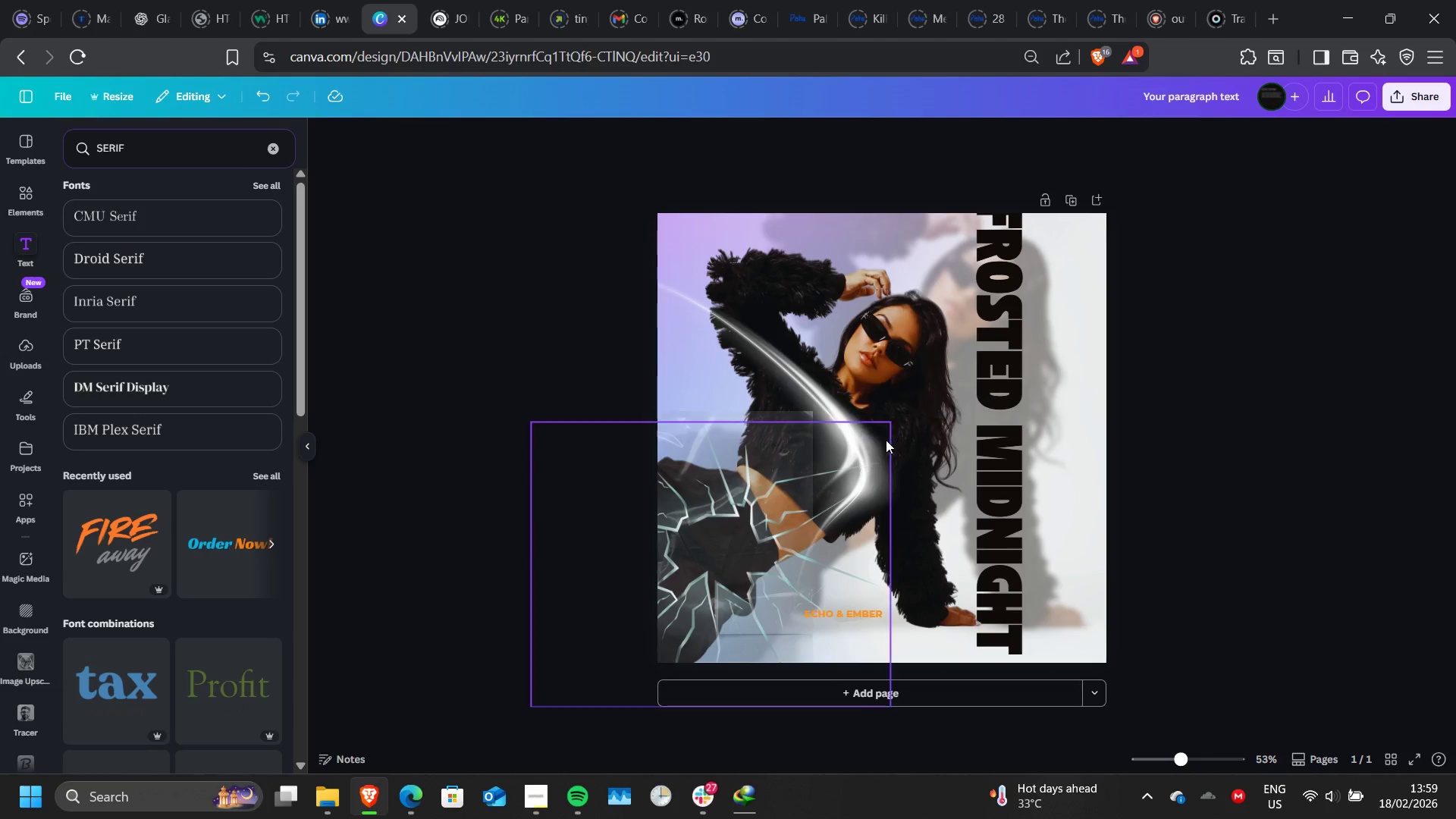 
key(Delete)
 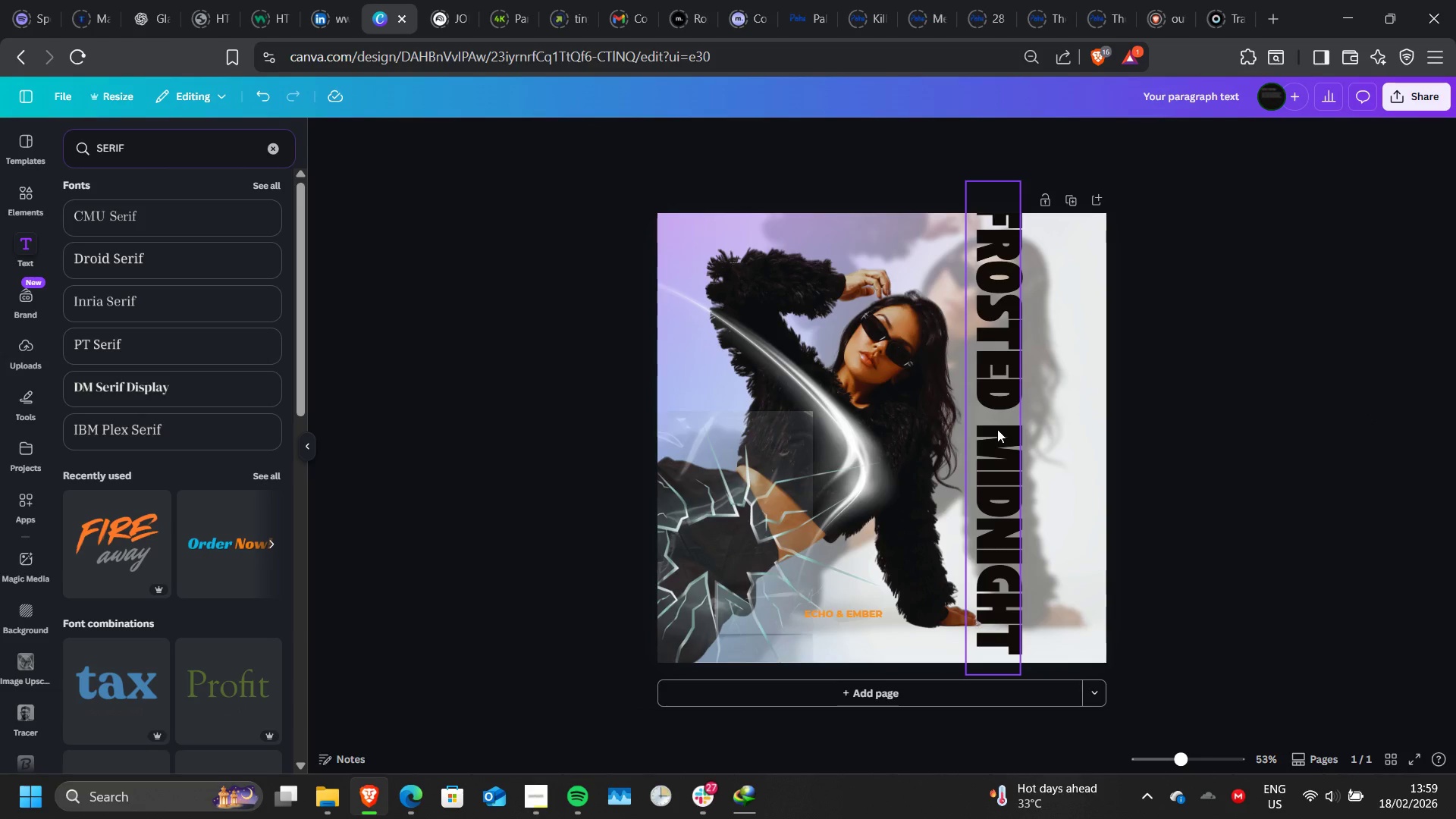 
left_click([997, 429])
 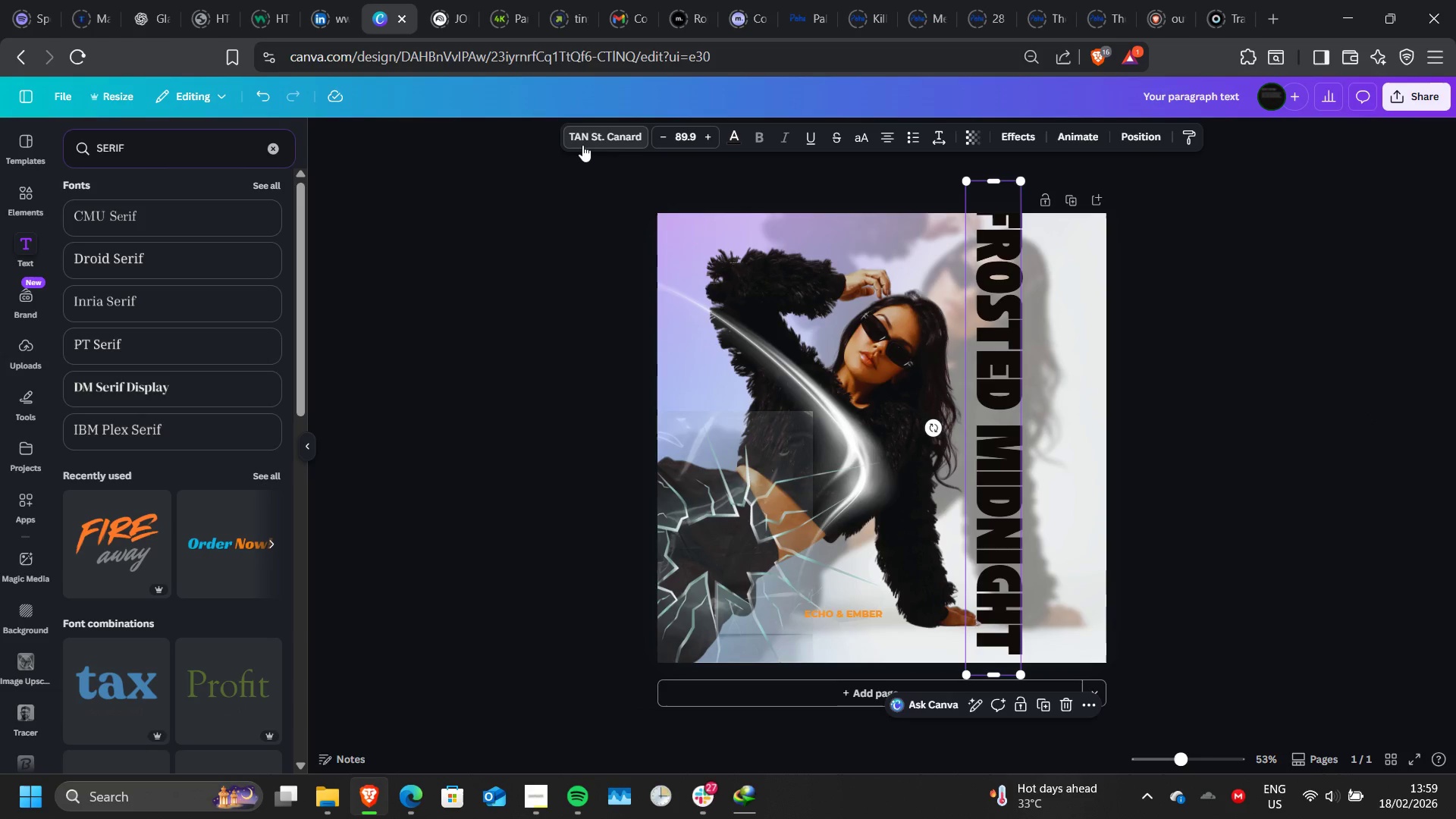 
left_click([583, 144])
 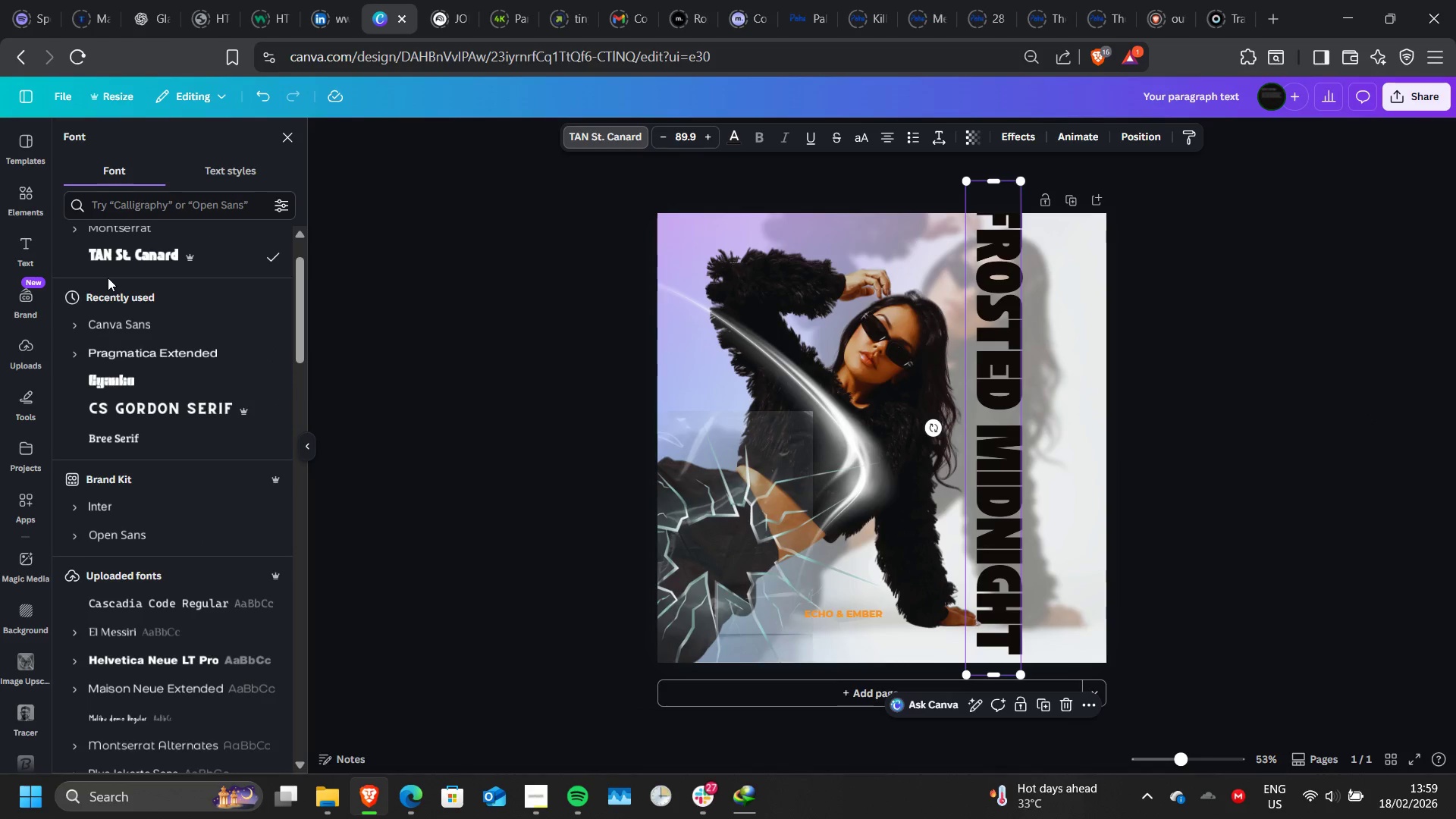 
scroll: coordinate [108, 278], scroll_direction: up, amount: 2.0
 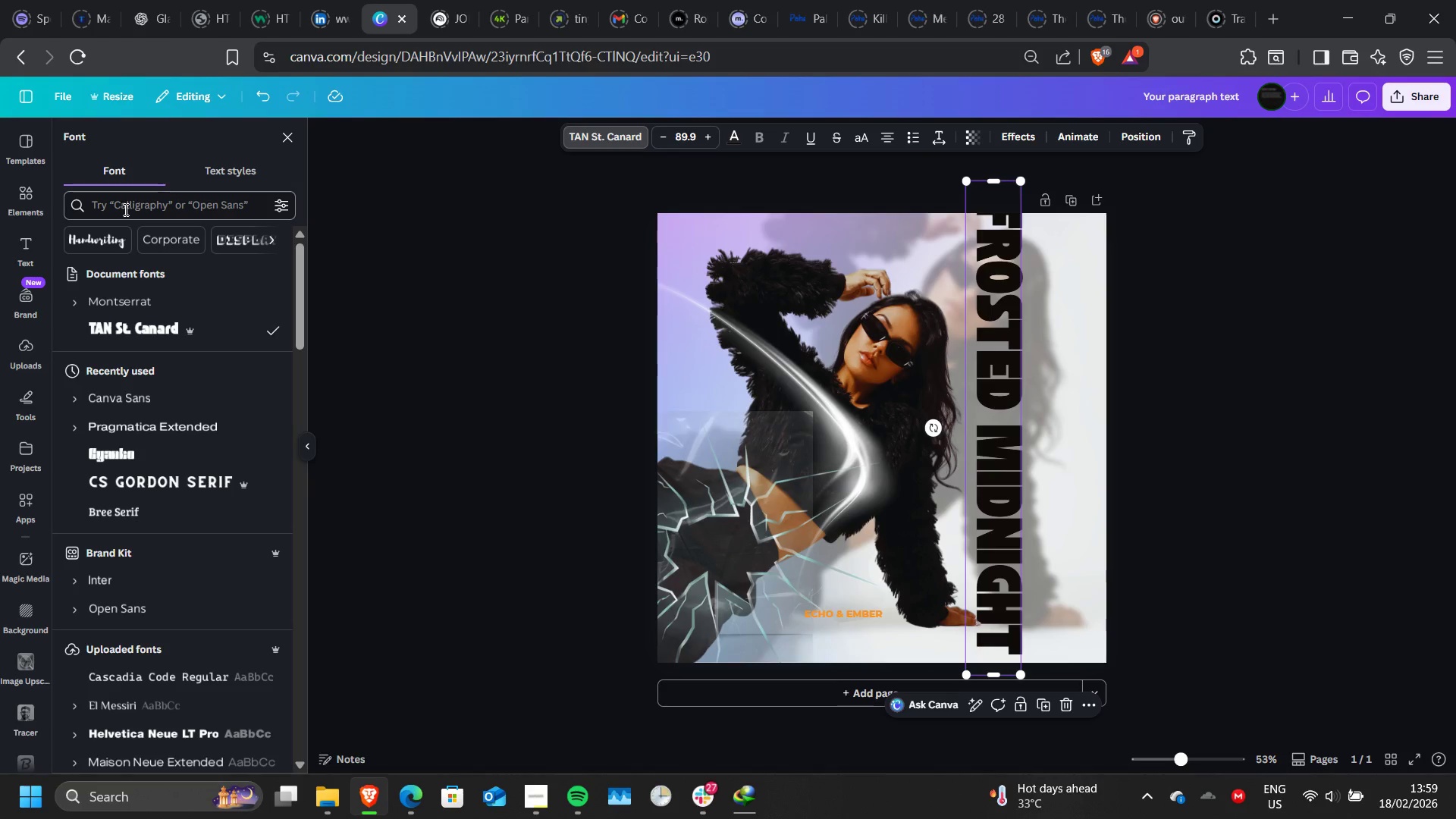 
left_click([124, 209])
 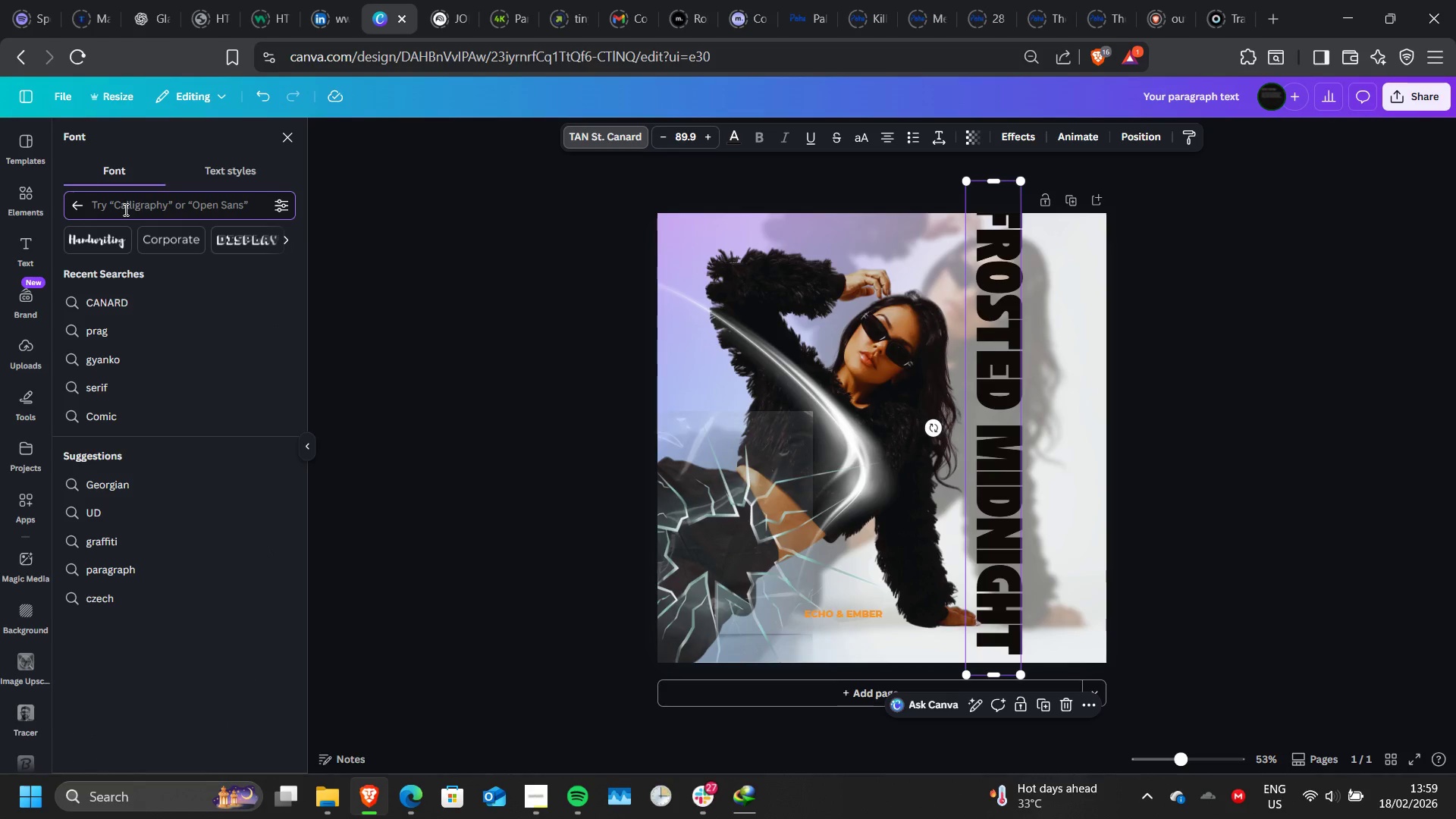 
type(SERIF)
 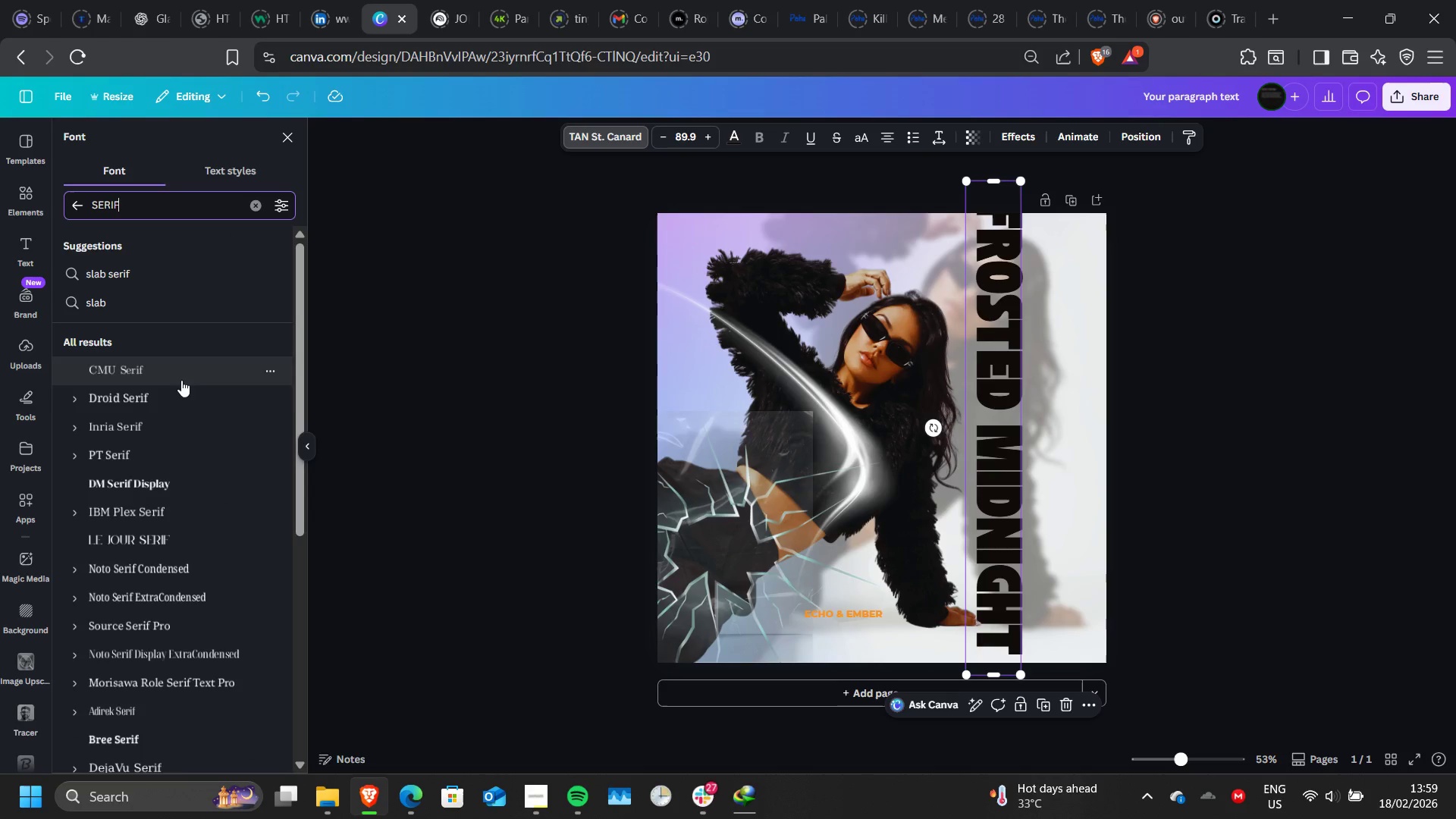 
wait(6.0)
 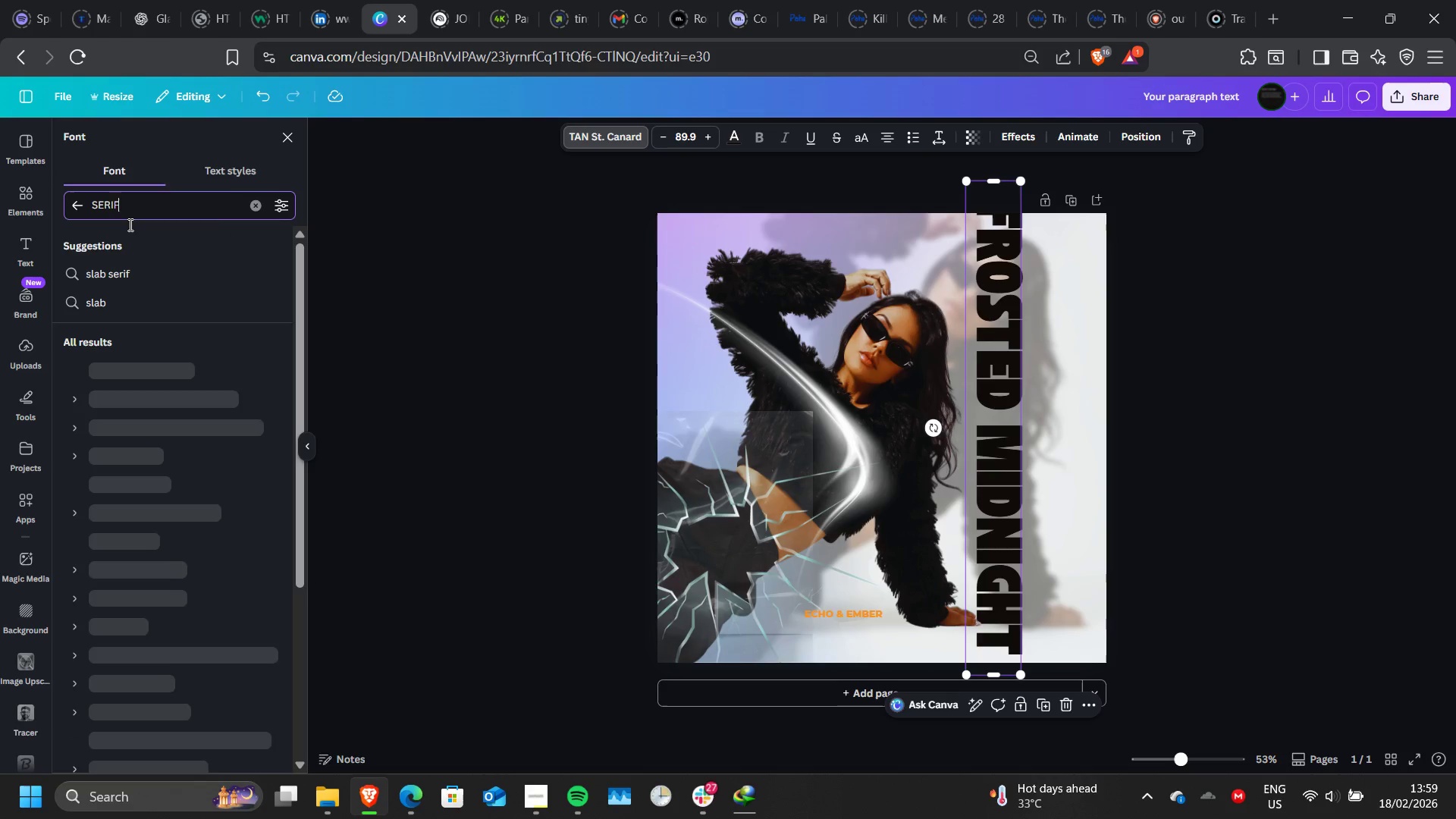 
scroll: coordinate [173, 489], scroll_direction: none, amount: 0.0
 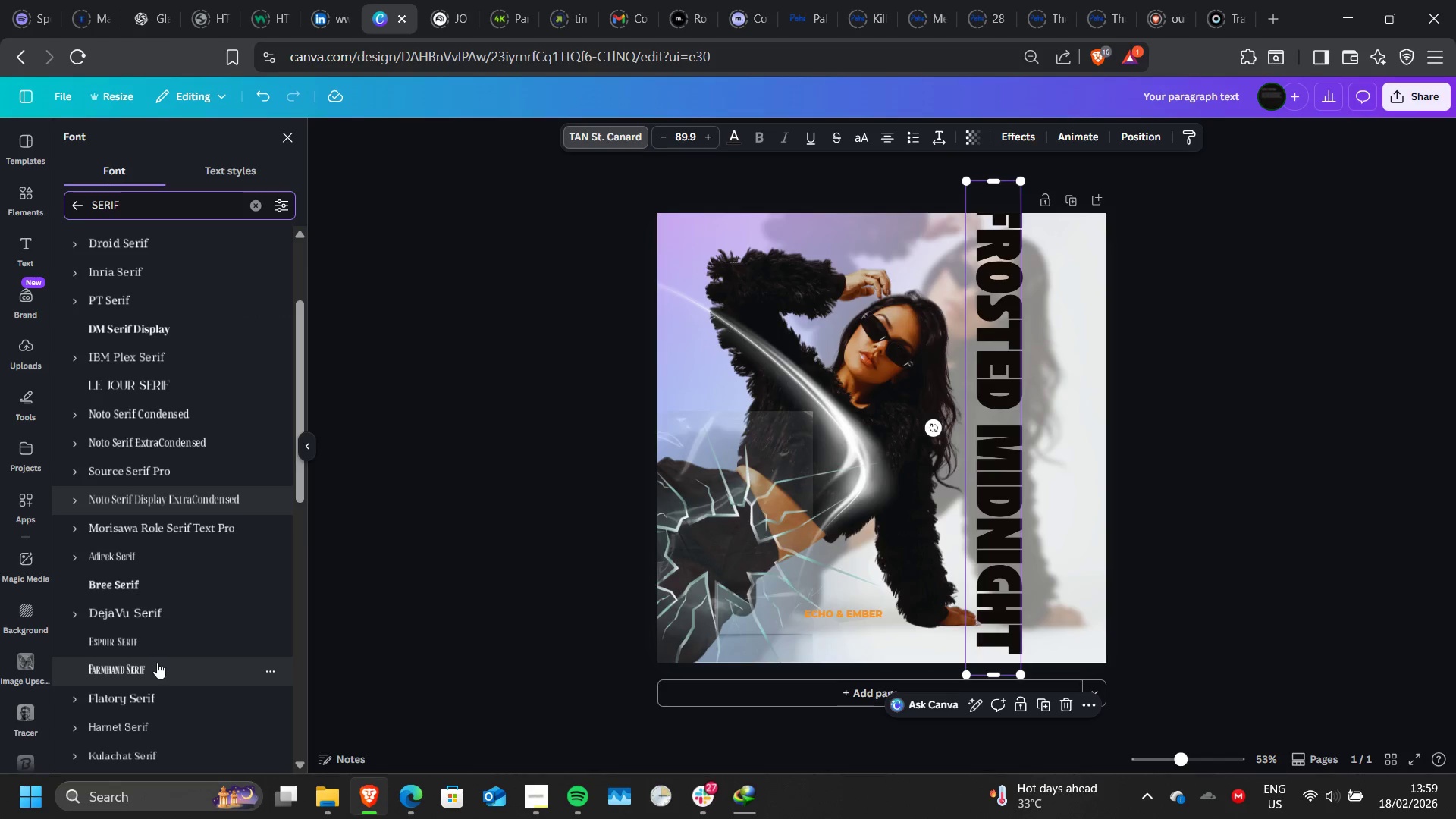 
left_click([156, 663])
 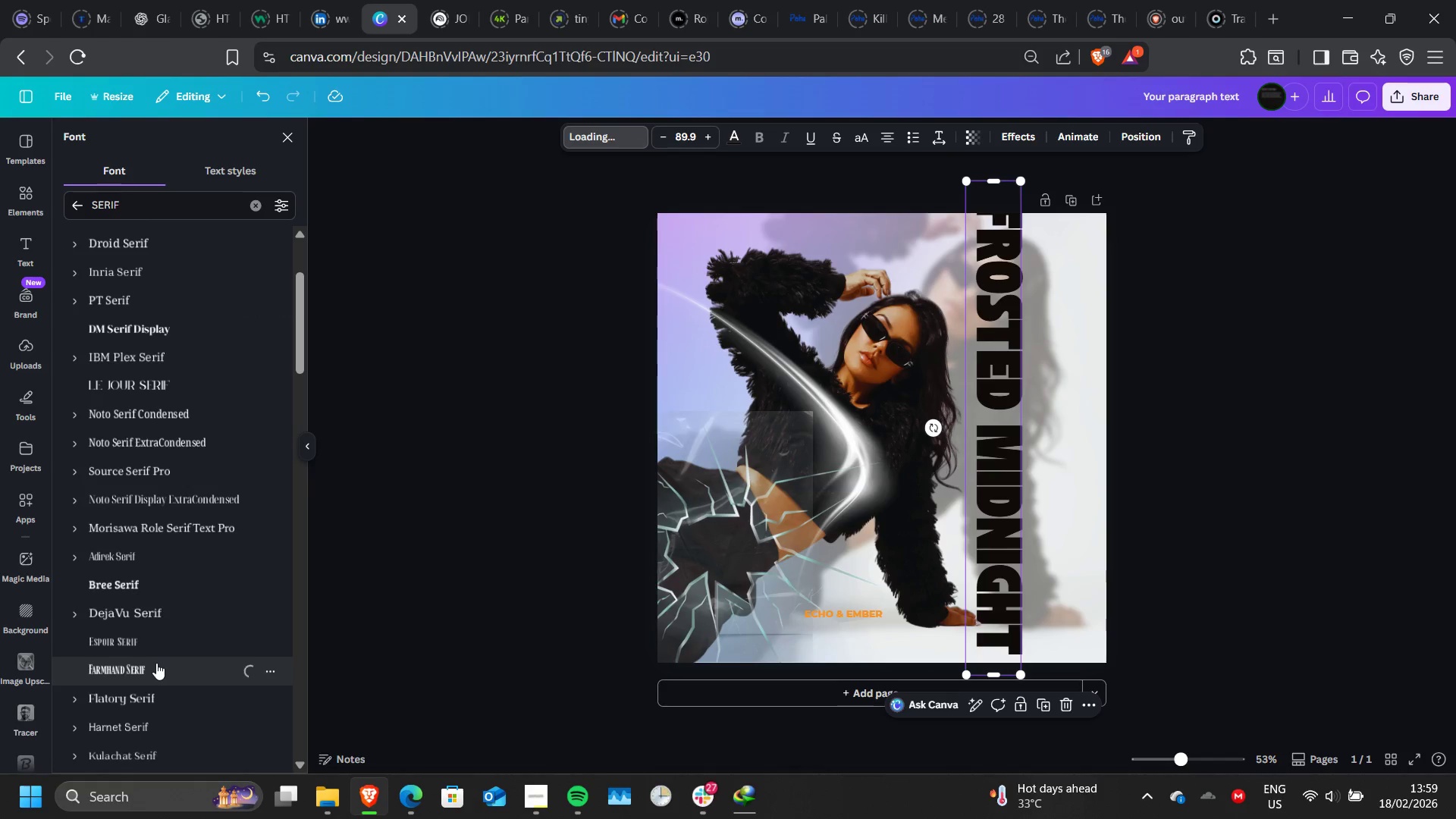 
wait(11.25)
 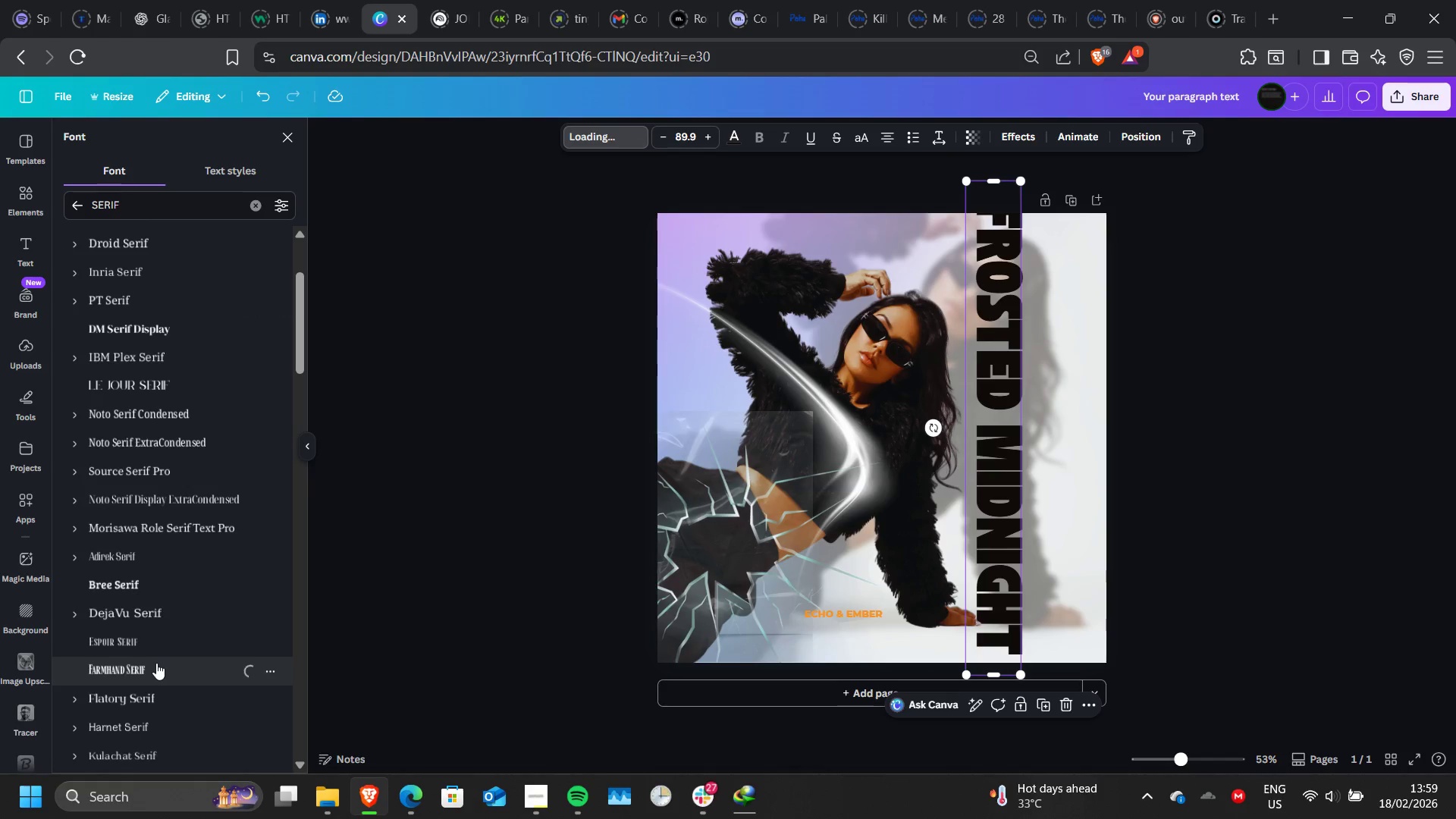 
scroll: coordinate [156, 663], scroll_direction: none, amount: 0.0
 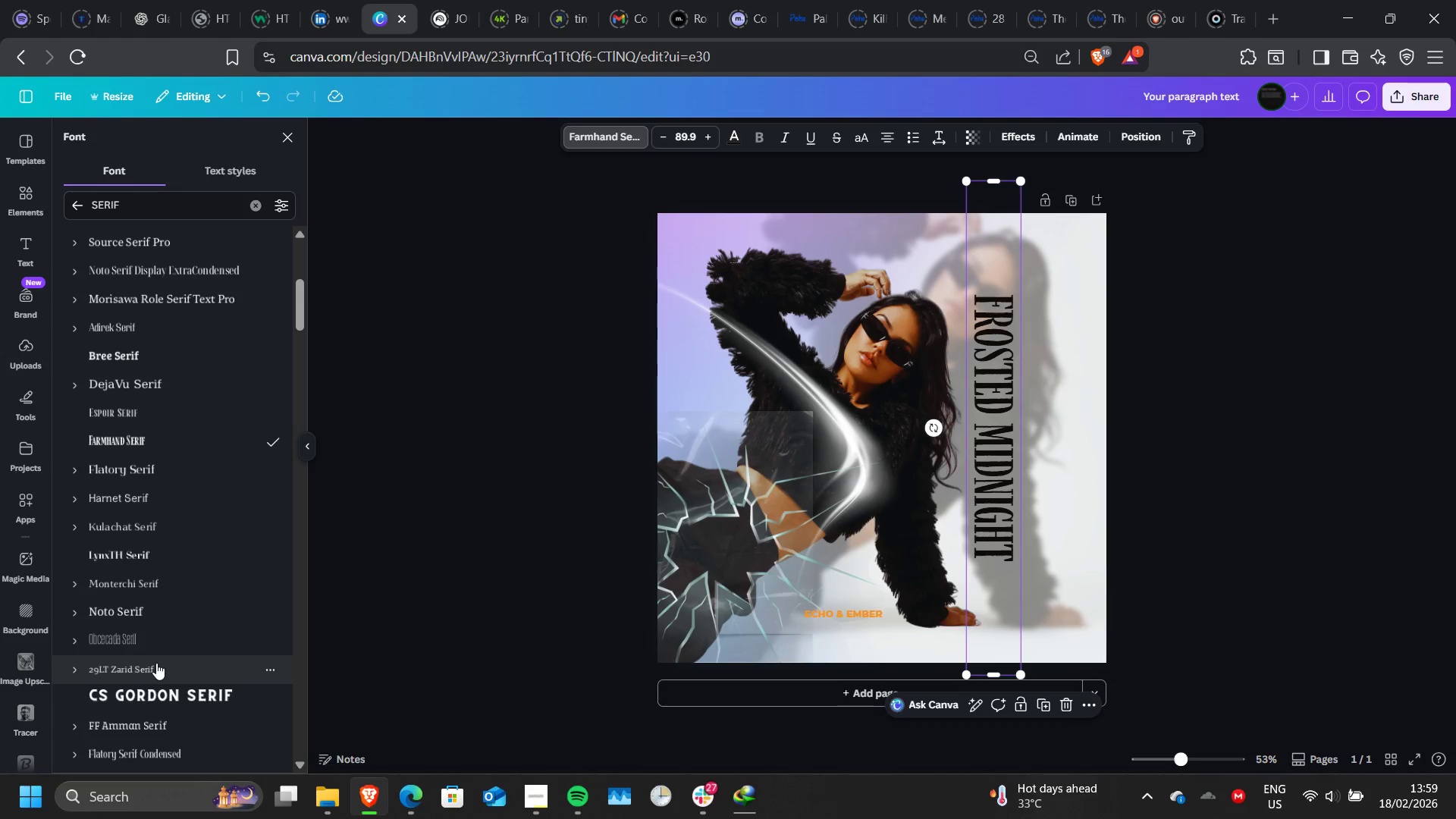 
wait(7.55)
 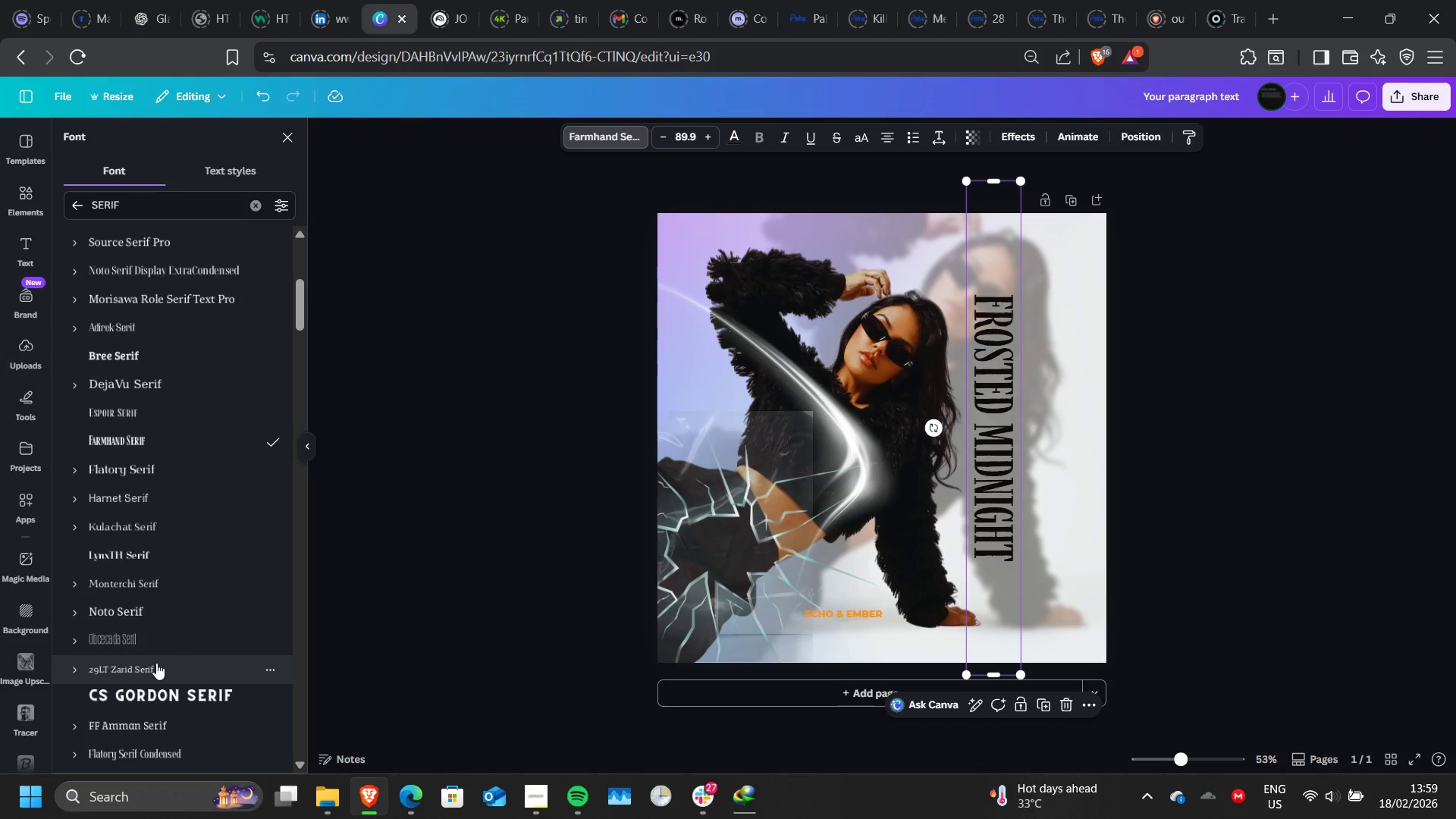 
left_click([862, 613])
 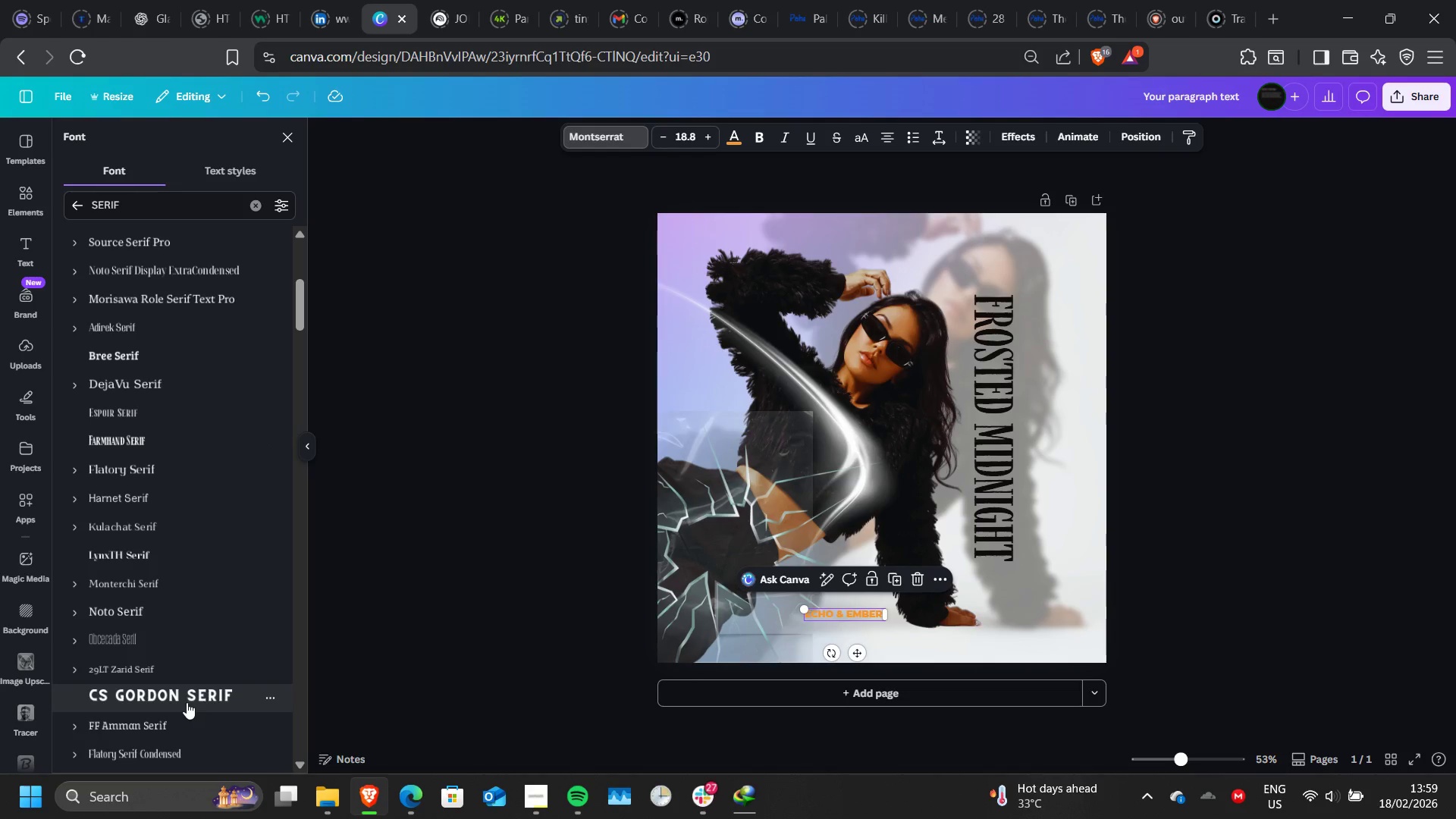 
left_click([187, 702])
 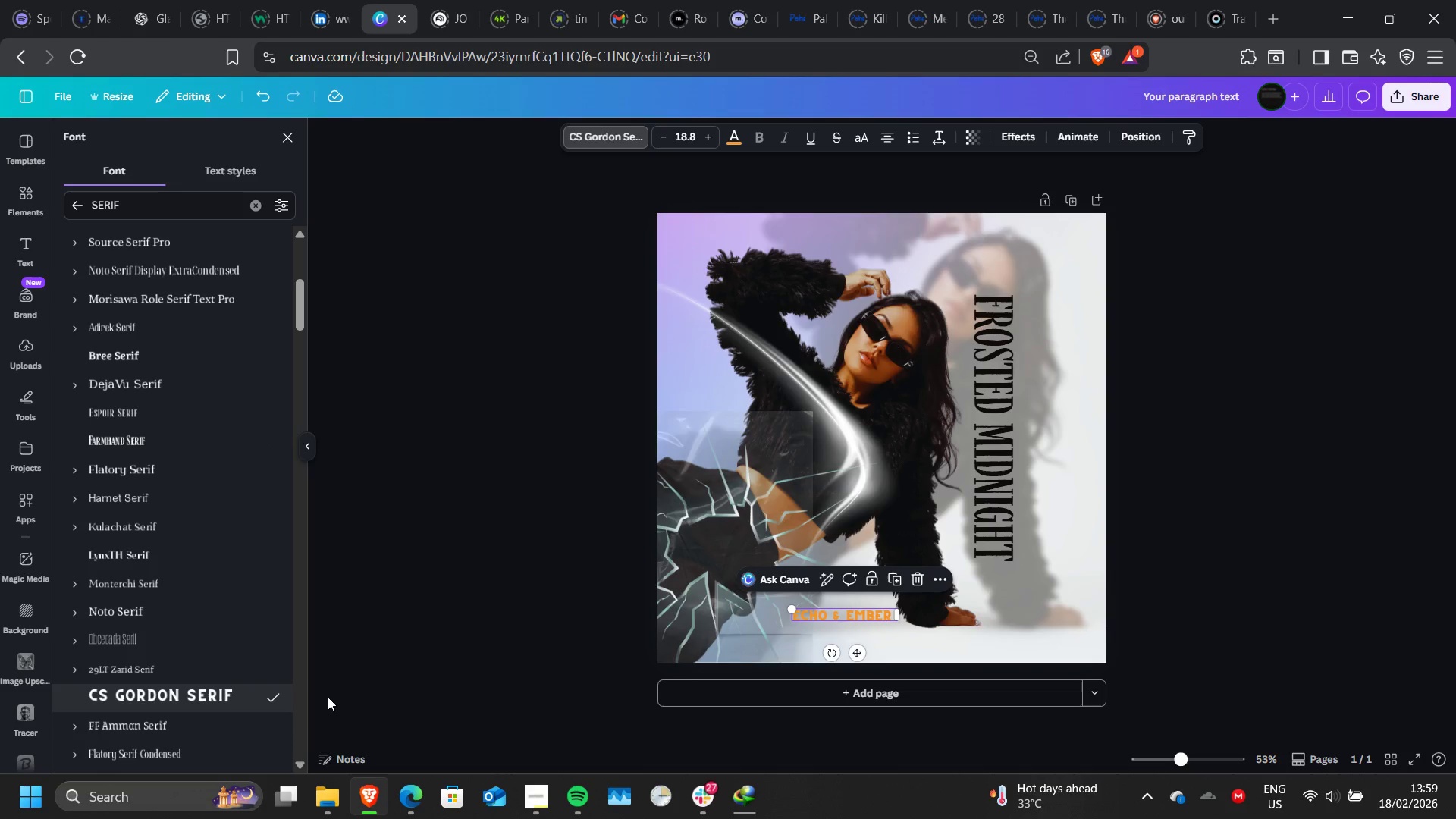 
scroll: coordinate [154, 649], scroll_direction: down, amount: 4.0
 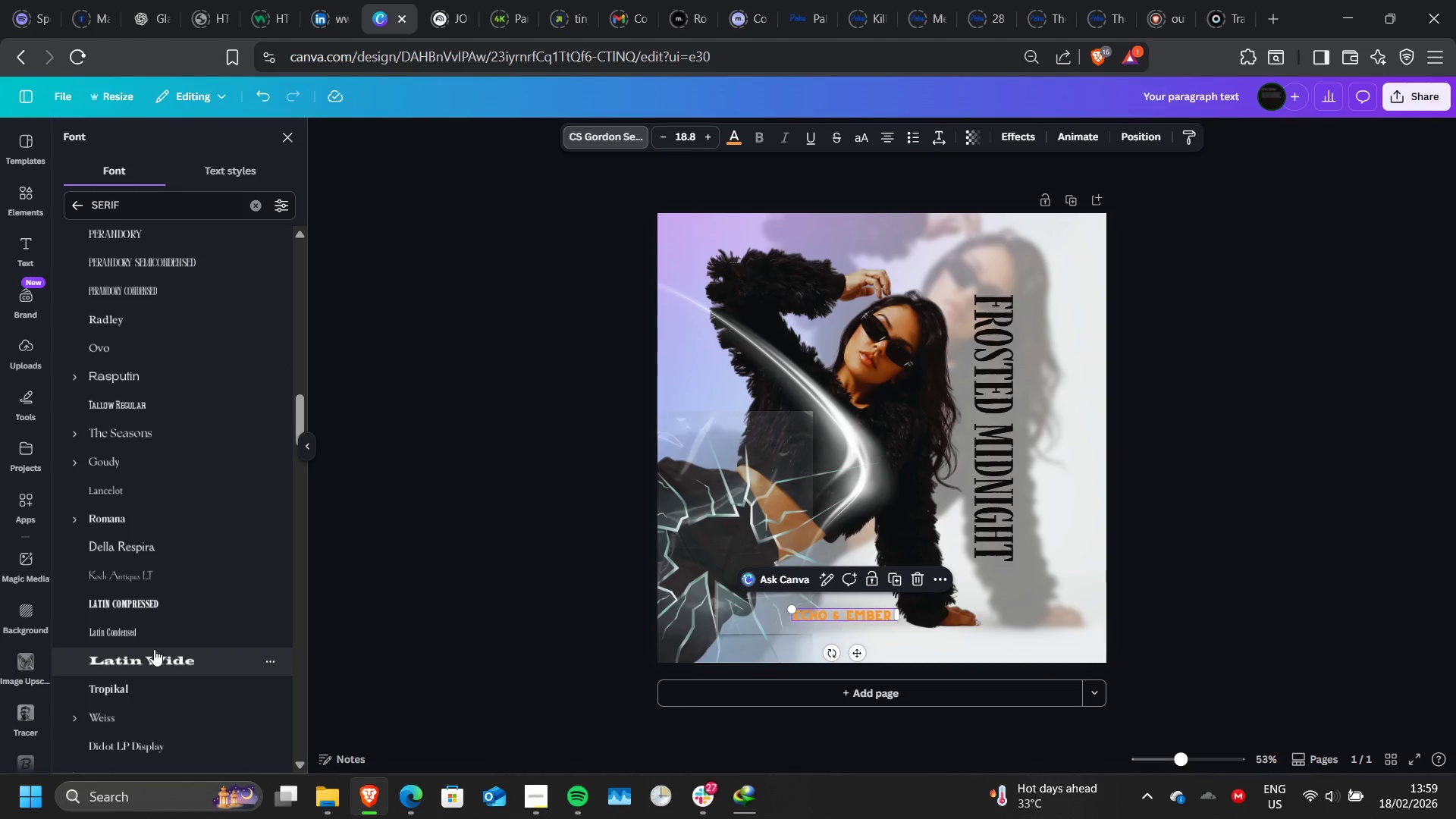 
scroll: coordinate [154, 649], scroll_direction: none, amount: 0.0
 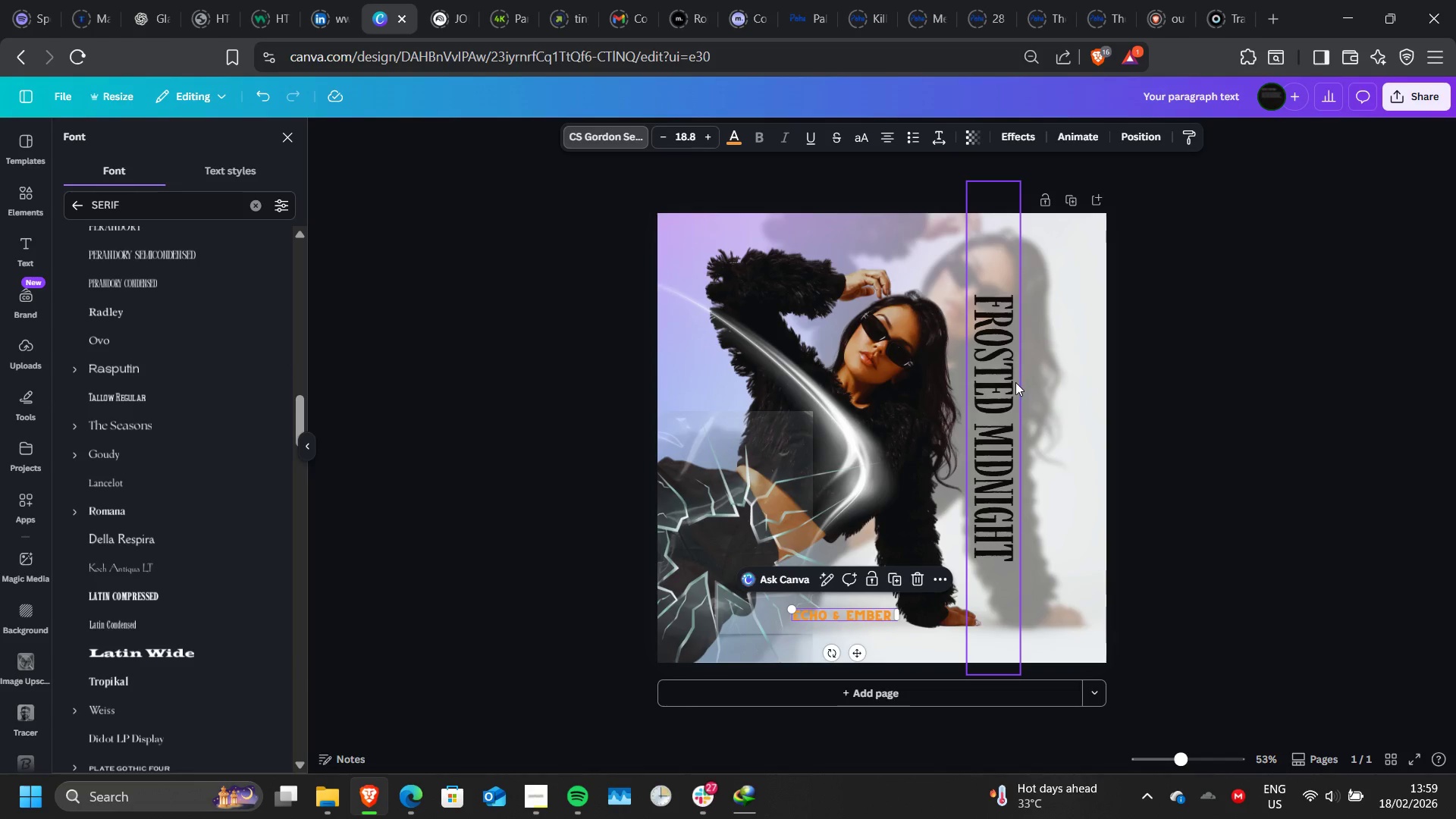 
left_click([1015, 382])
 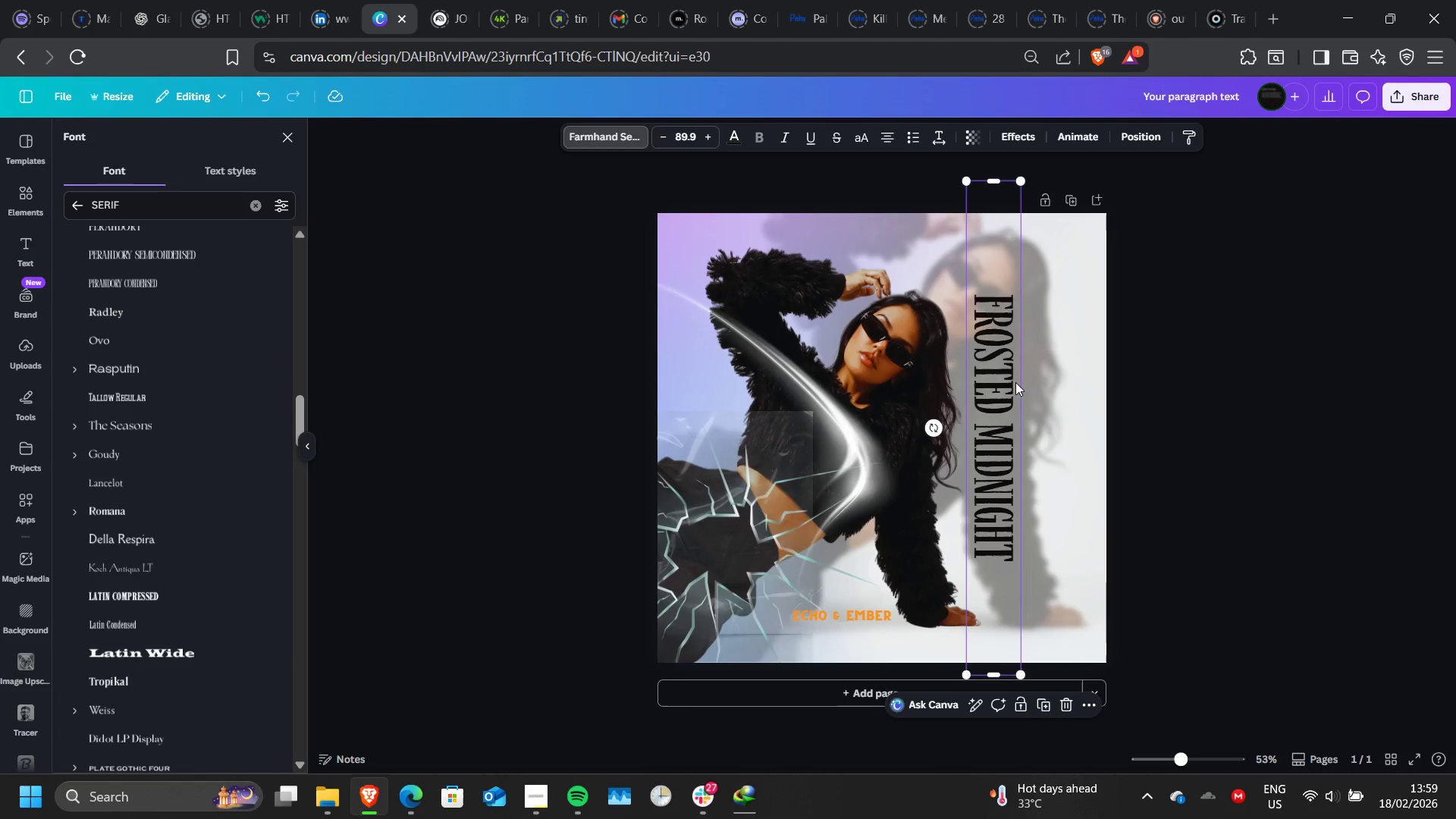 
left_click_drag(start_coordinate=[1015, 382], to_coordinate=[1005, 445])
 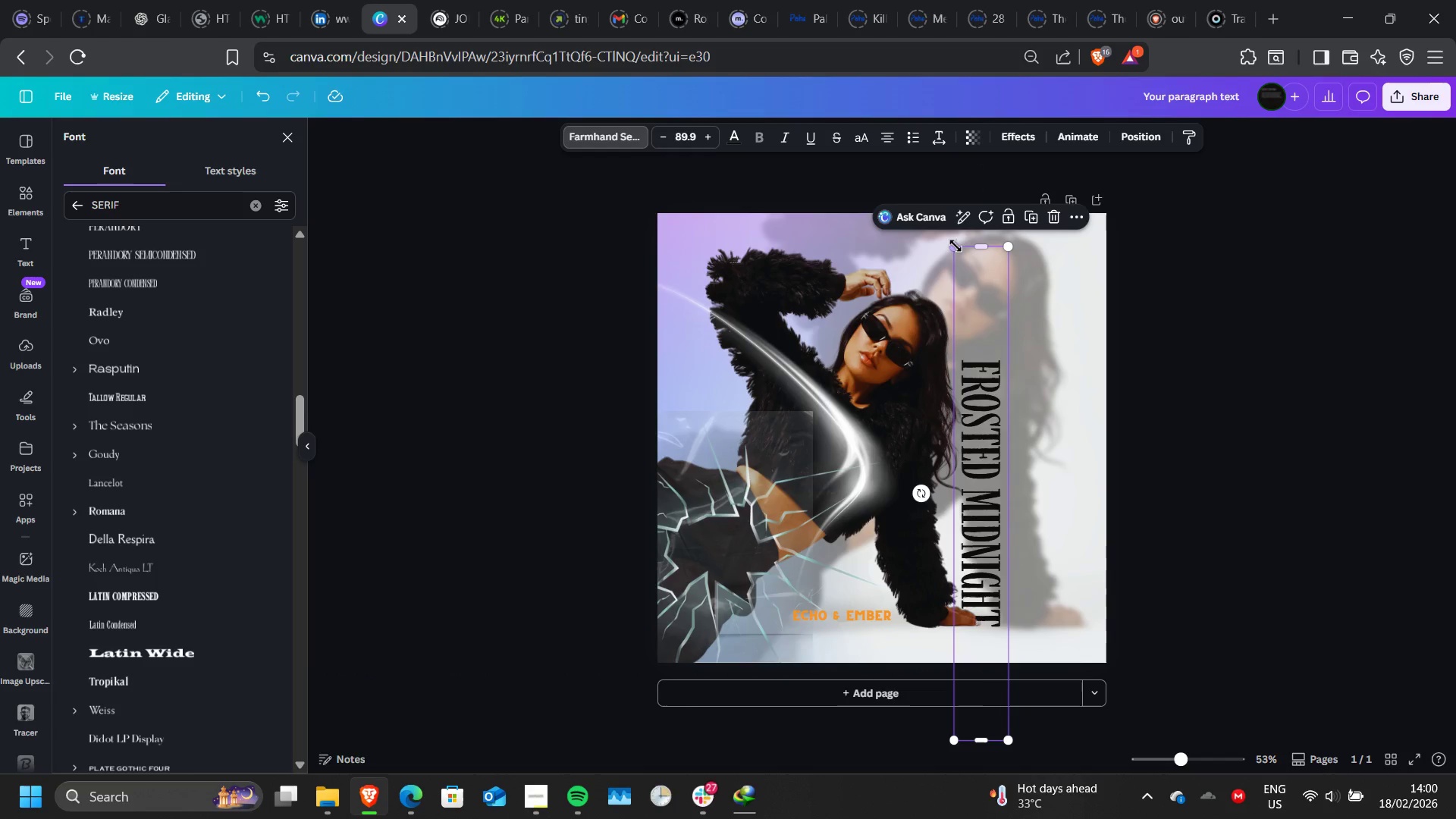 
wait(6.91)
 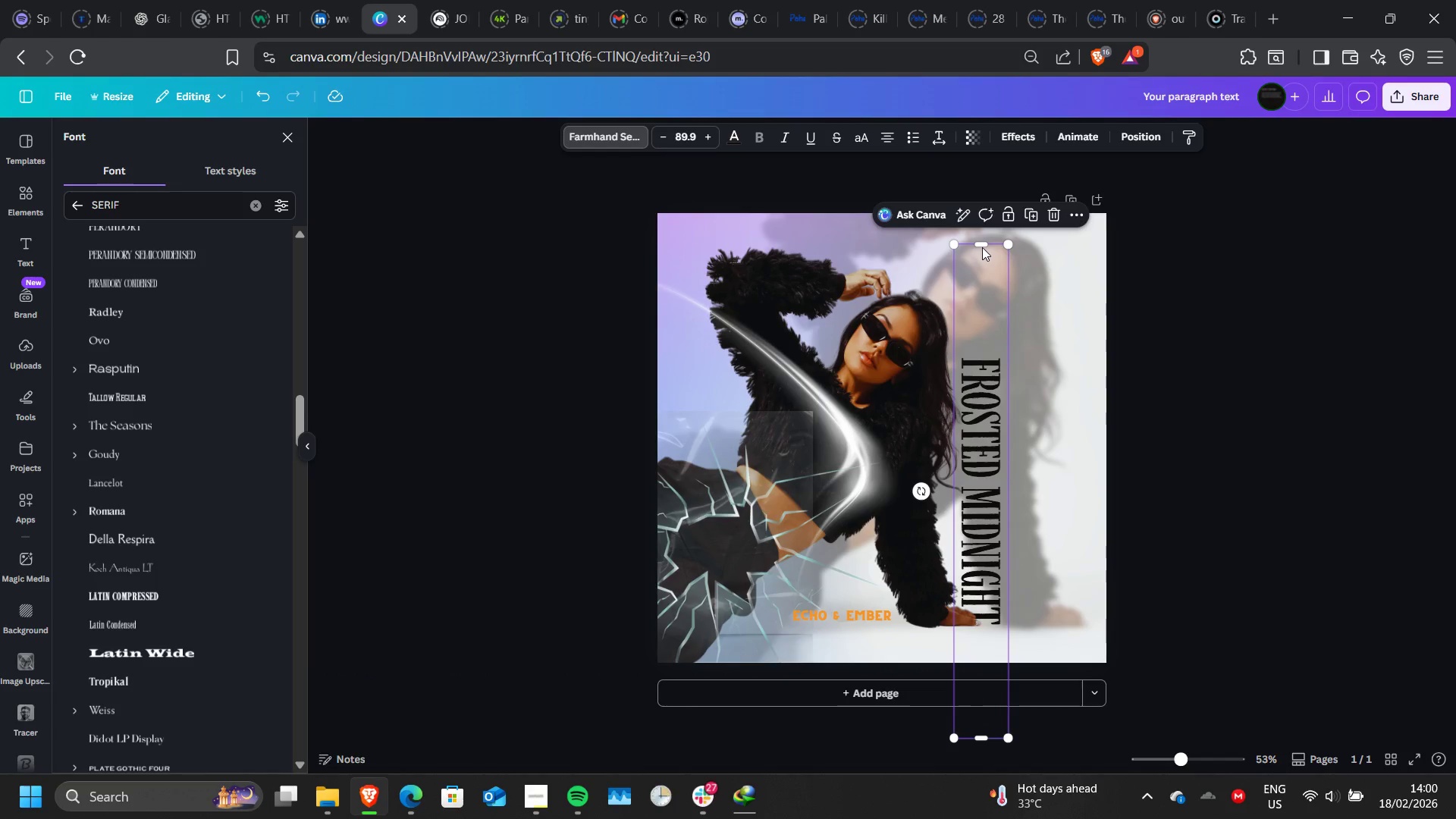 
left_click([952, 247])
 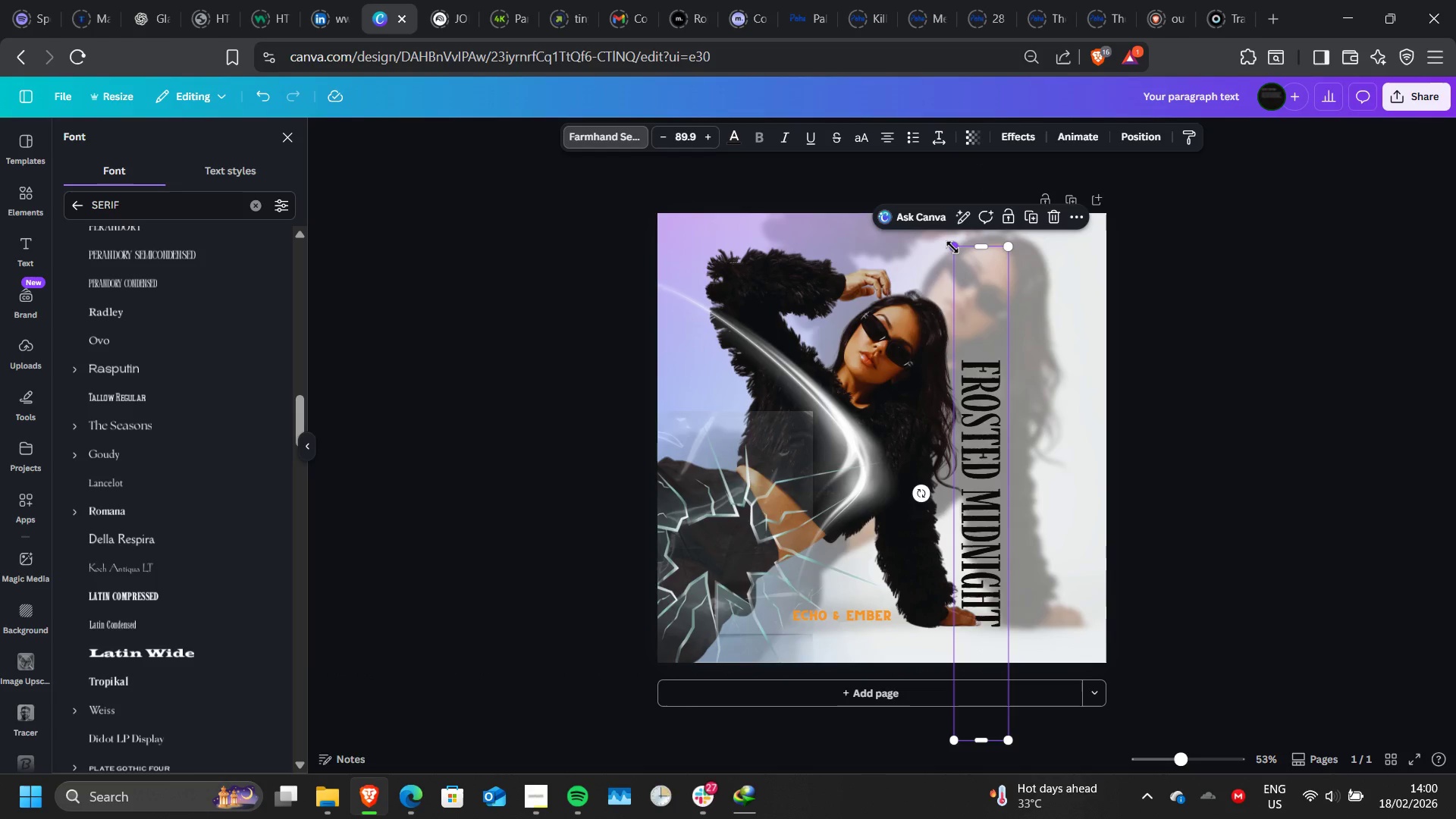 
left_click_drag(start_coordinate=[952, 247], to_coordinate=[814, 149])
 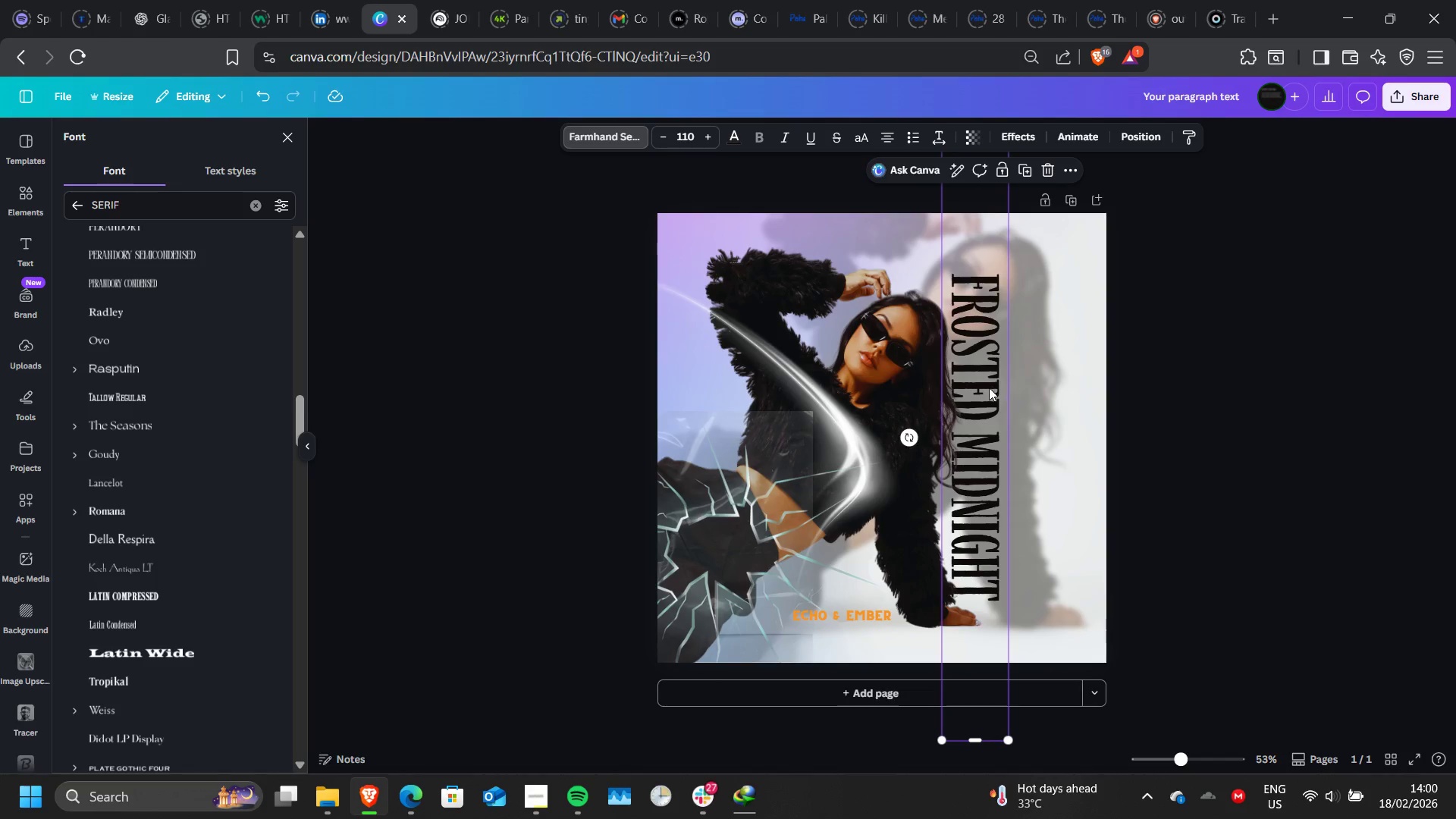 
left_click_drag(start_coordinate=[989, 388], to_coordinate=[998, 411])
 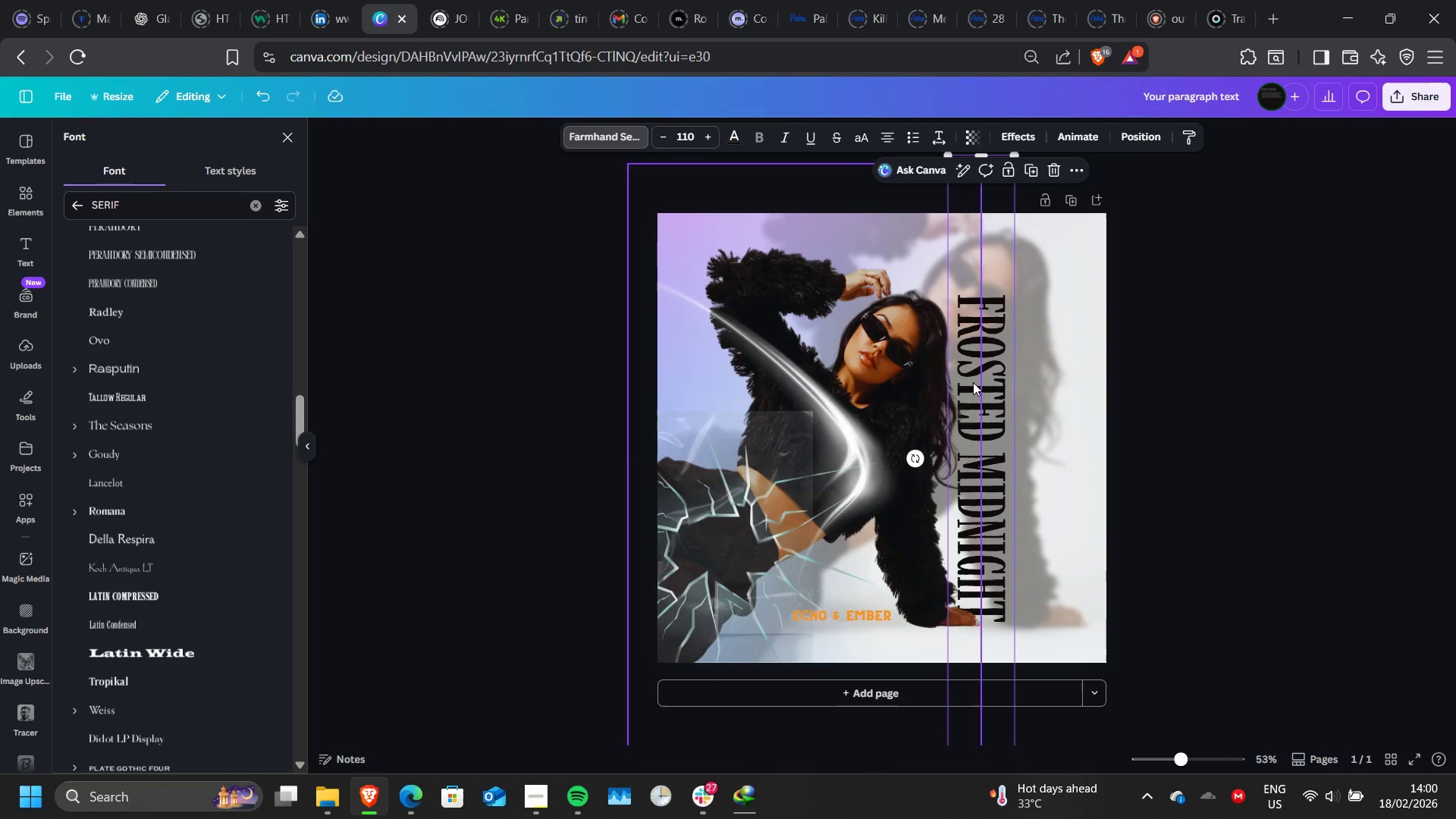 
key(Control+ControlLeft)
 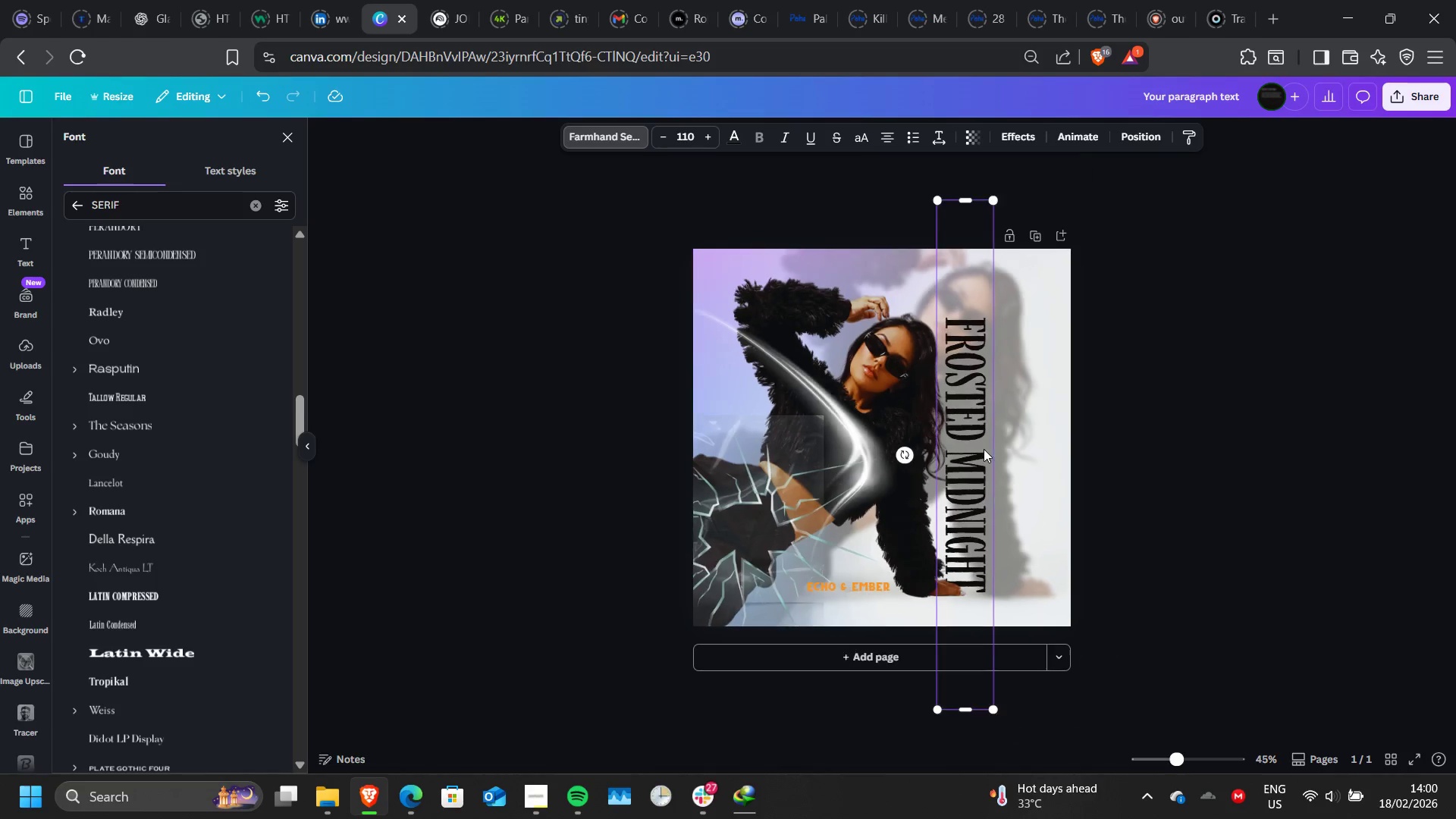 
scroll: coordinate [984, 449], scroll_direction: down, amount: 1.0
 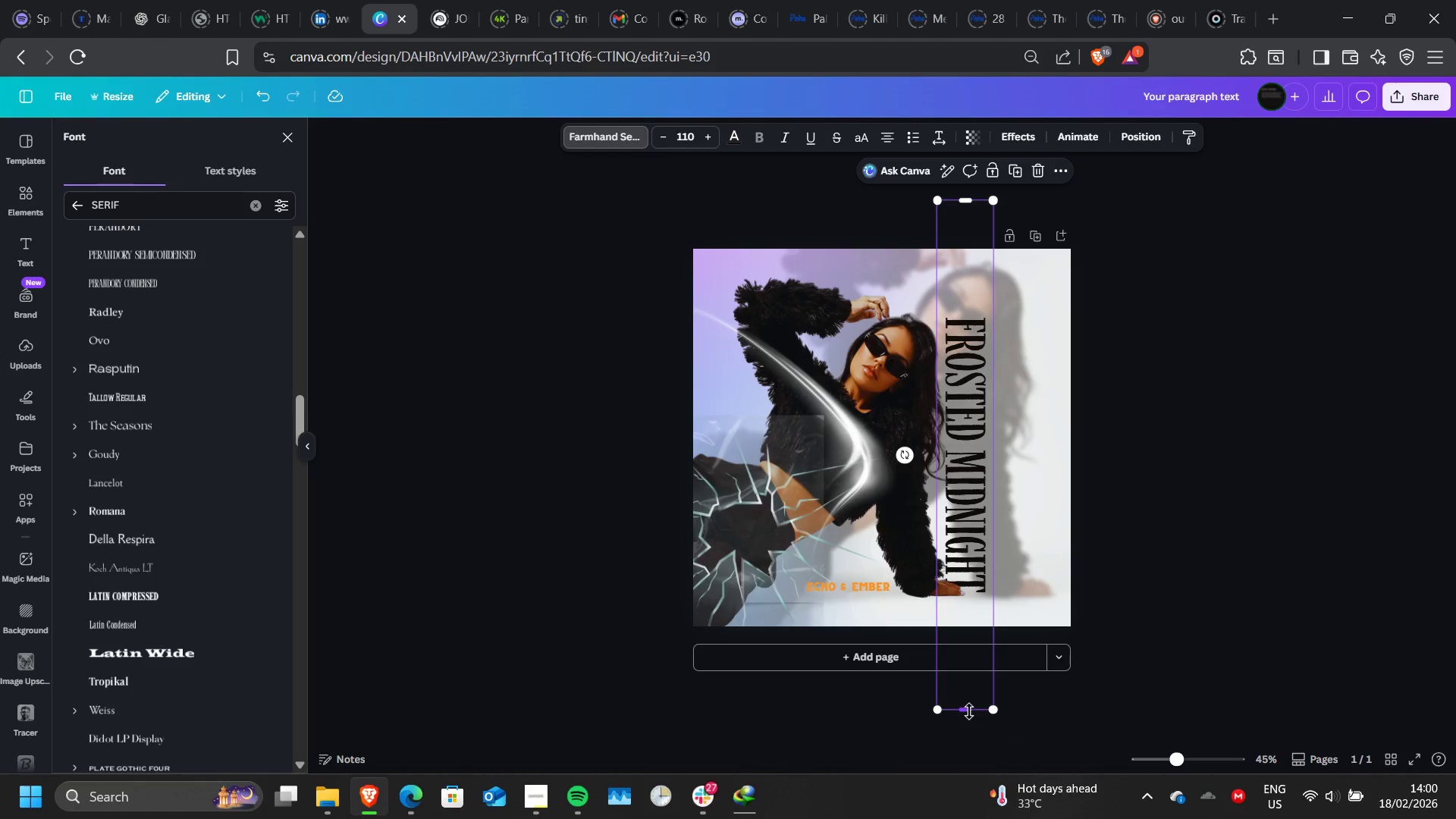 
left_click_drag(start_coordinate=[969, 711], to_coordinate=[968, 596])
 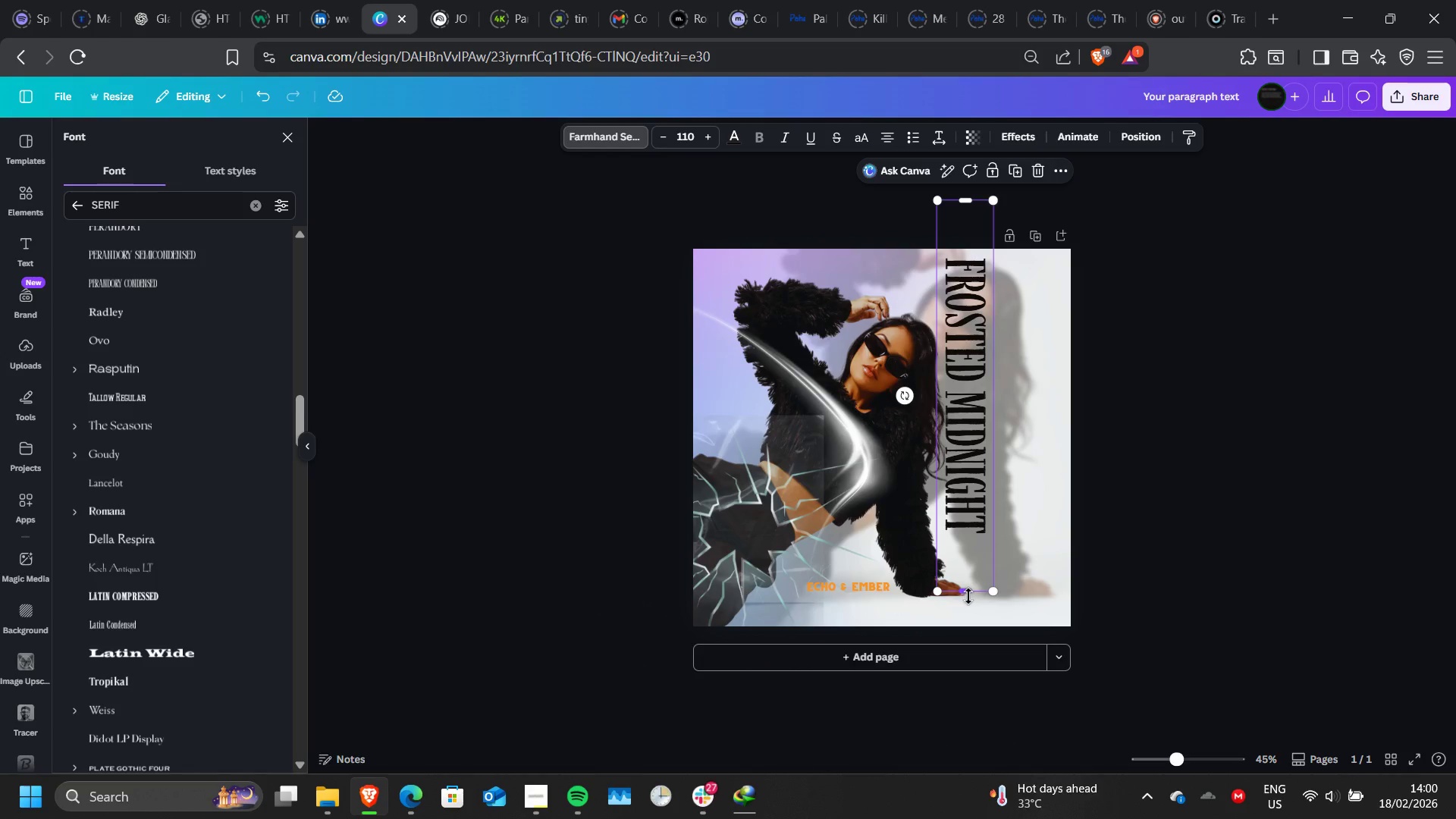 
wait(5.38)
 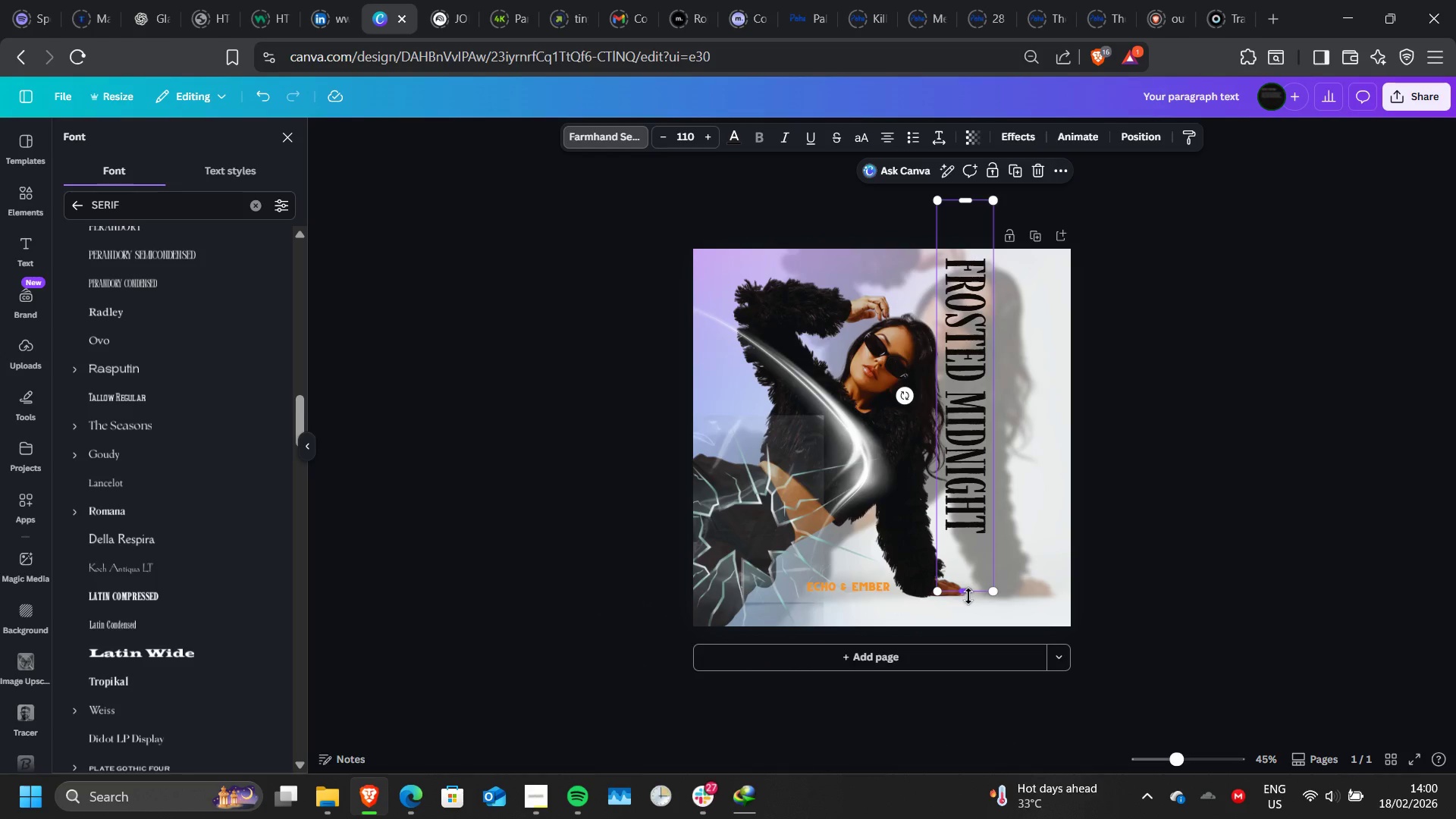 
left_click_drag(start_coordinate=[971, 507], to_coordinate=[974, 568])
 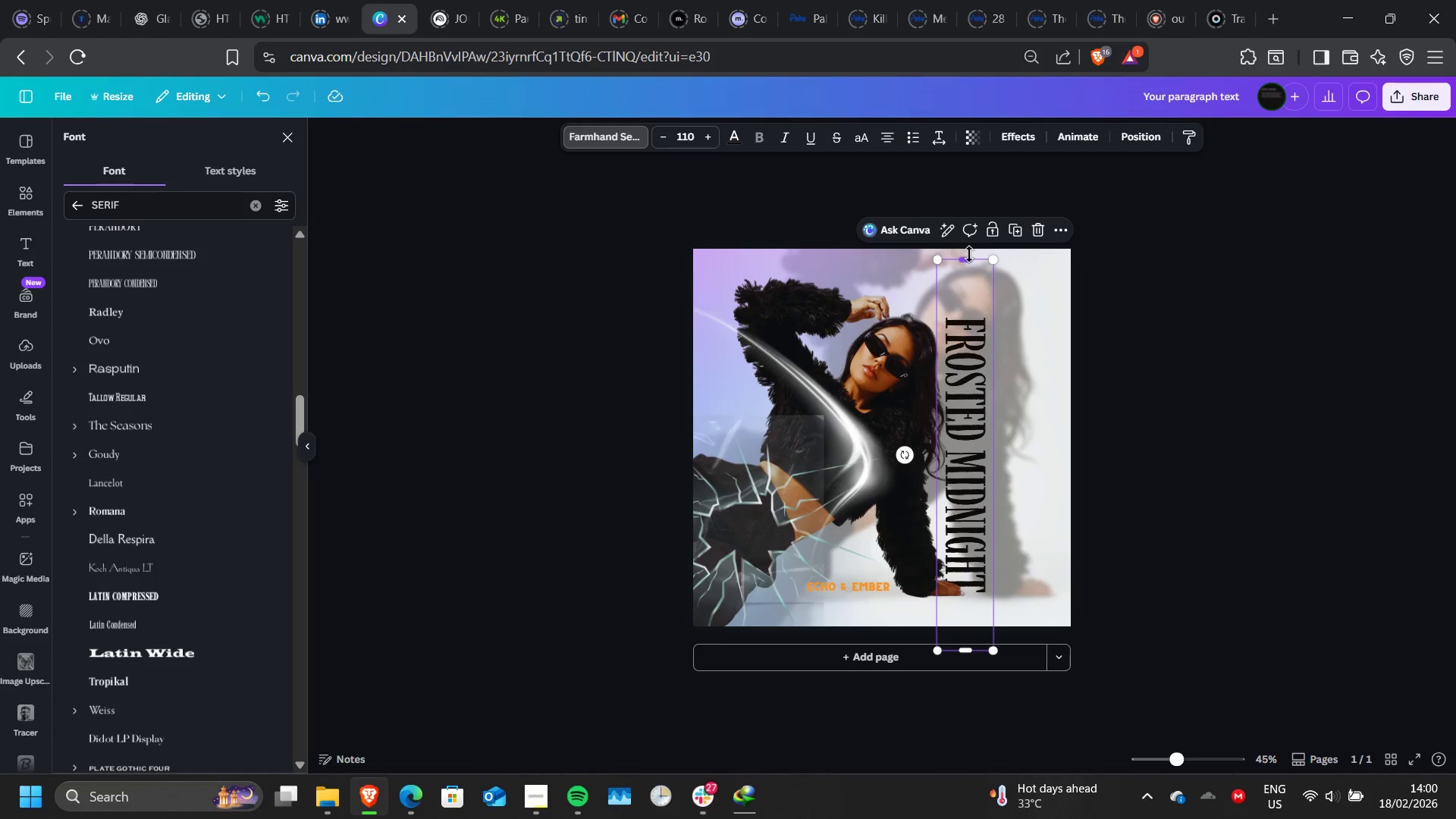 
left_click_drag(start_coordinate=[969, 254], to_coordinate=[968, 278])
 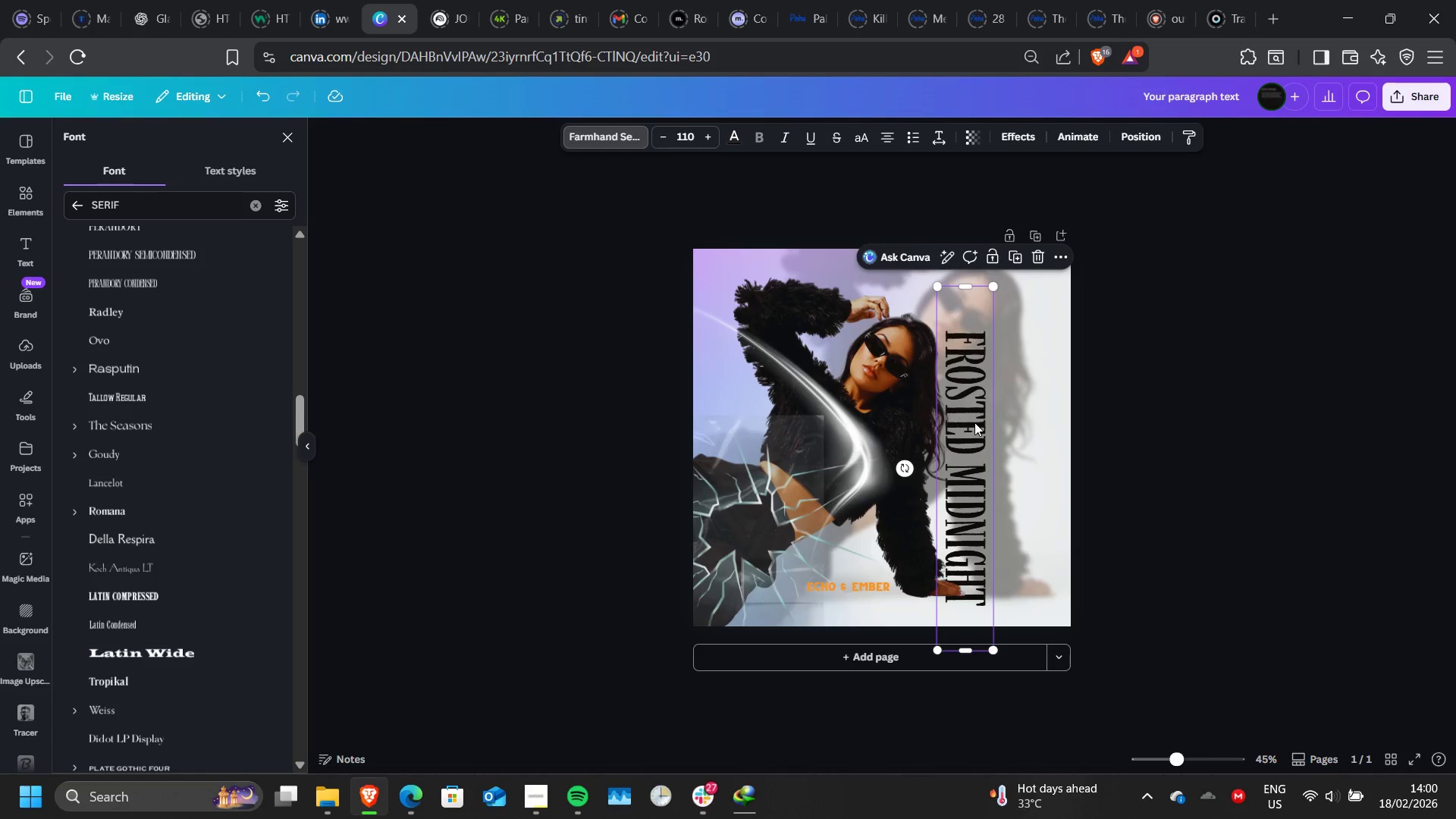 
left_click_drag(start_coordinate=[974, 422], to_coordinate=[974, 408])
 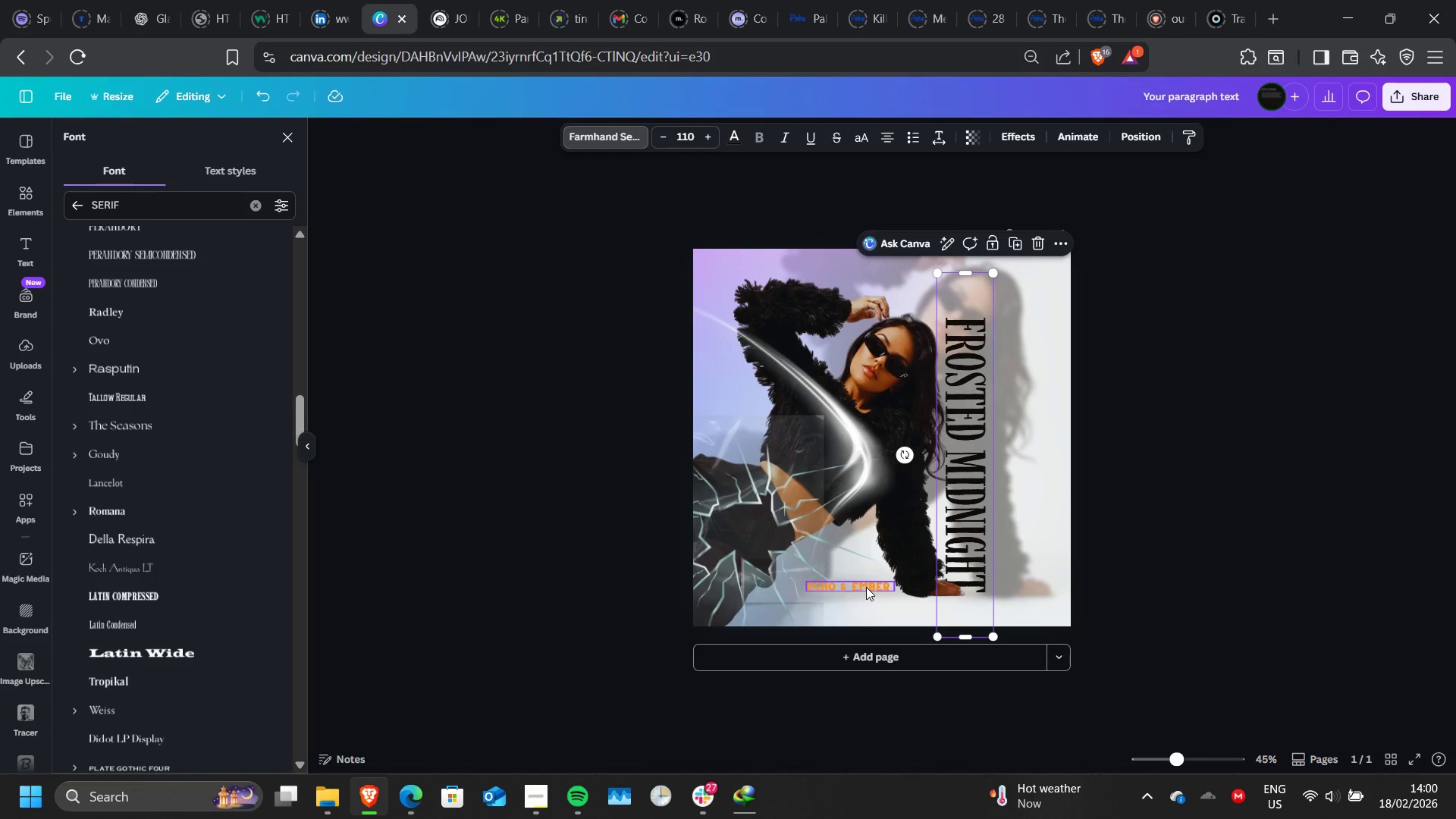 
left_click_drag(start_coordinate=[866, 587], to_coordinate=[893, 618])
 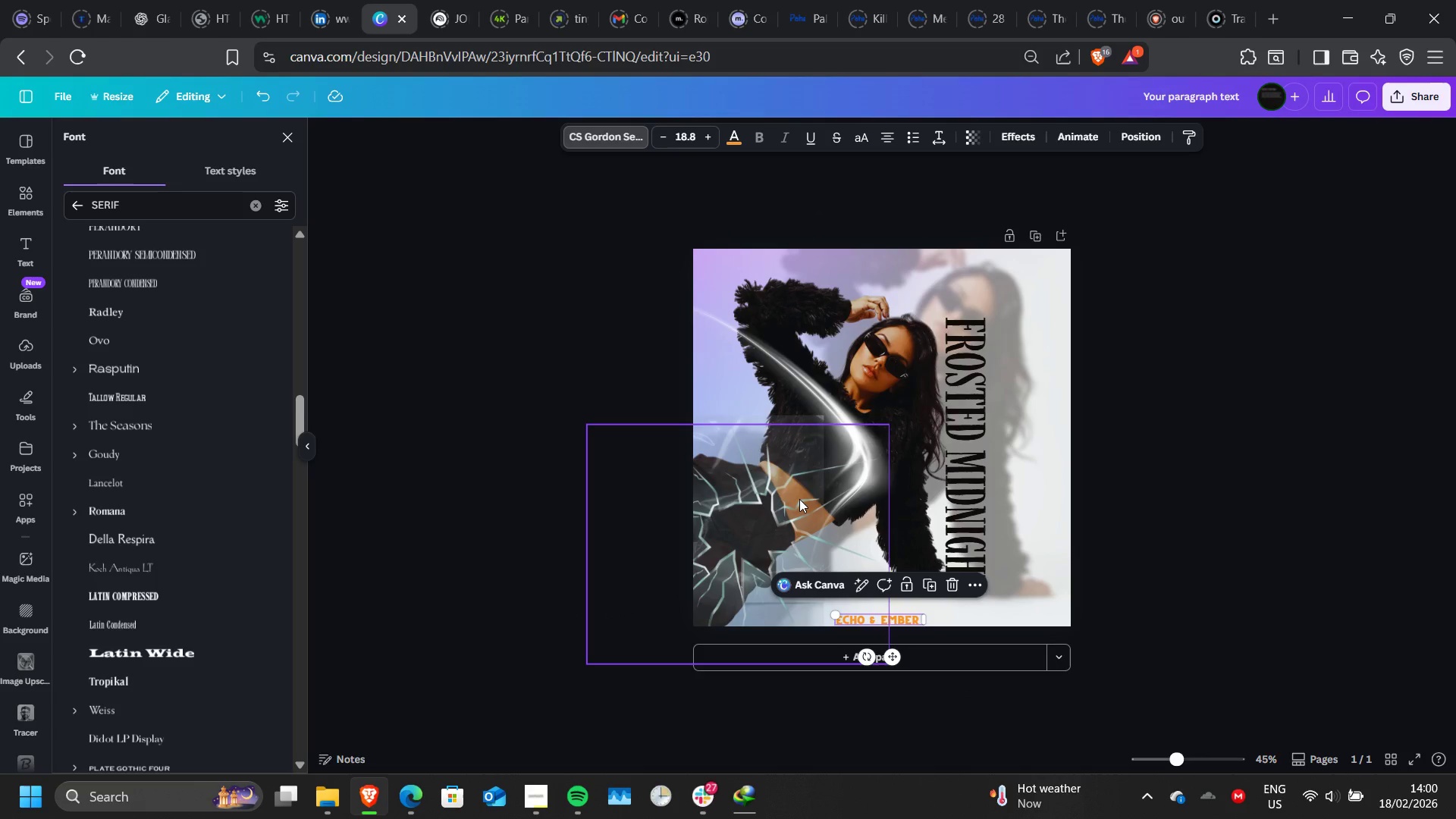 
left_click([799, 499])
 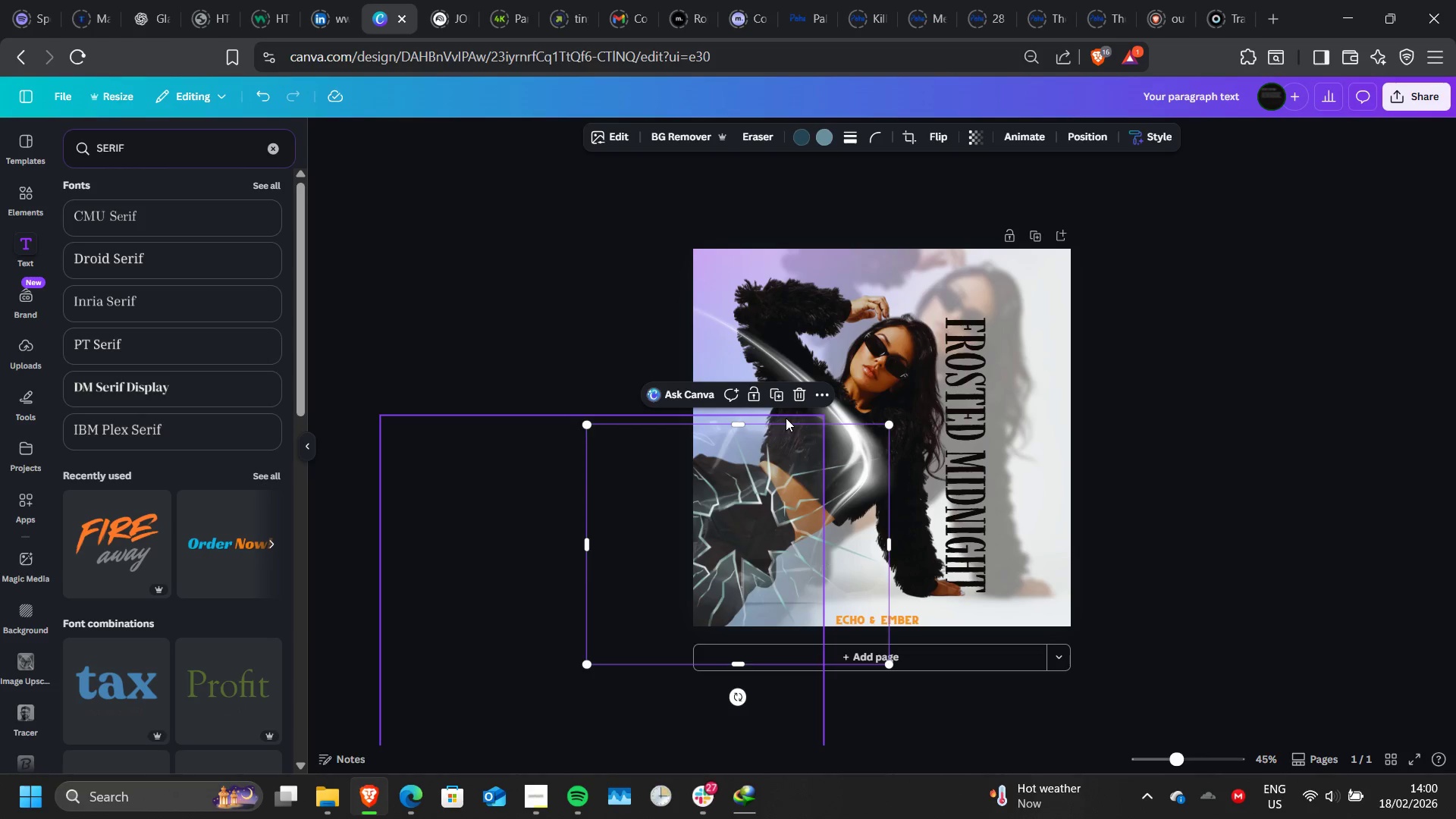 
left_click([786, 418])
 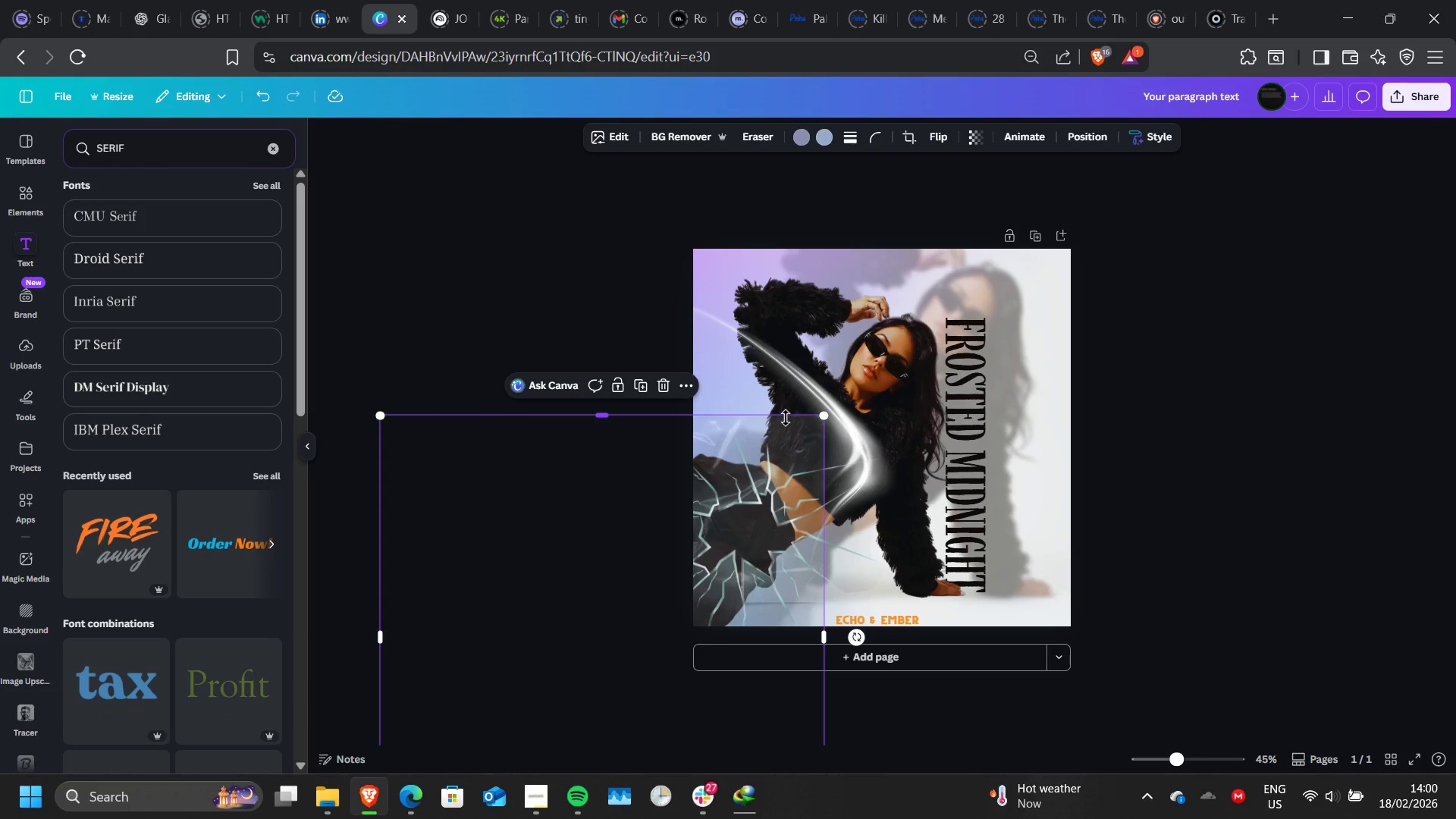 
key(Delete)
 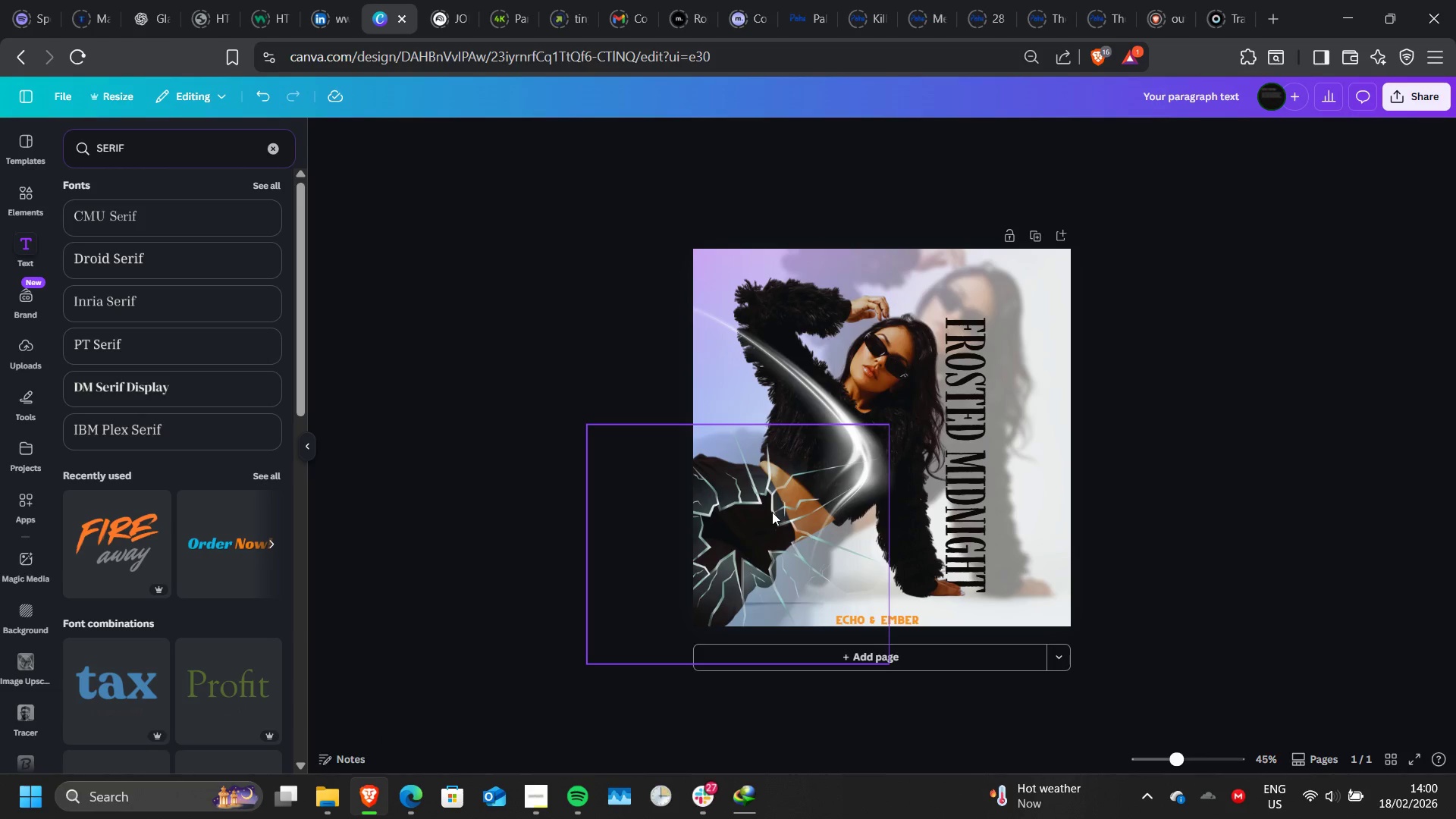 
left_click_drag(start_coordinate=[772, 512], to_coordinate=[901, 339])
 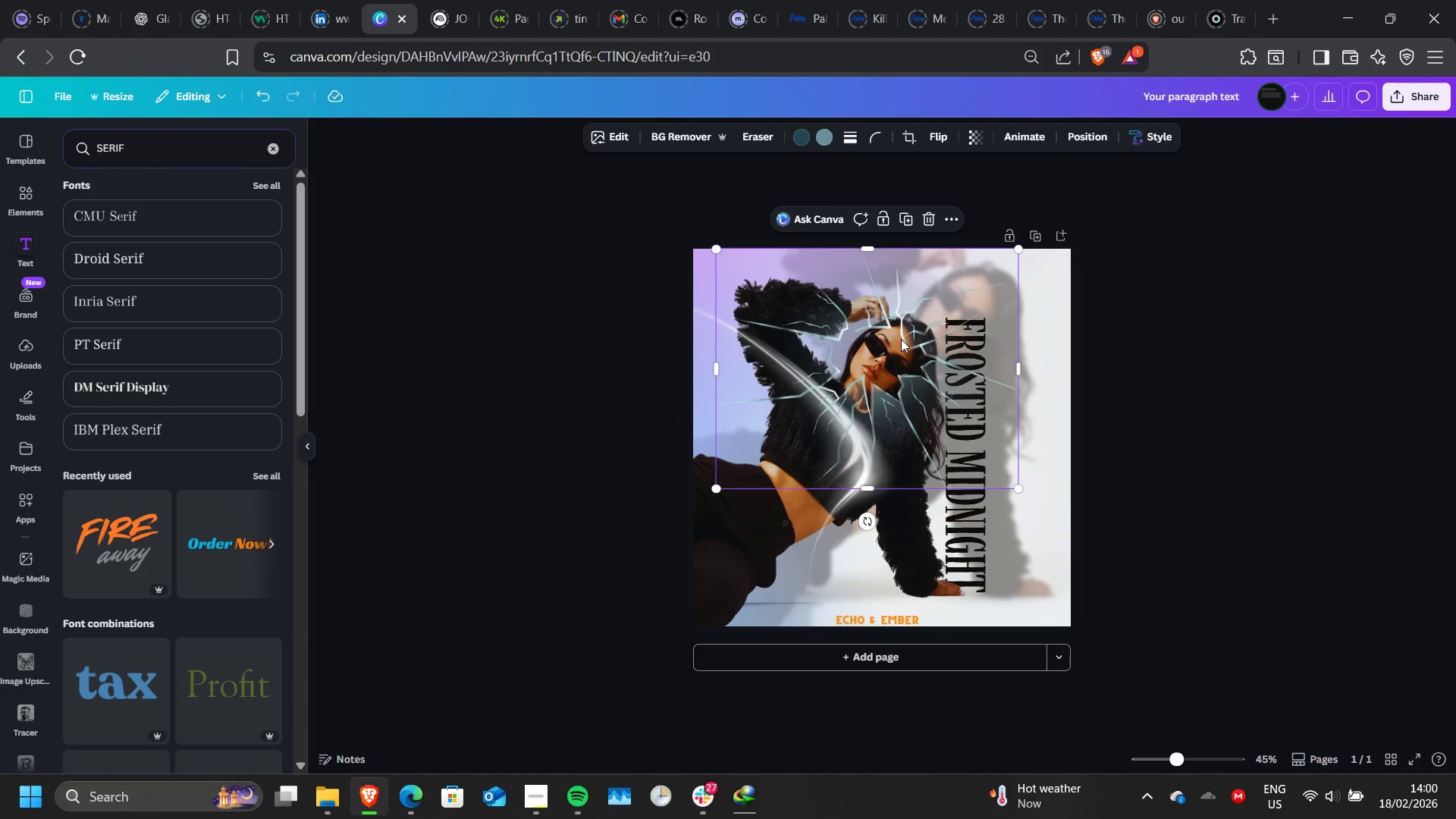 
left_click_drag(start_coordinate=[901, 339], to_coordinate=[908, 349])
 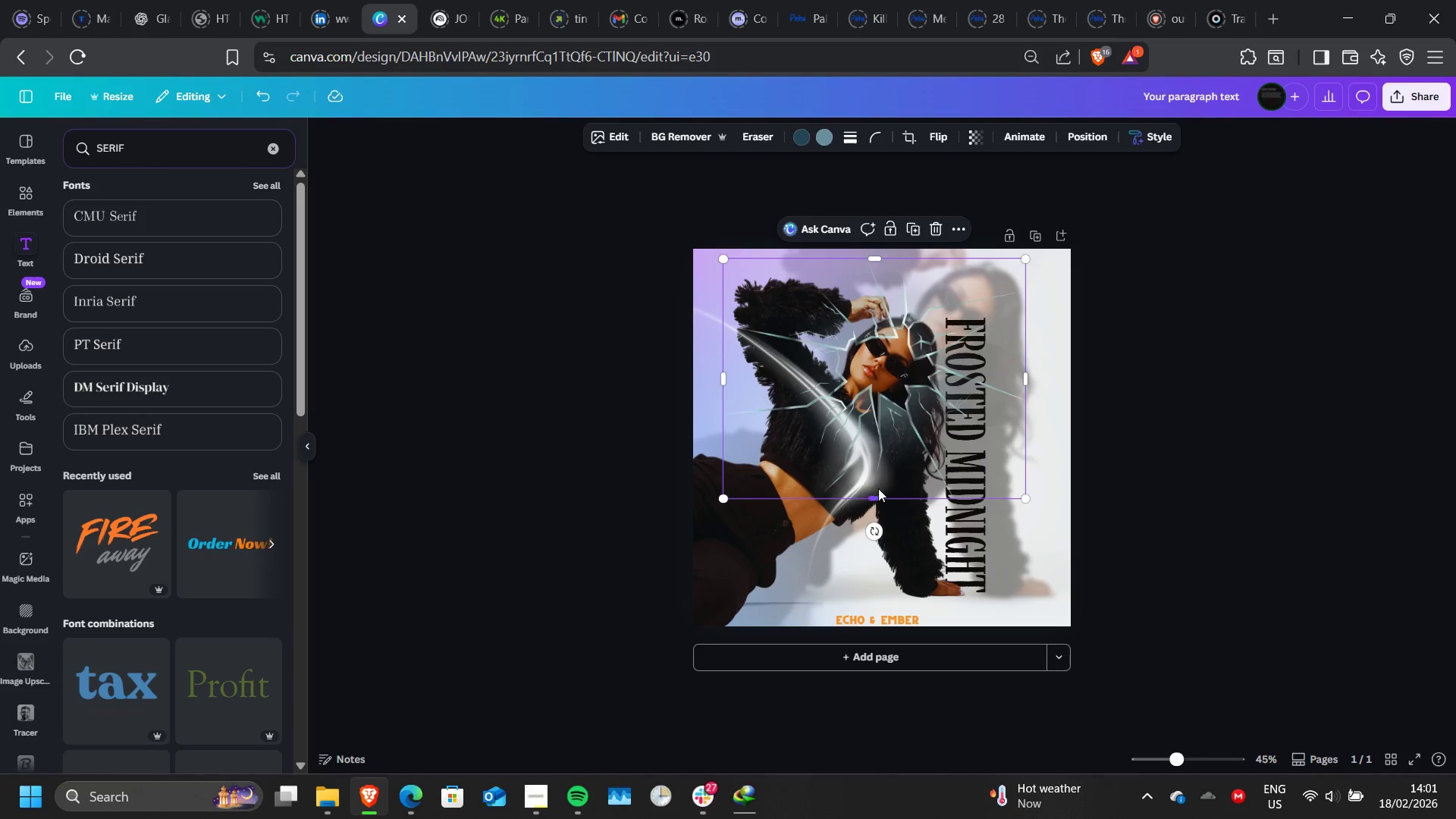 
left_click_drag(start_coordinate=[886, 454], to_coordinate=[886, 444])
 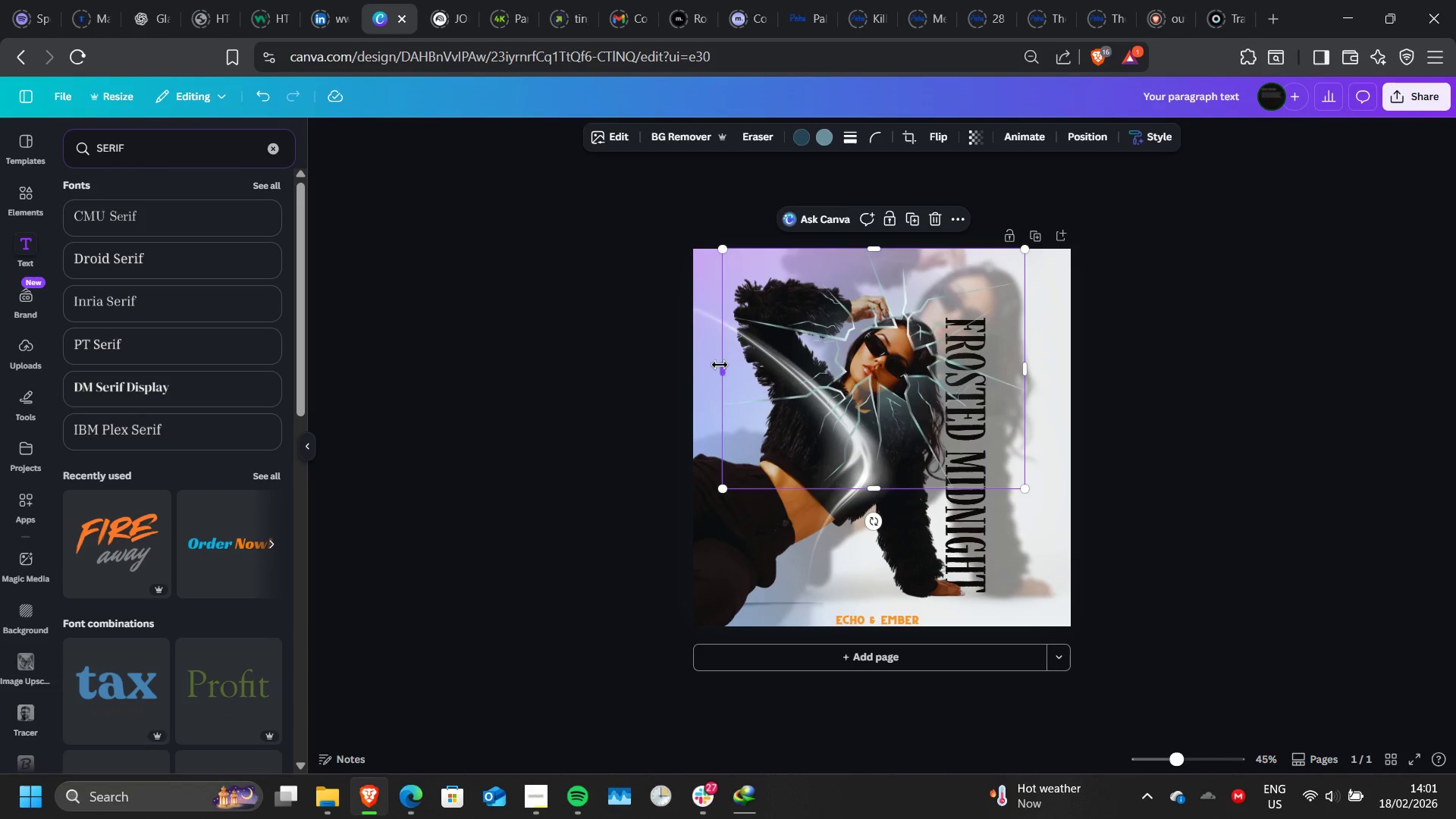 
left_click_drag(start_coordinate=[724, 371], to_coordinate=[695, 367])
 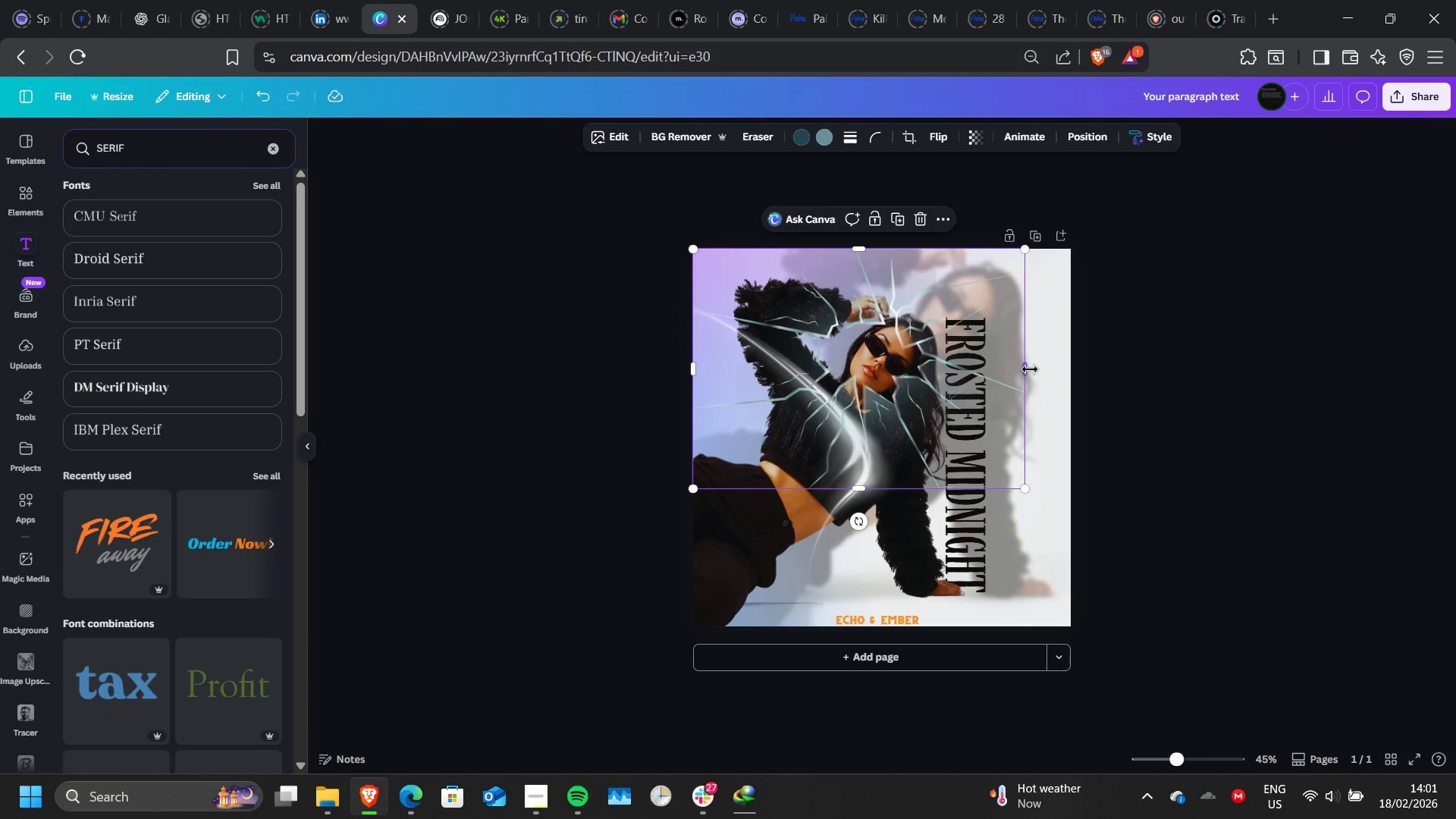 
left_click_drag(start_coordinate=[1030, 369], to_coordinate=[1088, 375])
 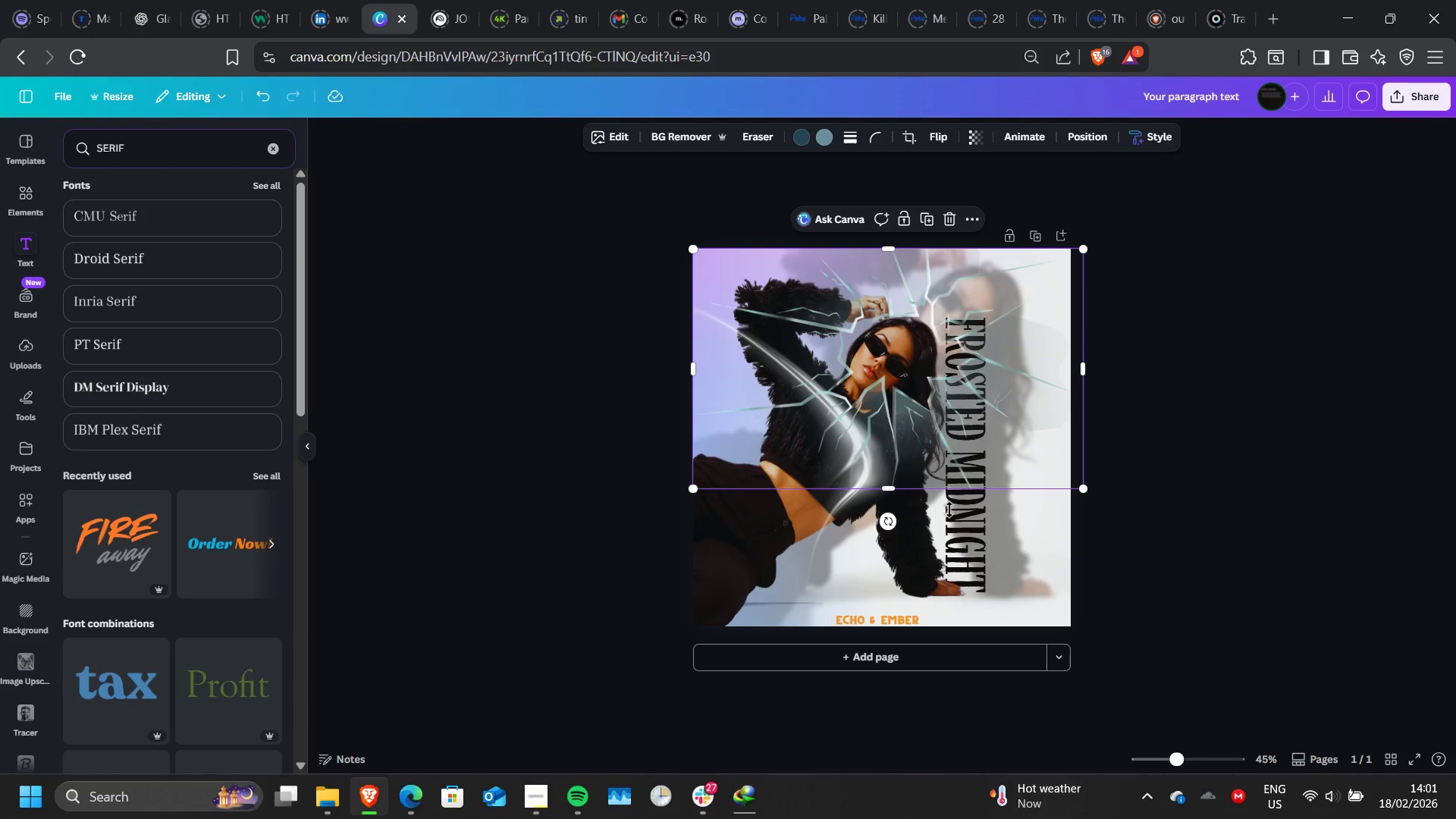 
wait(5.64)
 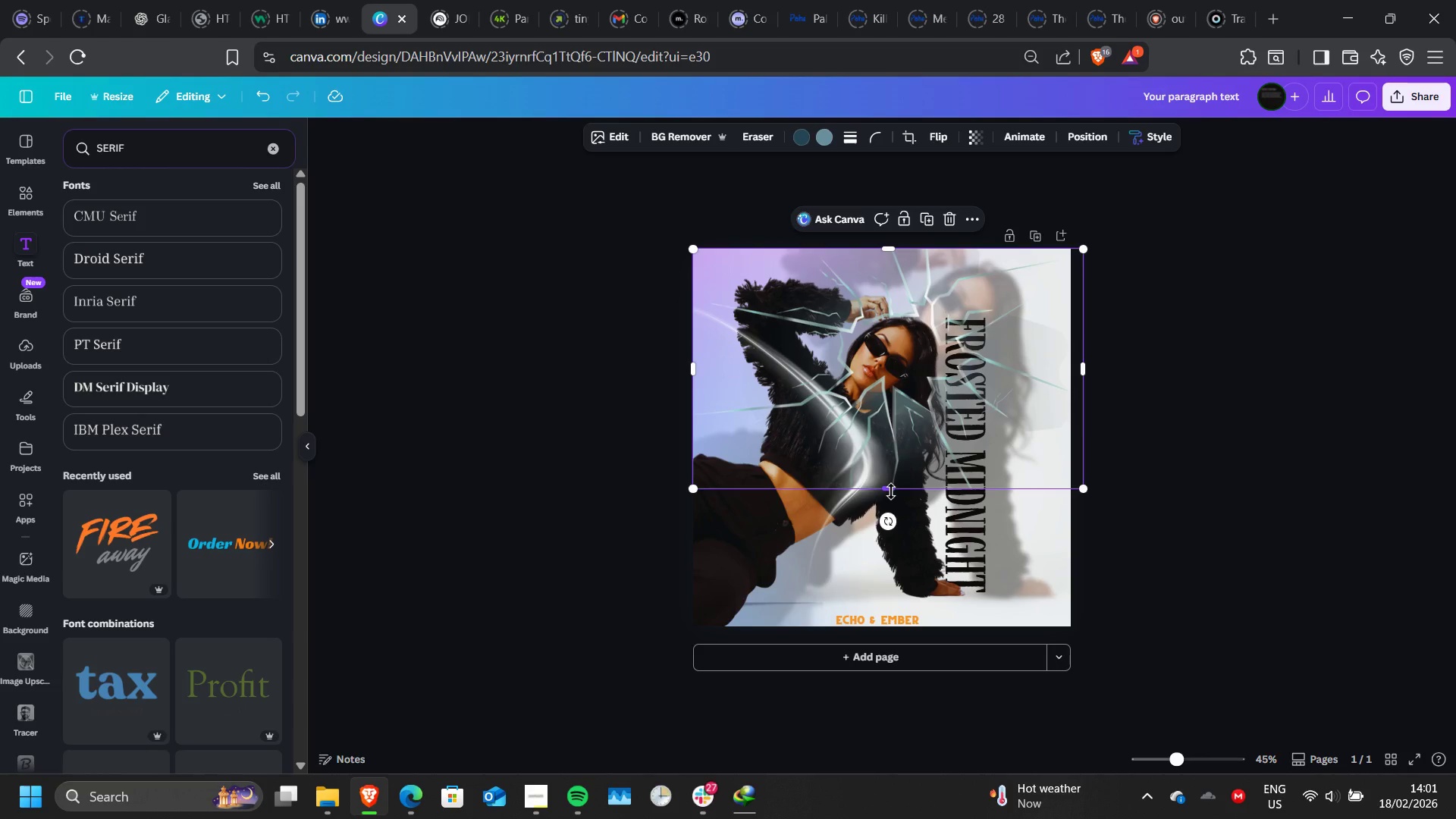 
left_click([980, 548])
 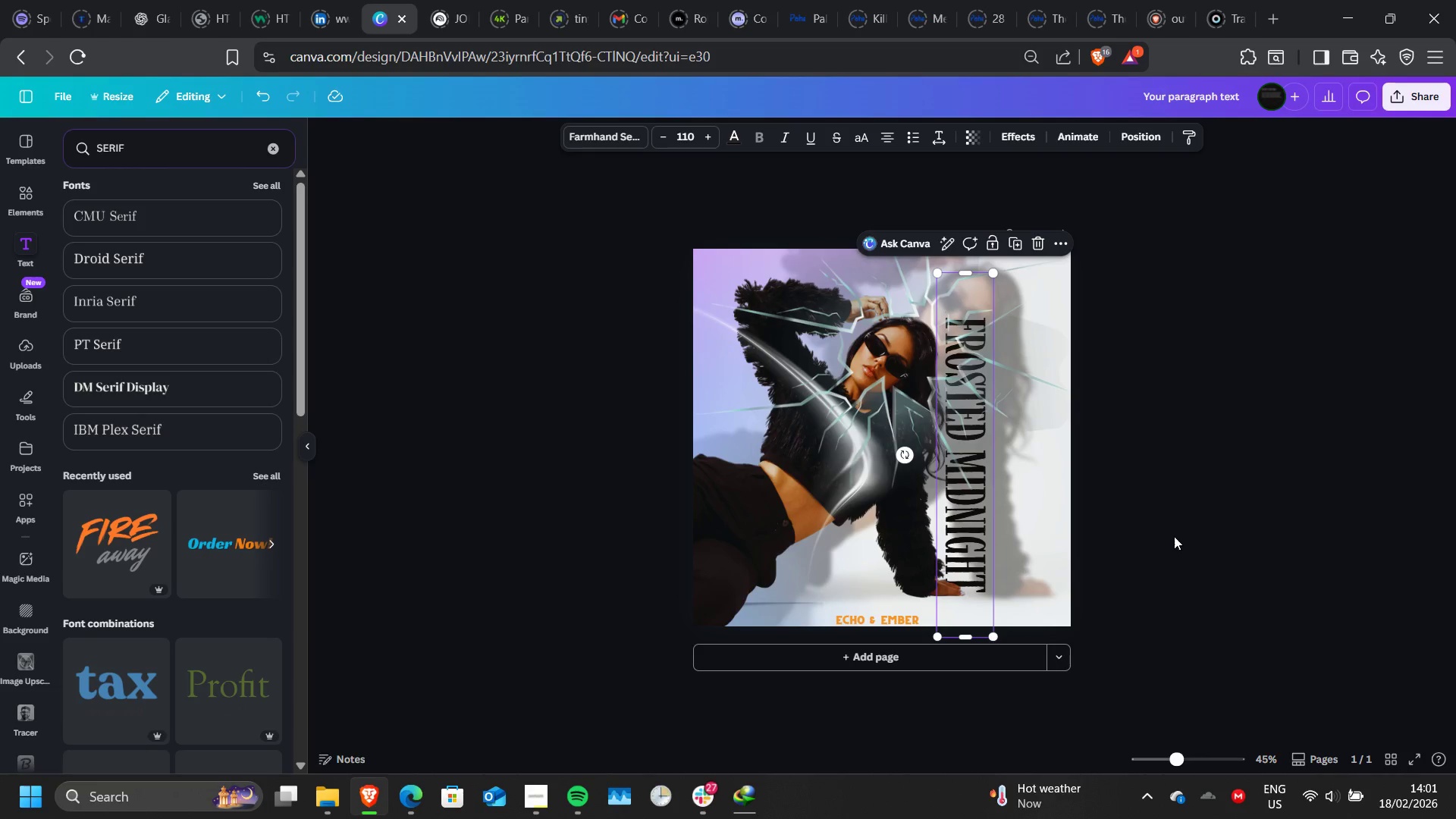 
double_click([1174, 536])
 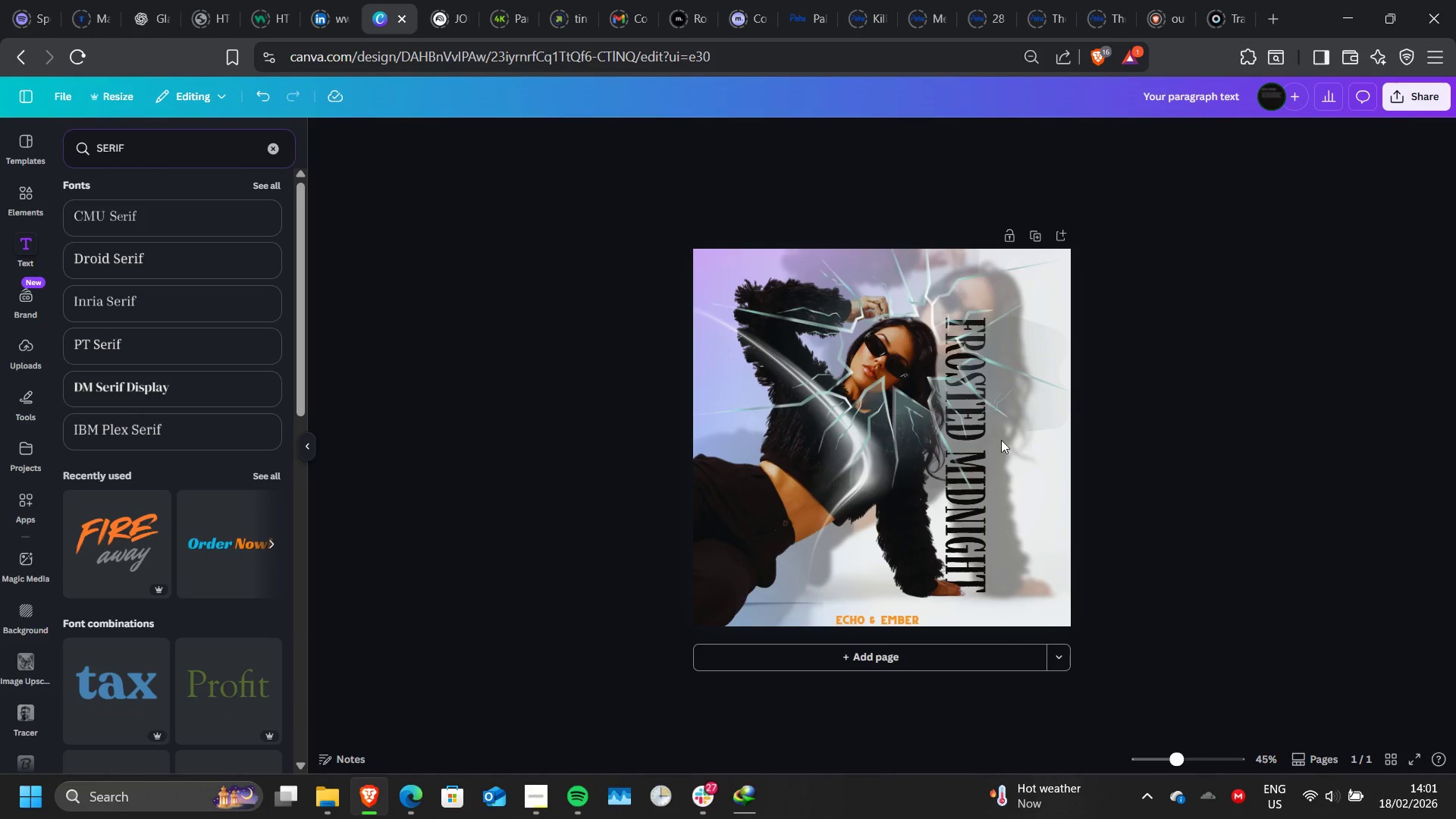 
left_click([912, 403])
 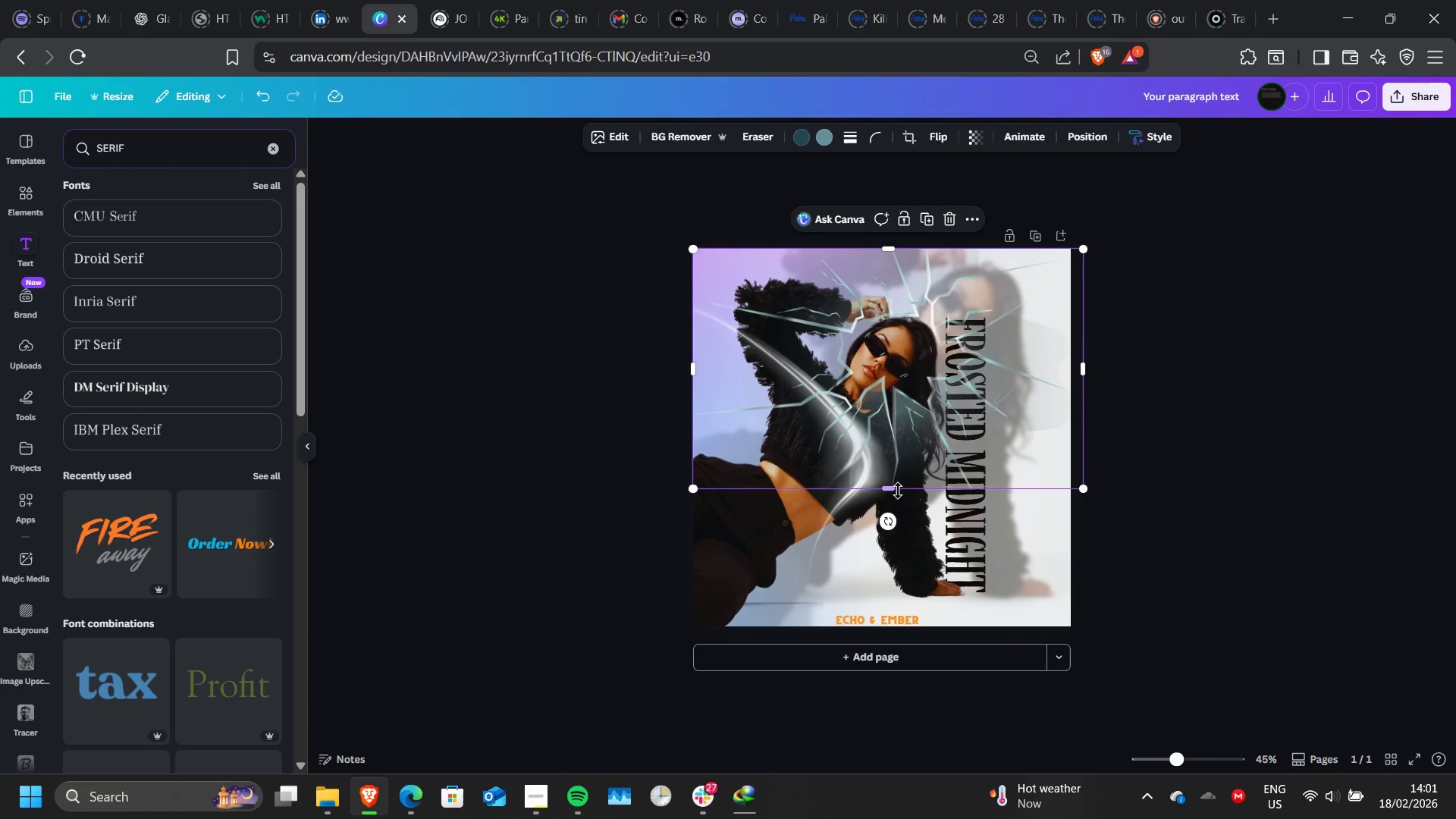 
left_click_drag(start_coordinate=[894, 488], to_coordinate=[906, 630])
 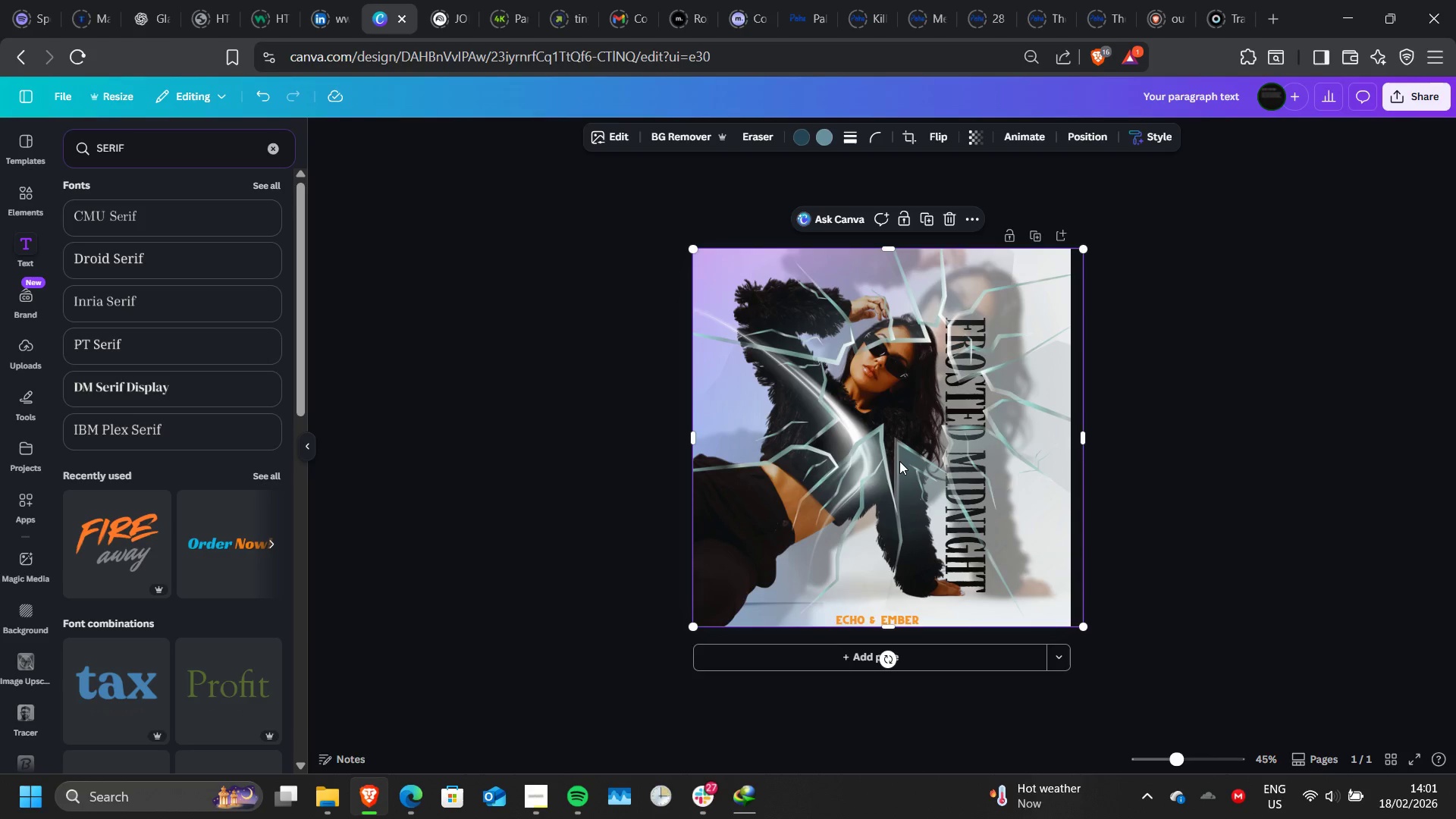 
left_click_drag(start_coordinate=[899, 461], to_coordinate=[893, 462])
 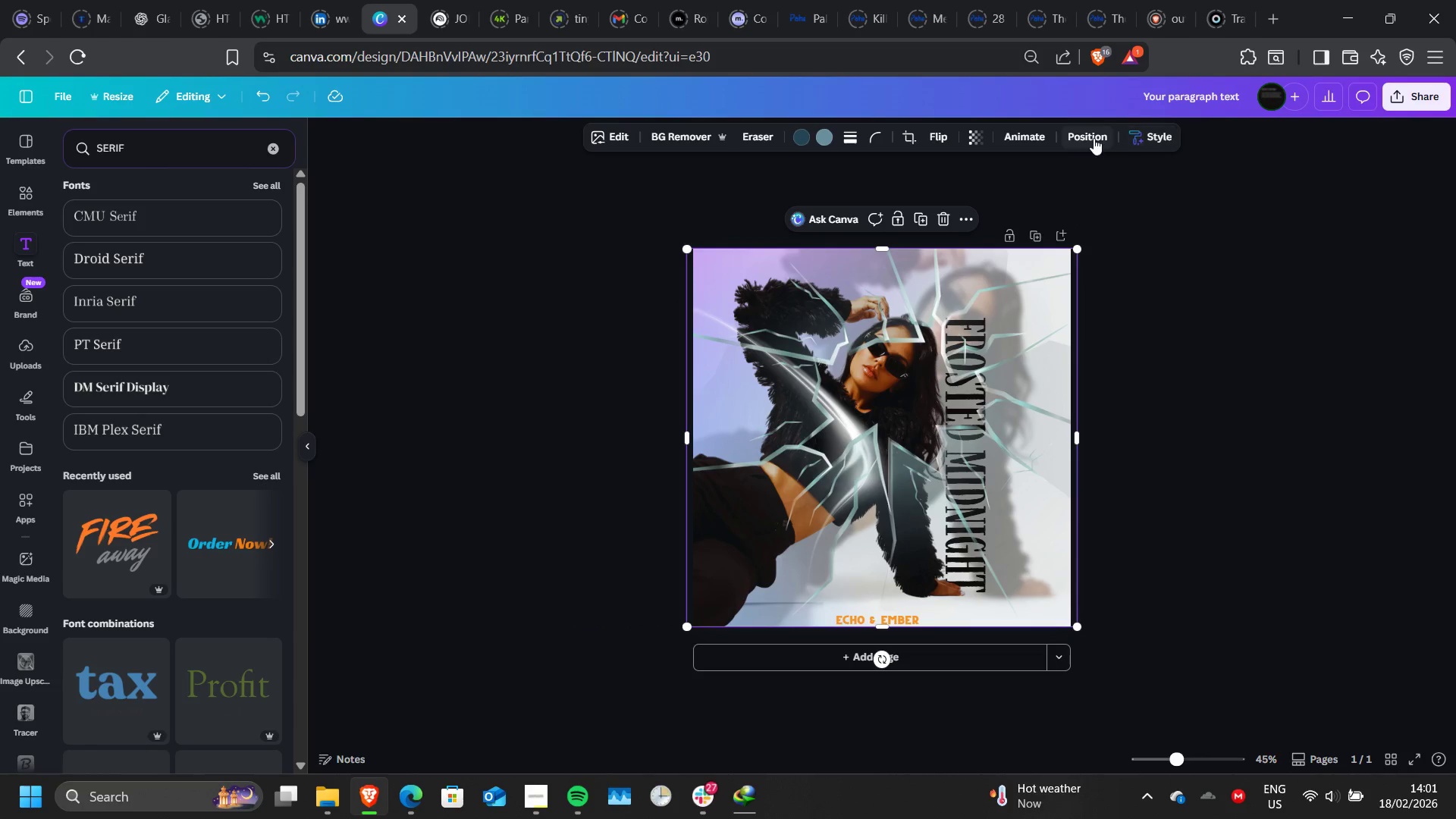 
left_click([1092, 138])
 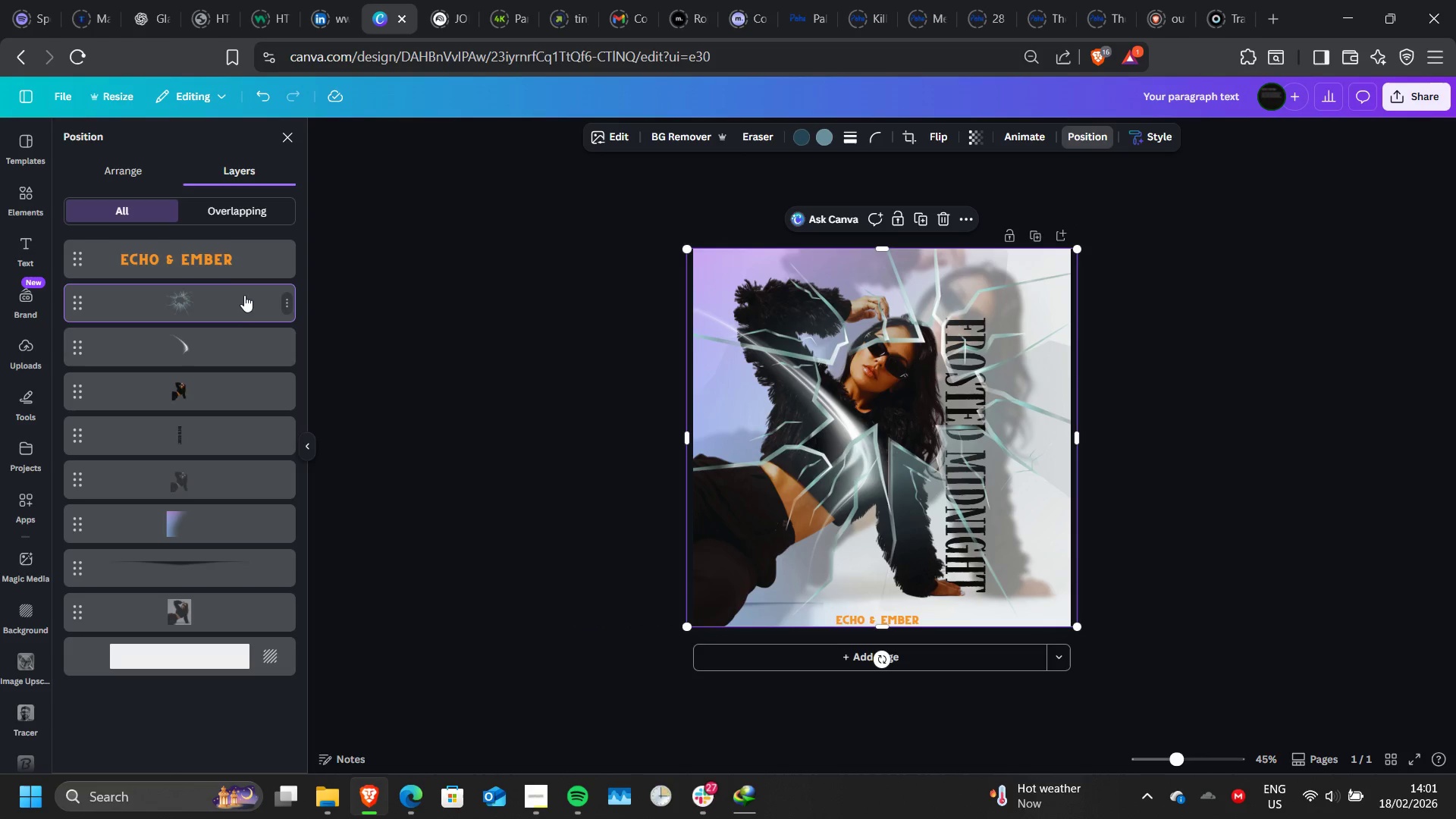 
left_click_drag(start_coordinate=[239, 300], to_coordinate=[234, 600])
 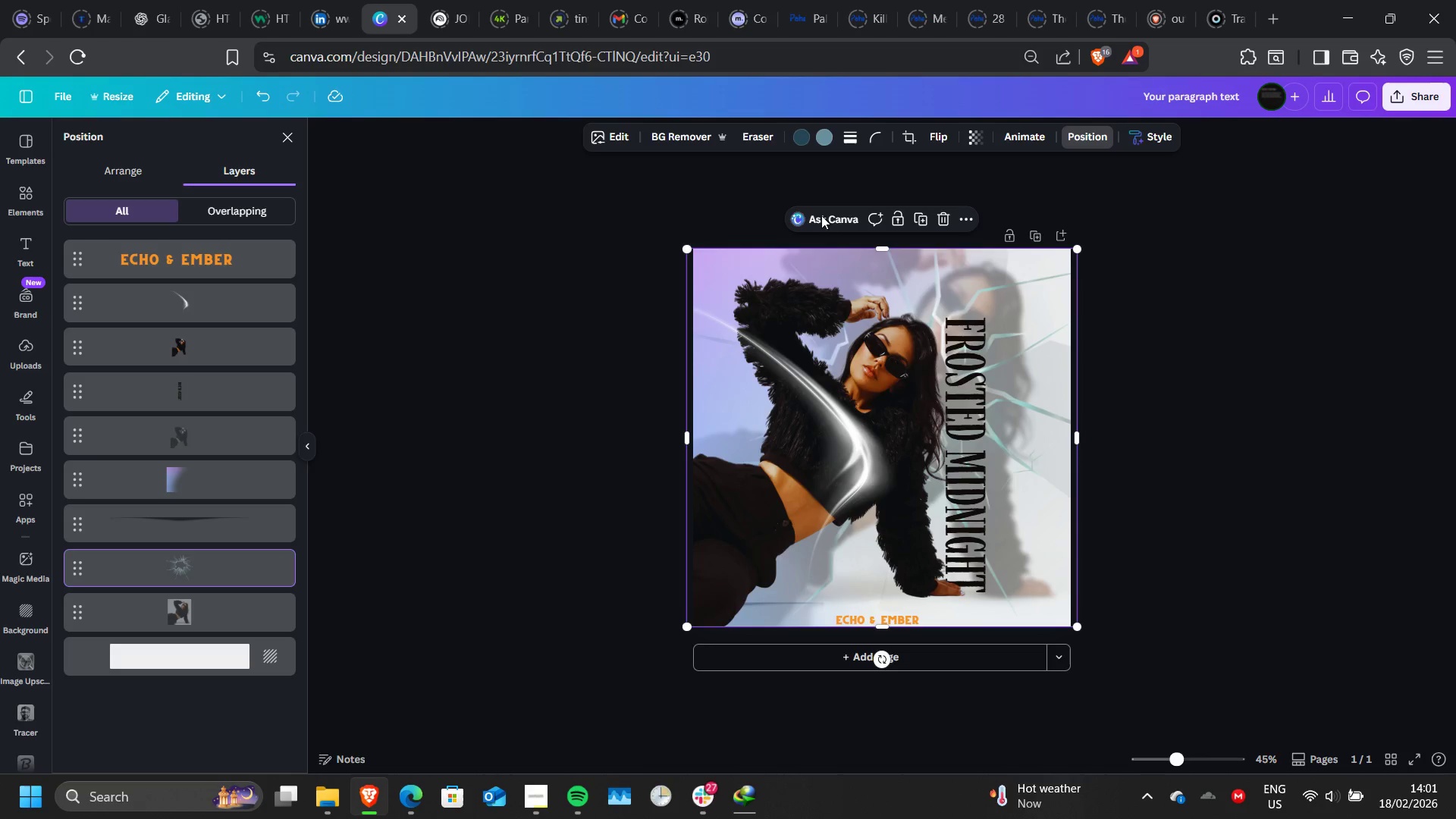 
wait(5.11)
 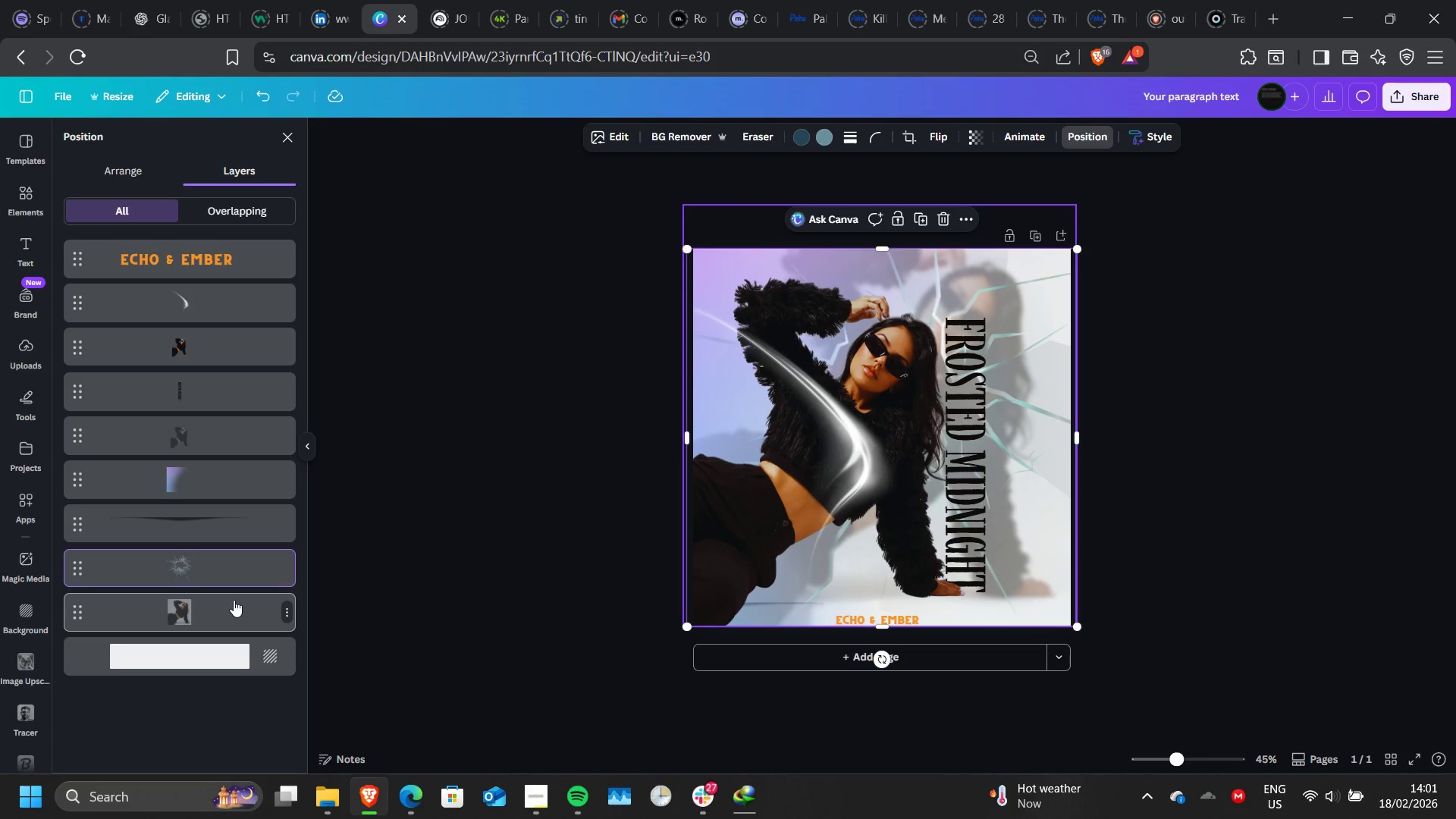 
left_click([202, 483])
 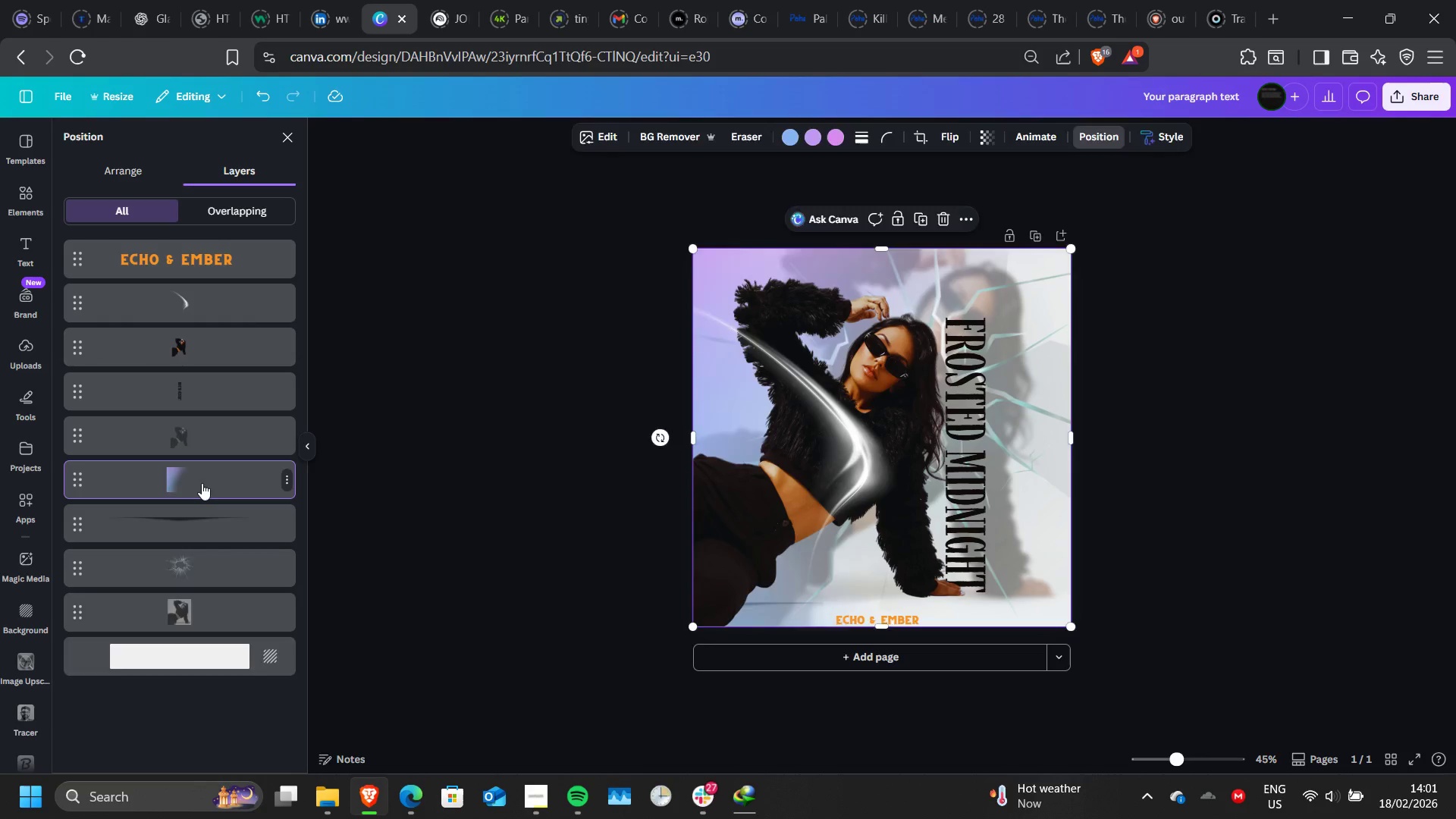 
key(Delete)
 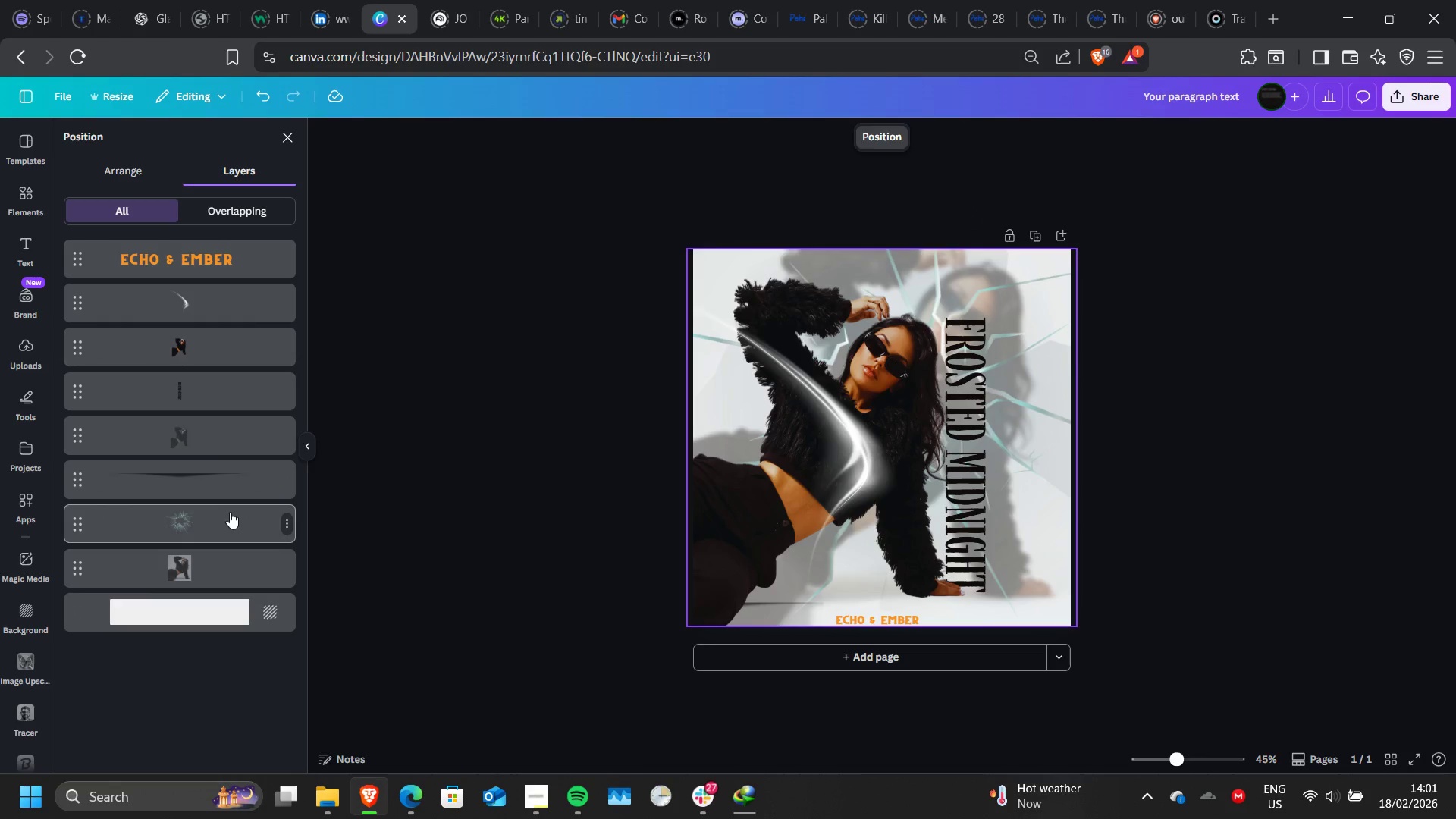 
left_click([231, 513])
 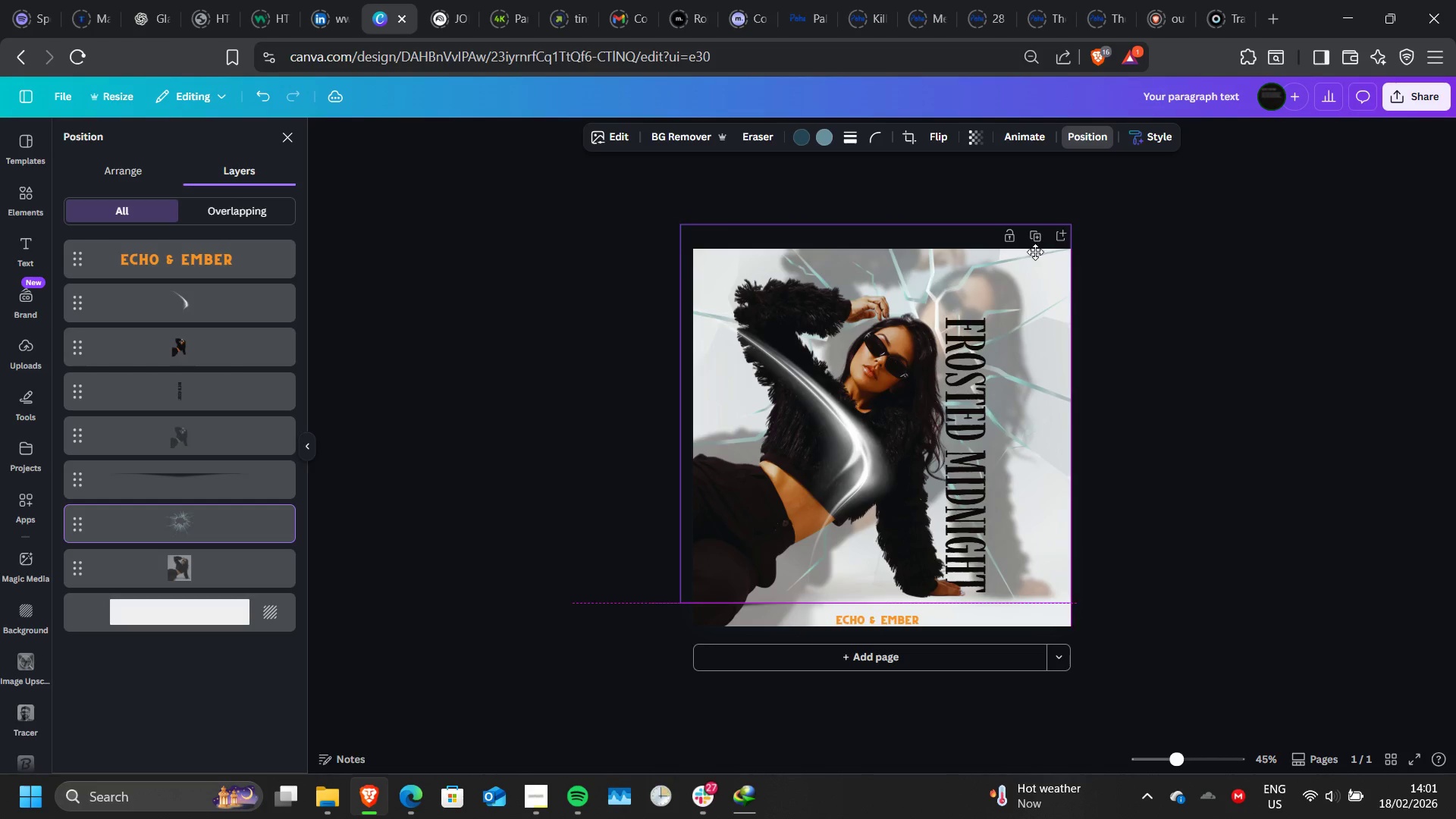 
wait(13.39)
 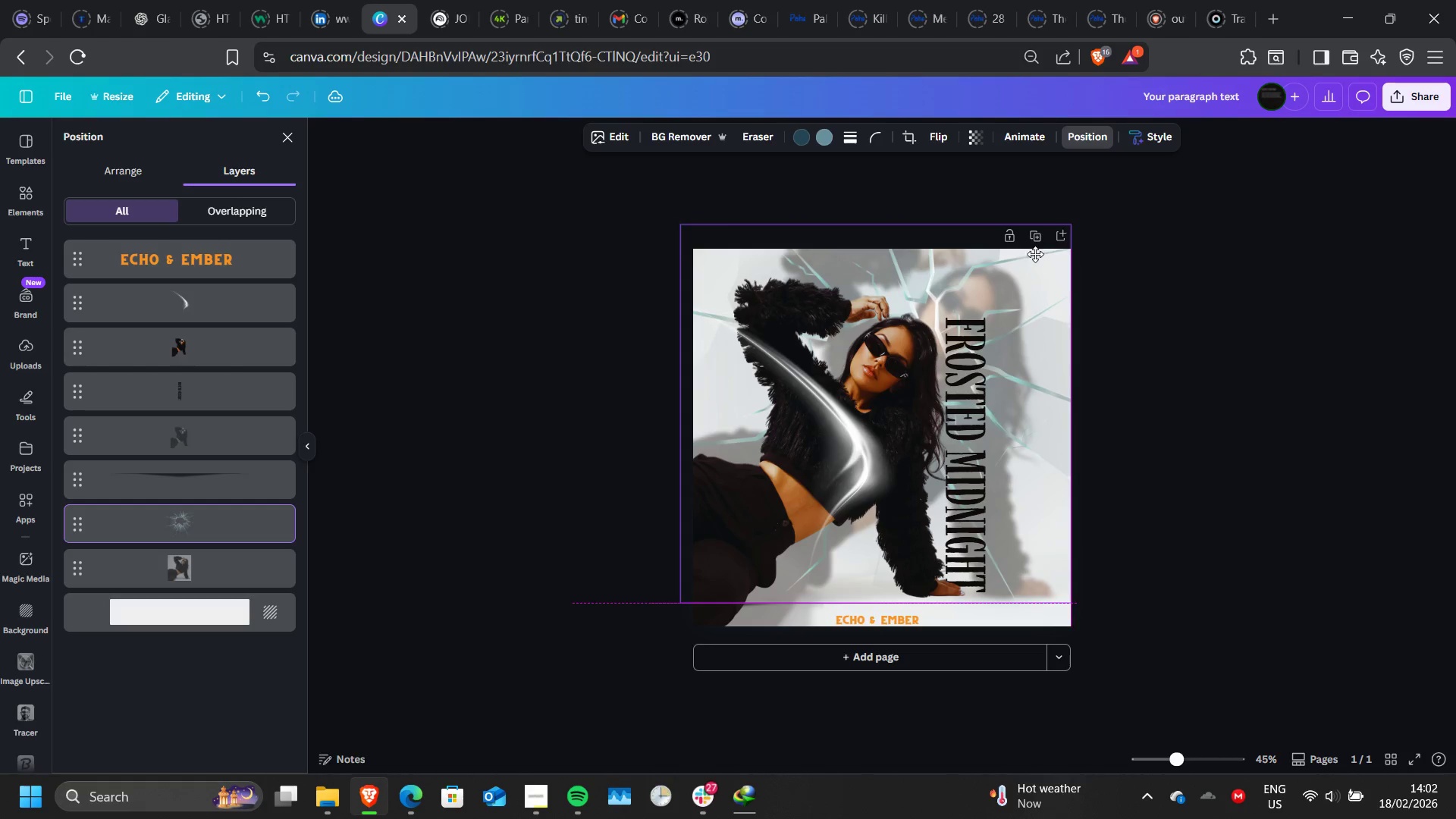 
key(Control+Z)
 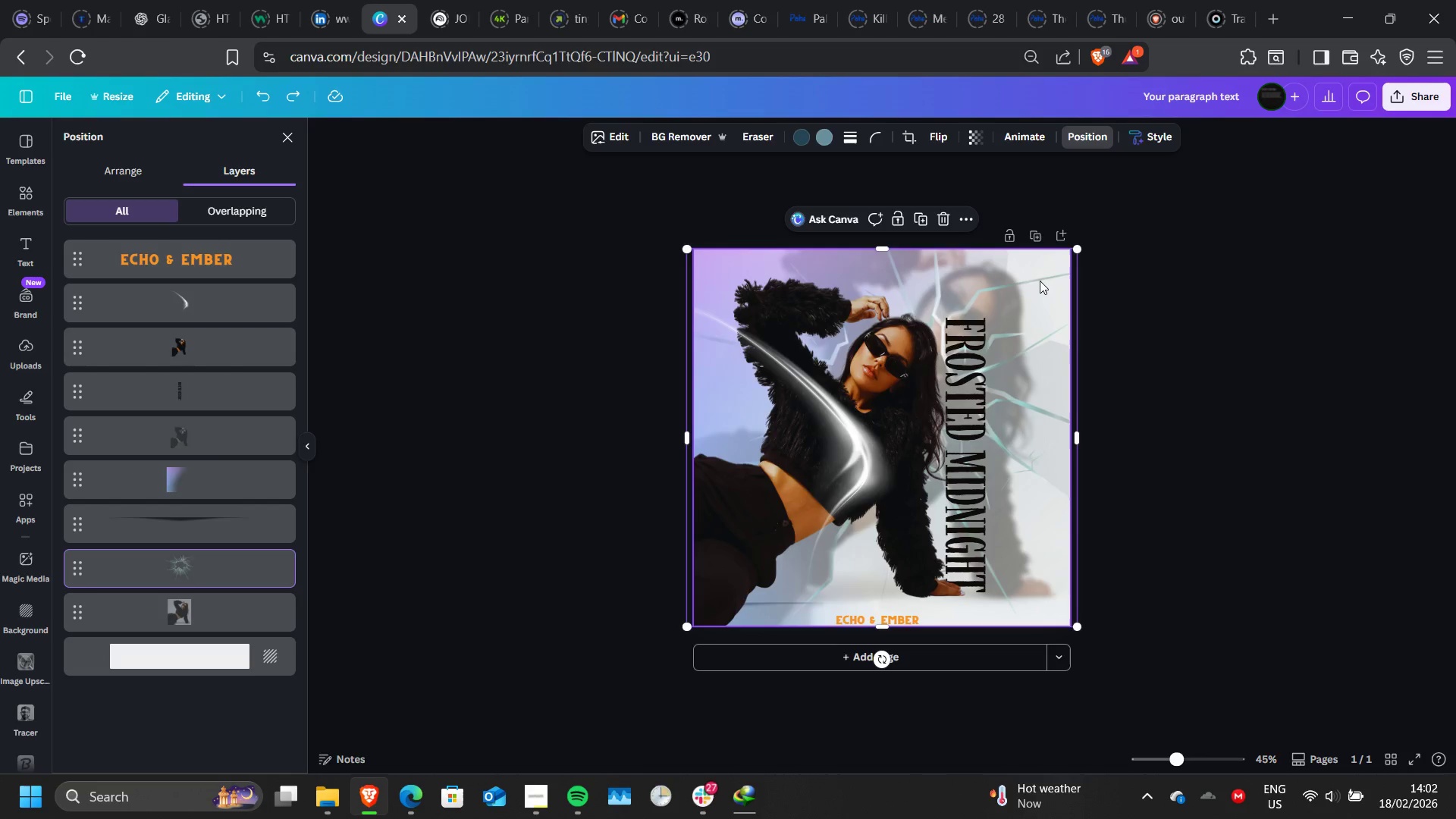 
key(Control+Z)
 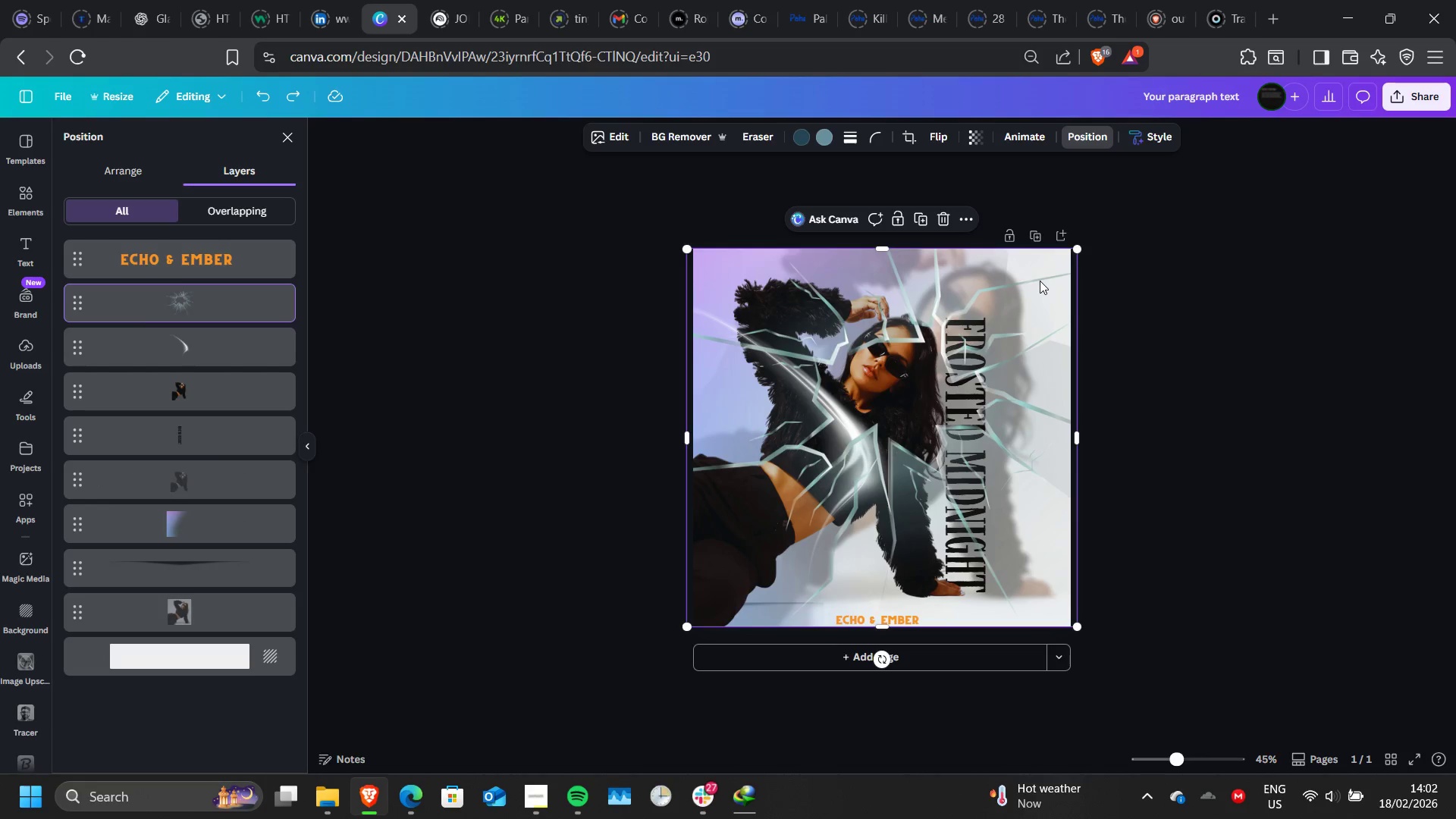 
key(Control+Z)
 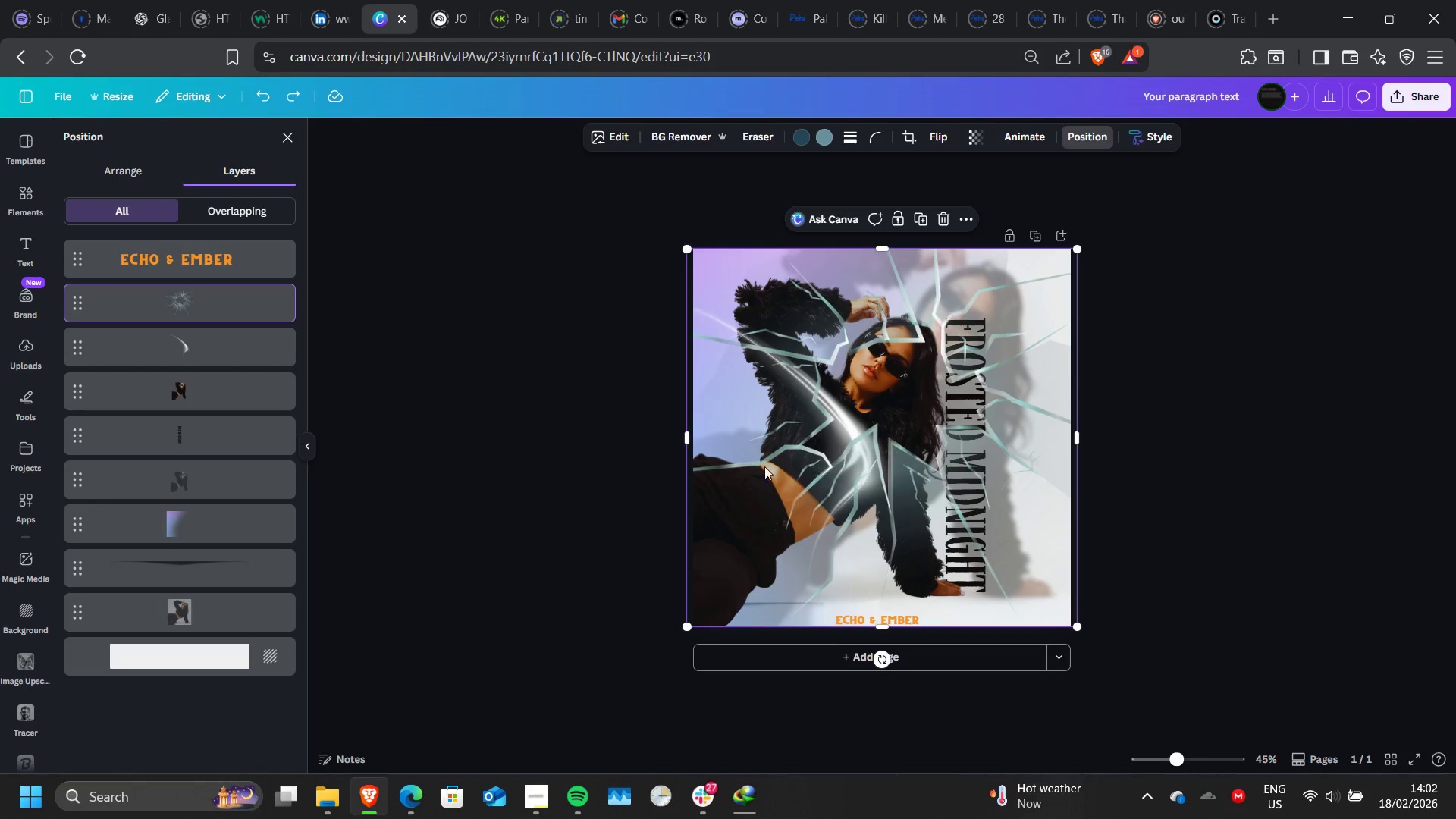 
key(Control+Z)
 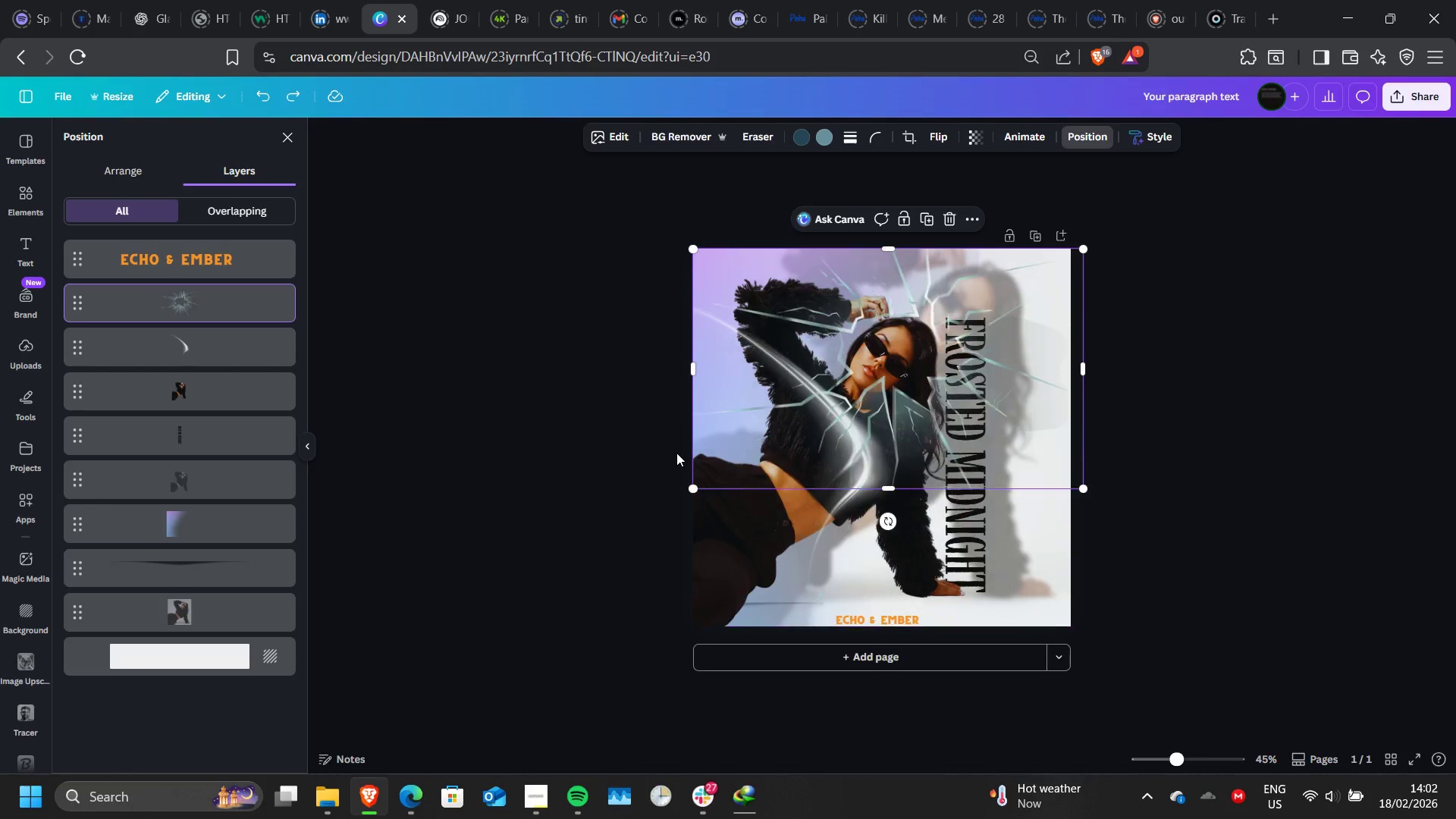 
key(Control+Z)
 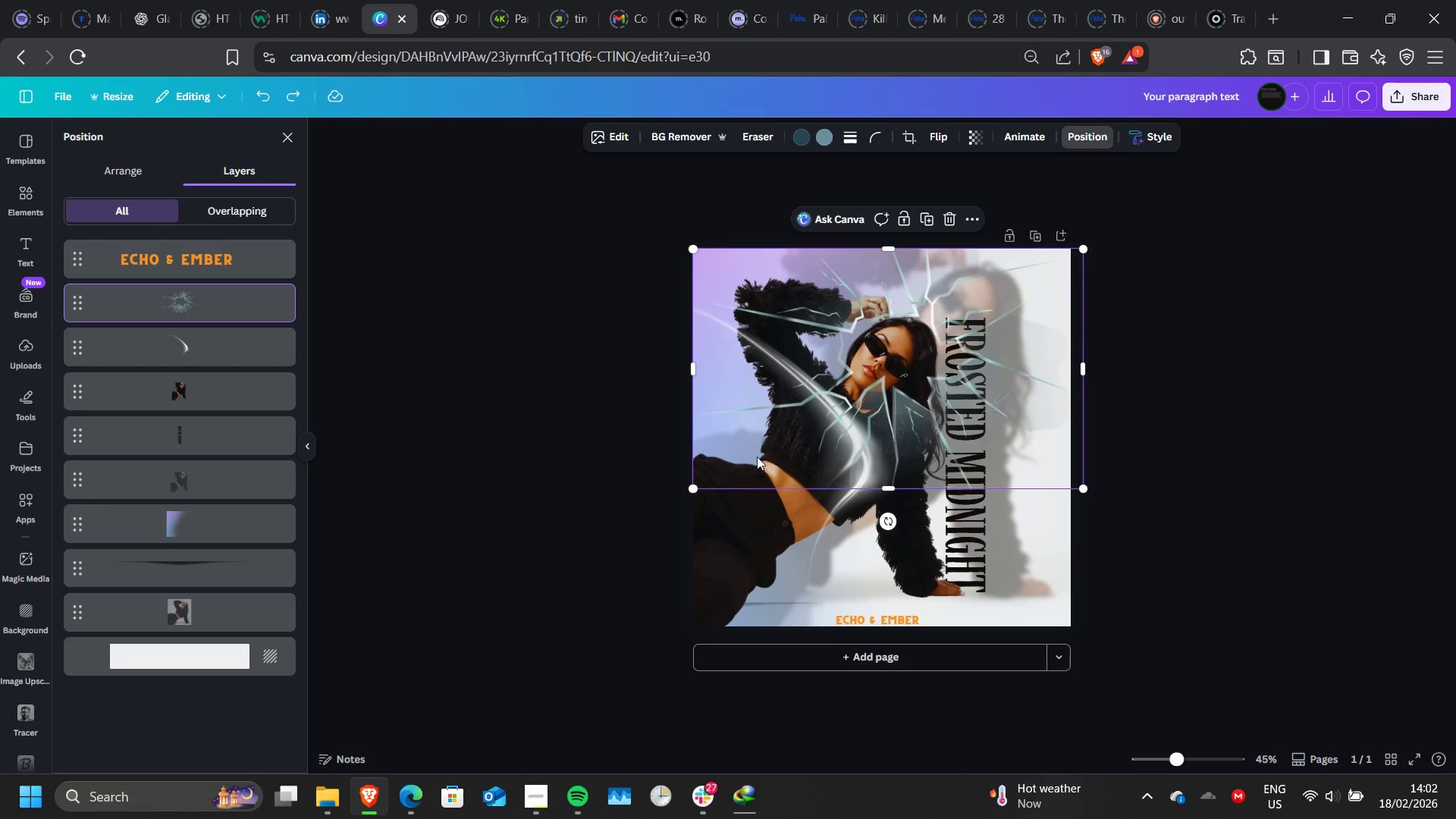 
left_click_drag(start_coordinate=[746, 450], to_coordinate=[742, 450])
 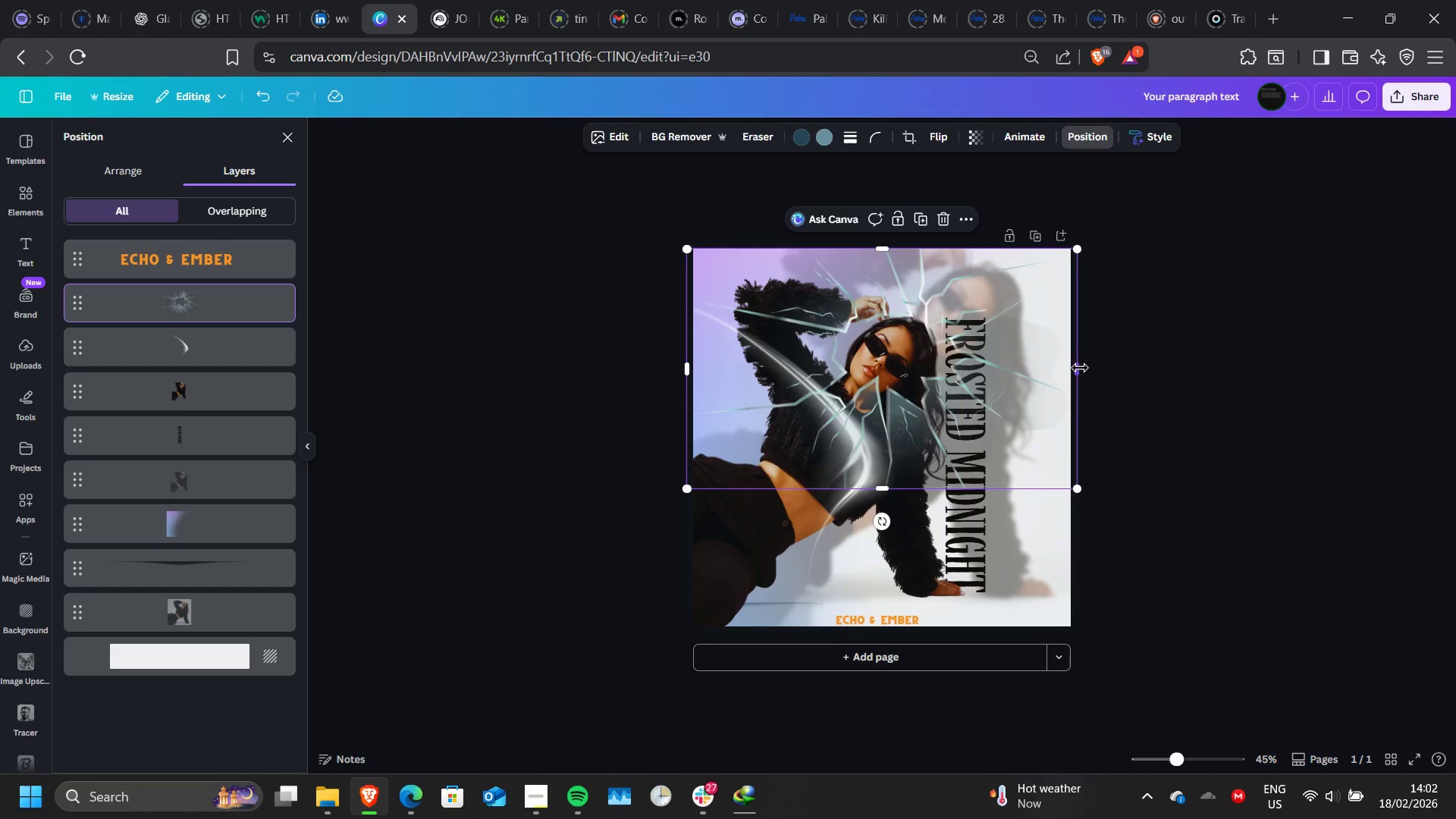 
left_click_drag(start_coordinate=[1080, 368], to_coordinate=[1074, 363])
 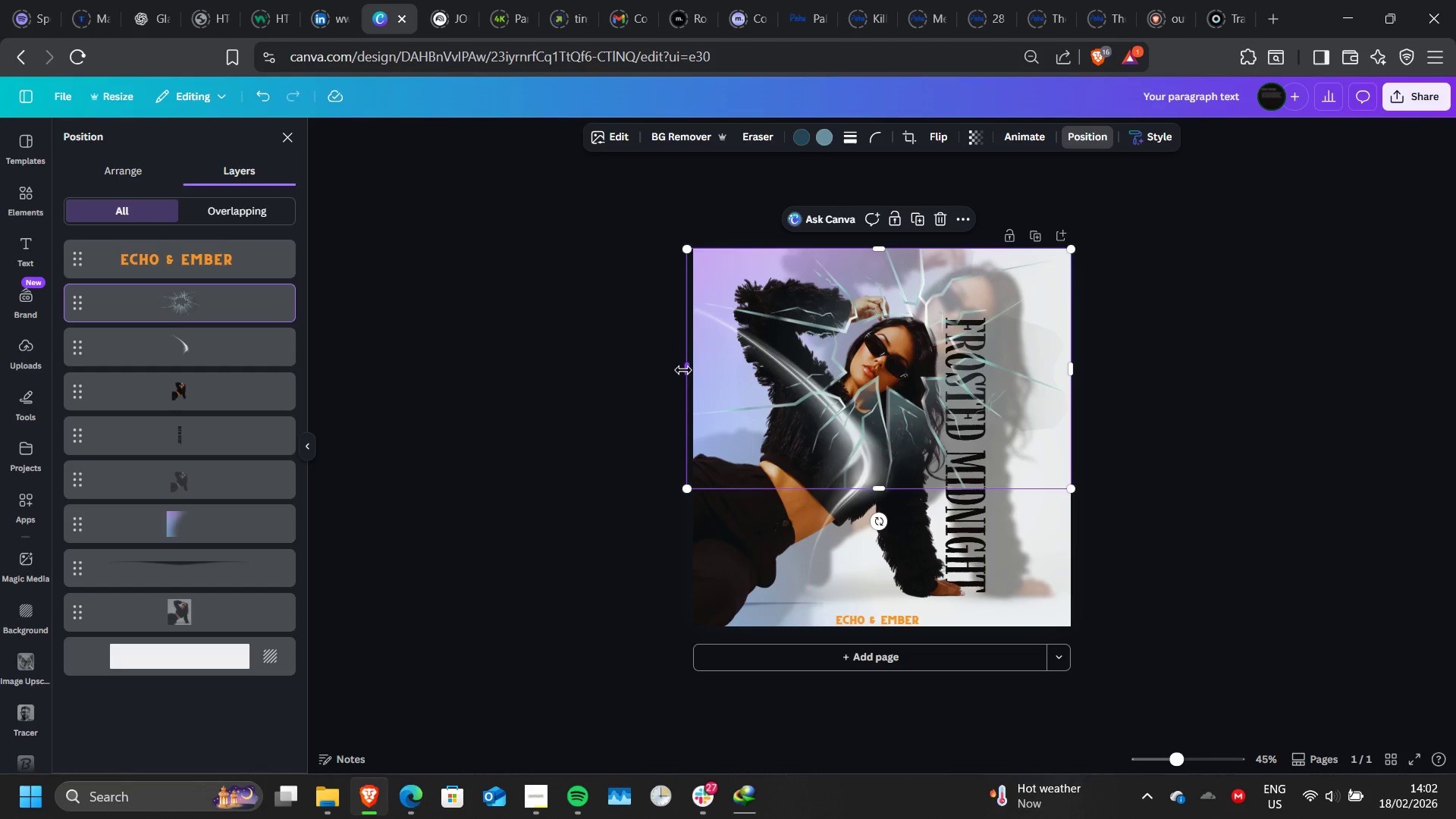 
left_click_drag(start_coordinate=[684, 370], to_coordinate=[689, 370])
 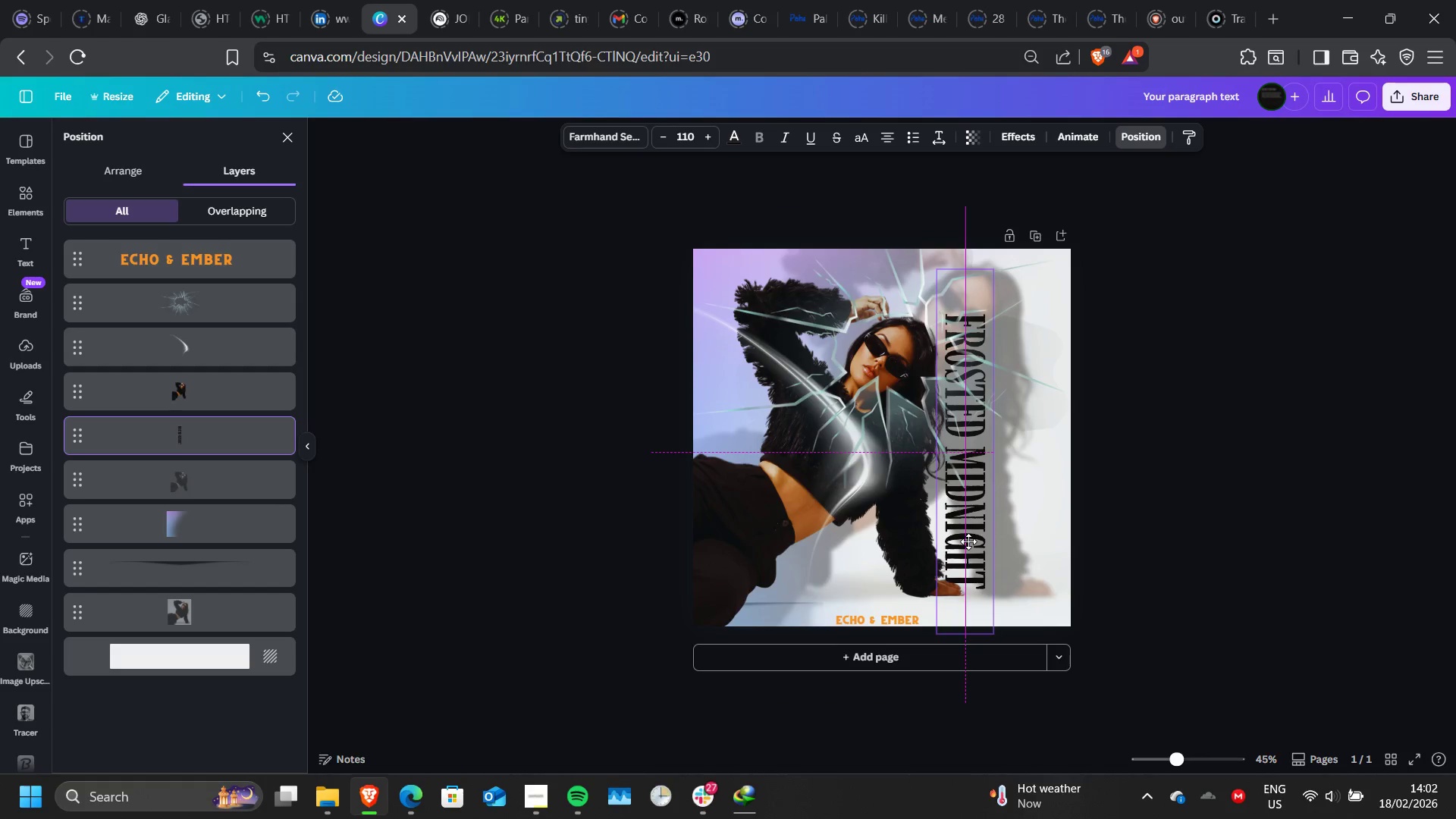 
wait(11.03)
 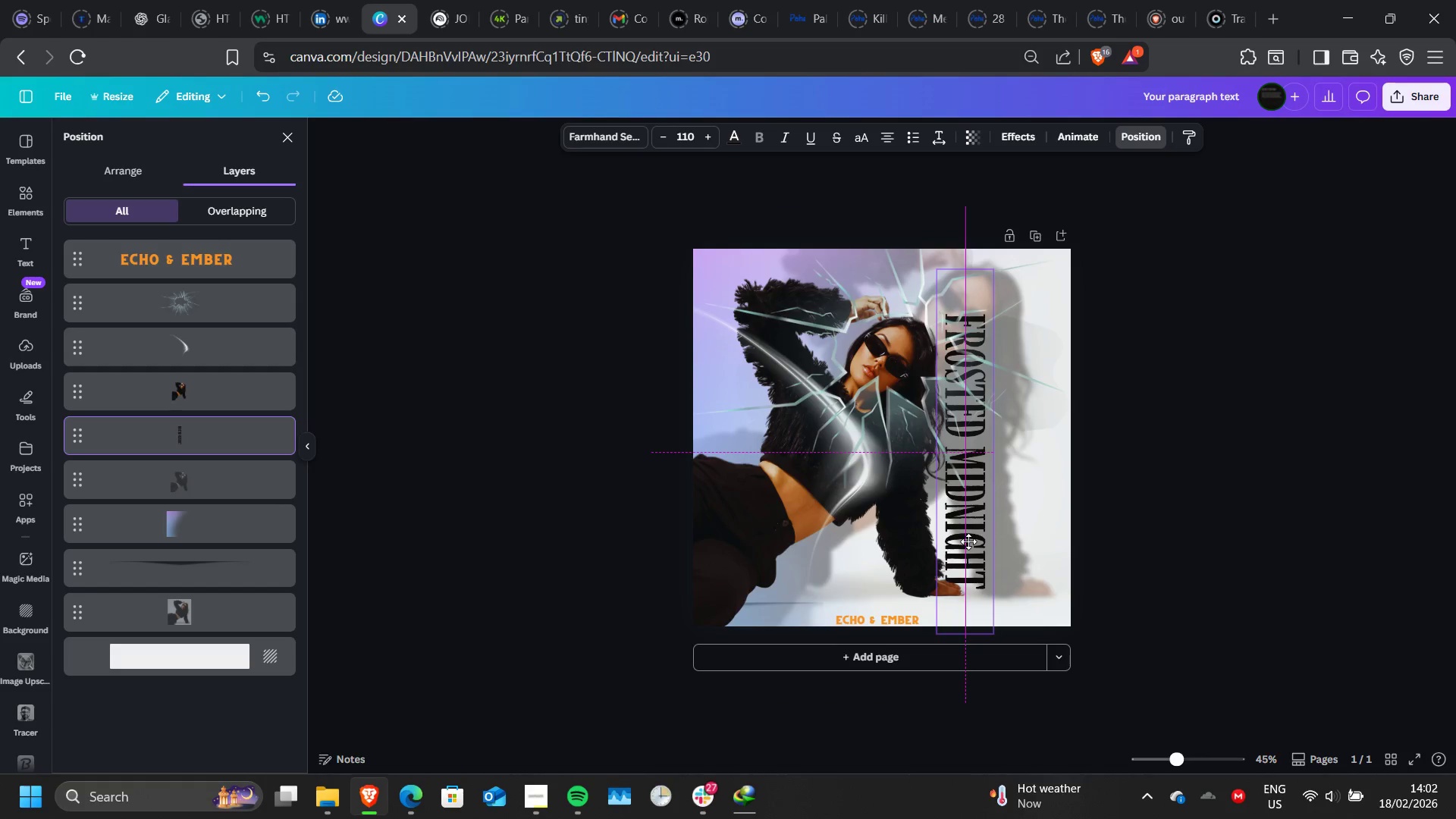 
left_click_drag(start_coordinate=[181, 438], to_coordinate=[190, 318])
 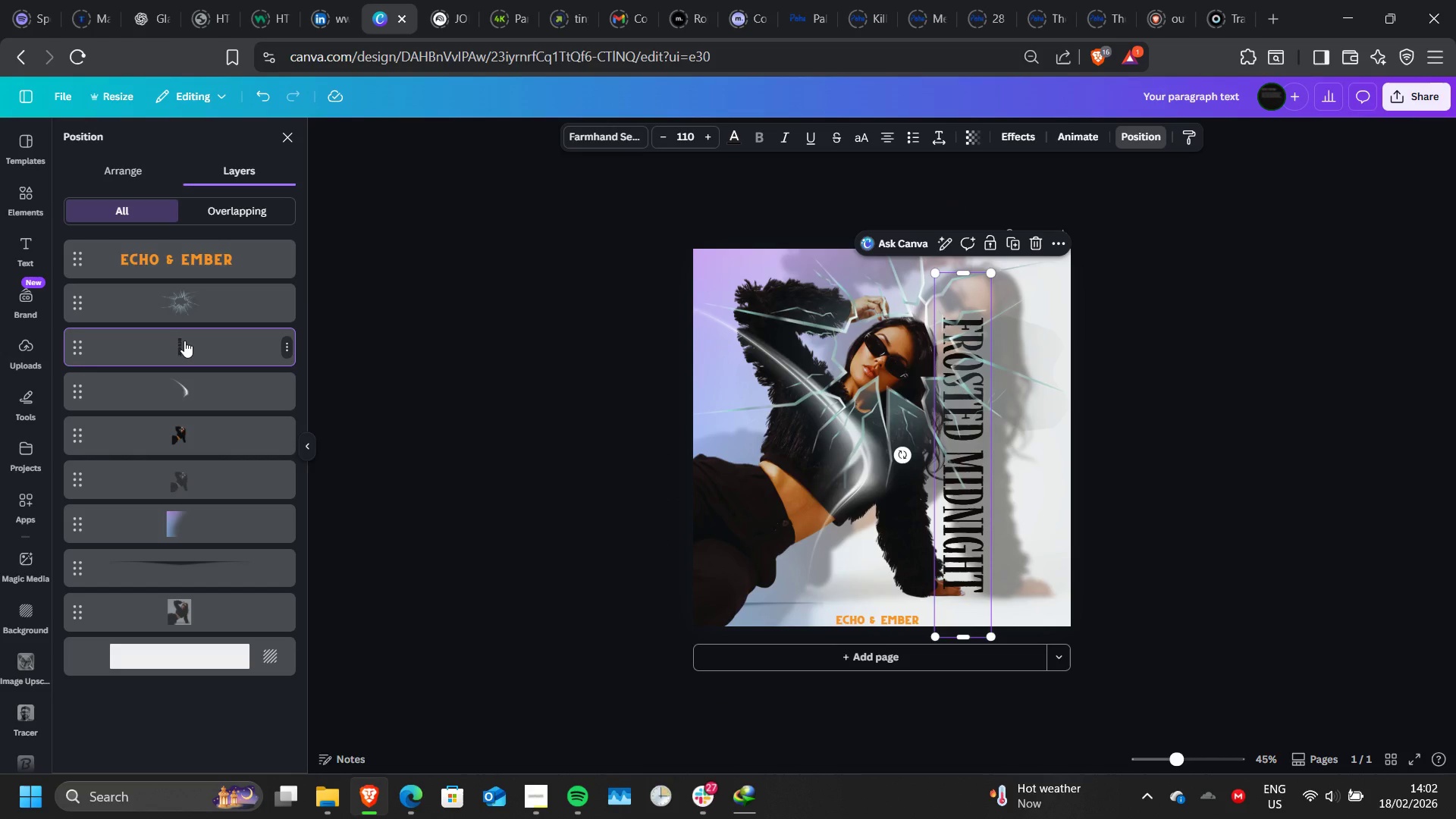 
left_click_drag(start_coordinate=[184, 340], to_coordinate=[187, 287])
 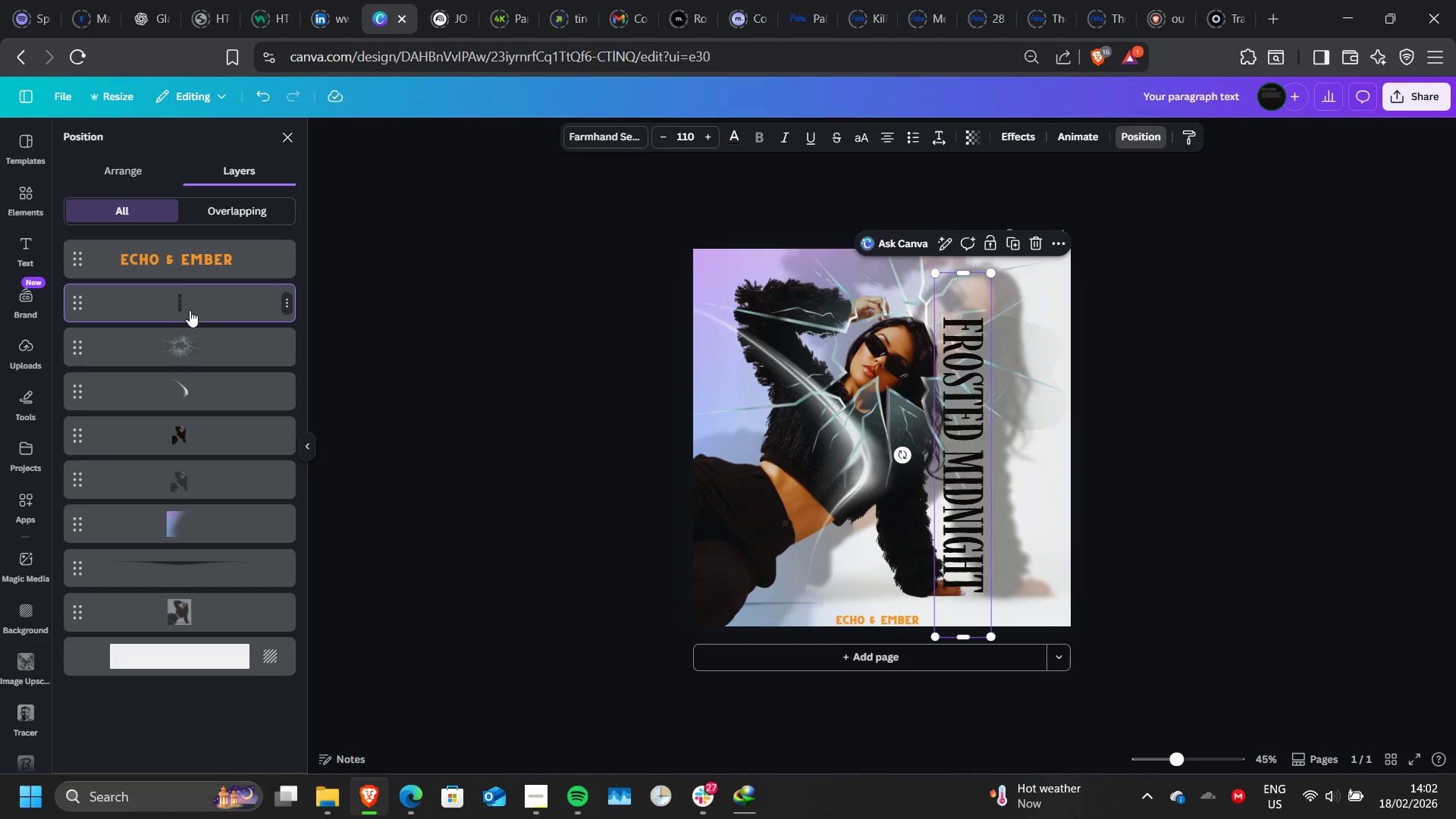 
left_click_drag(start_coordinate=[190, 310], to_coordinate=[192, 372])
 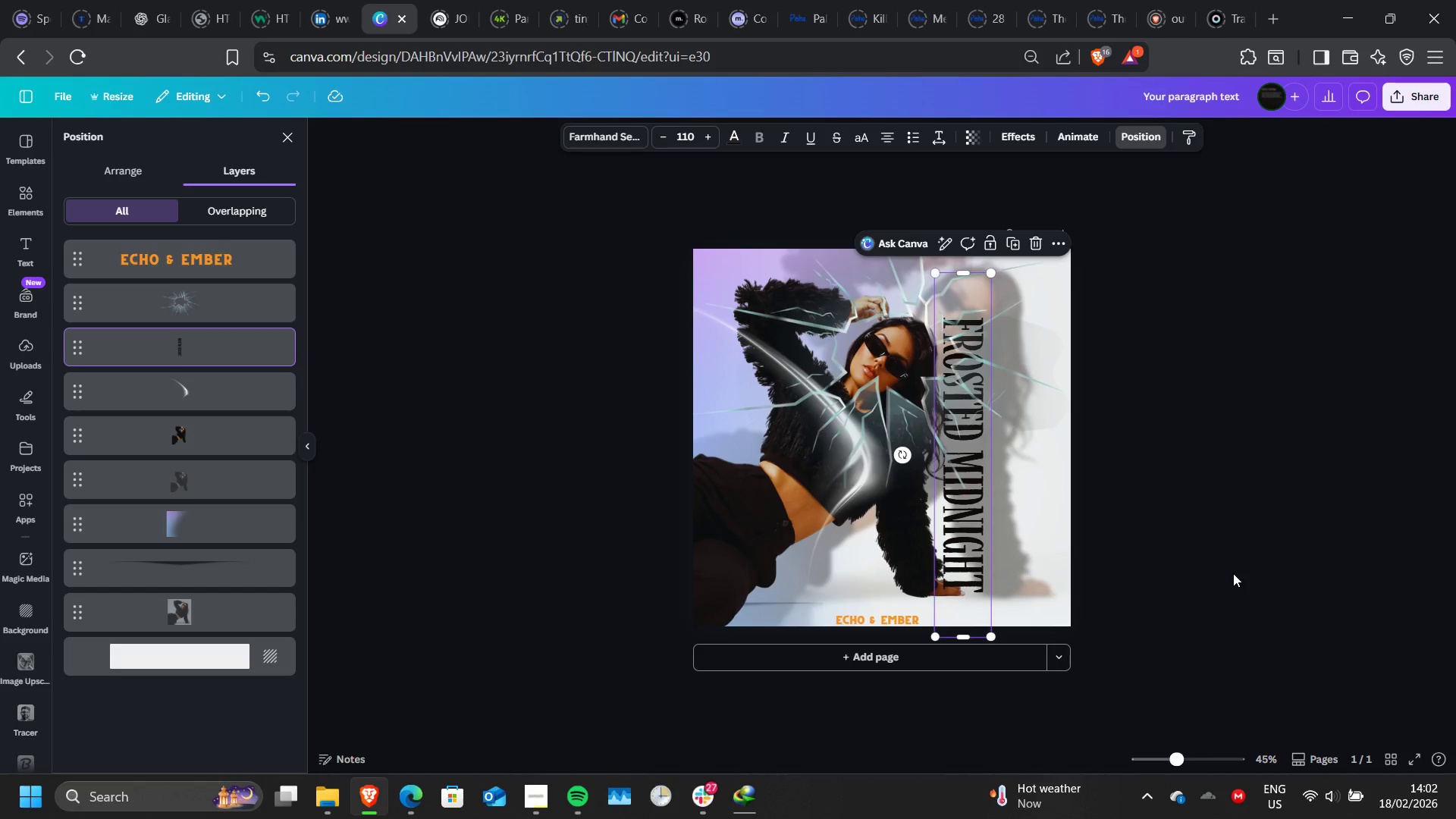 
left_click([1166, 592])
 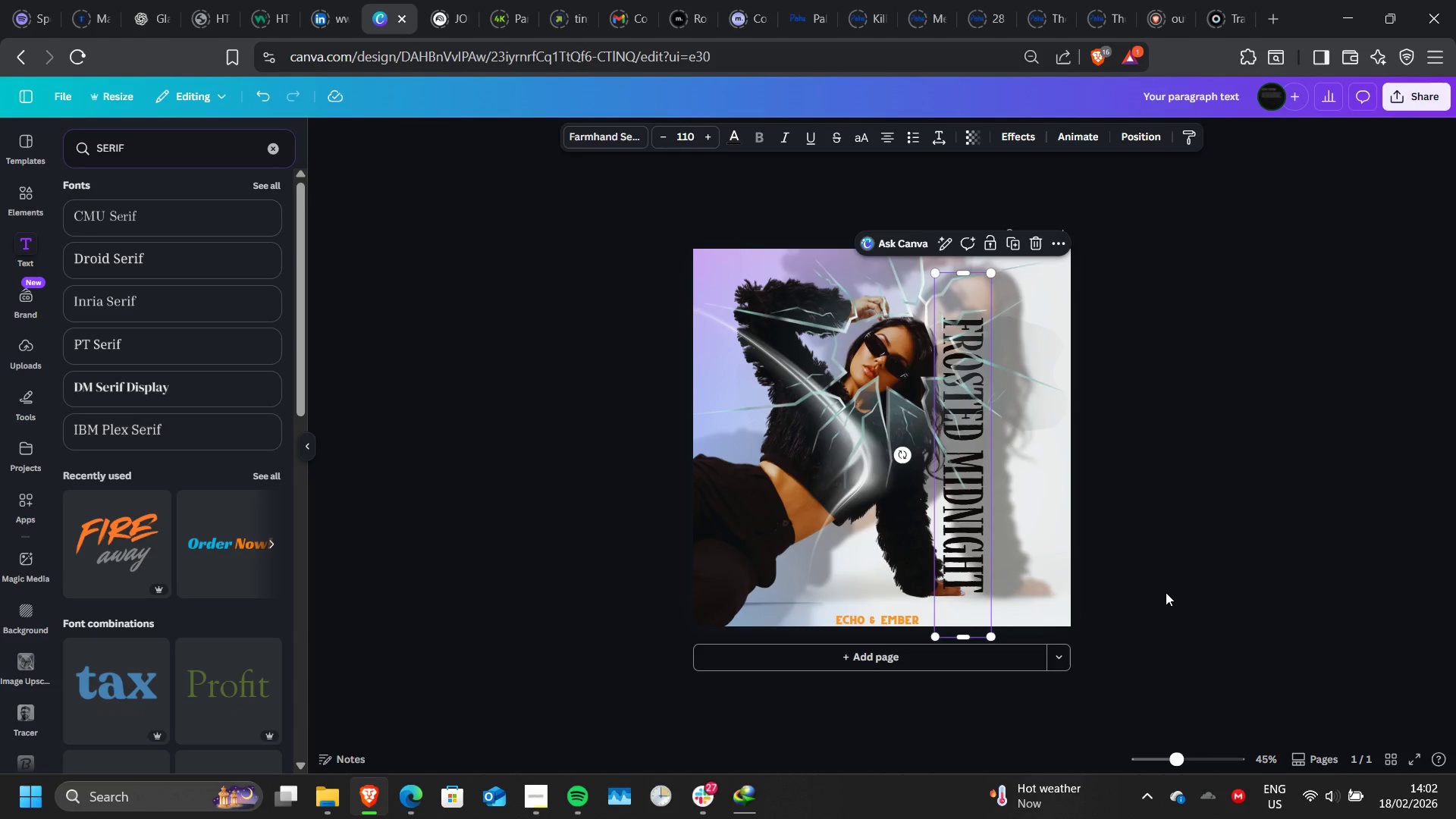 
left_click([1166, 592])
 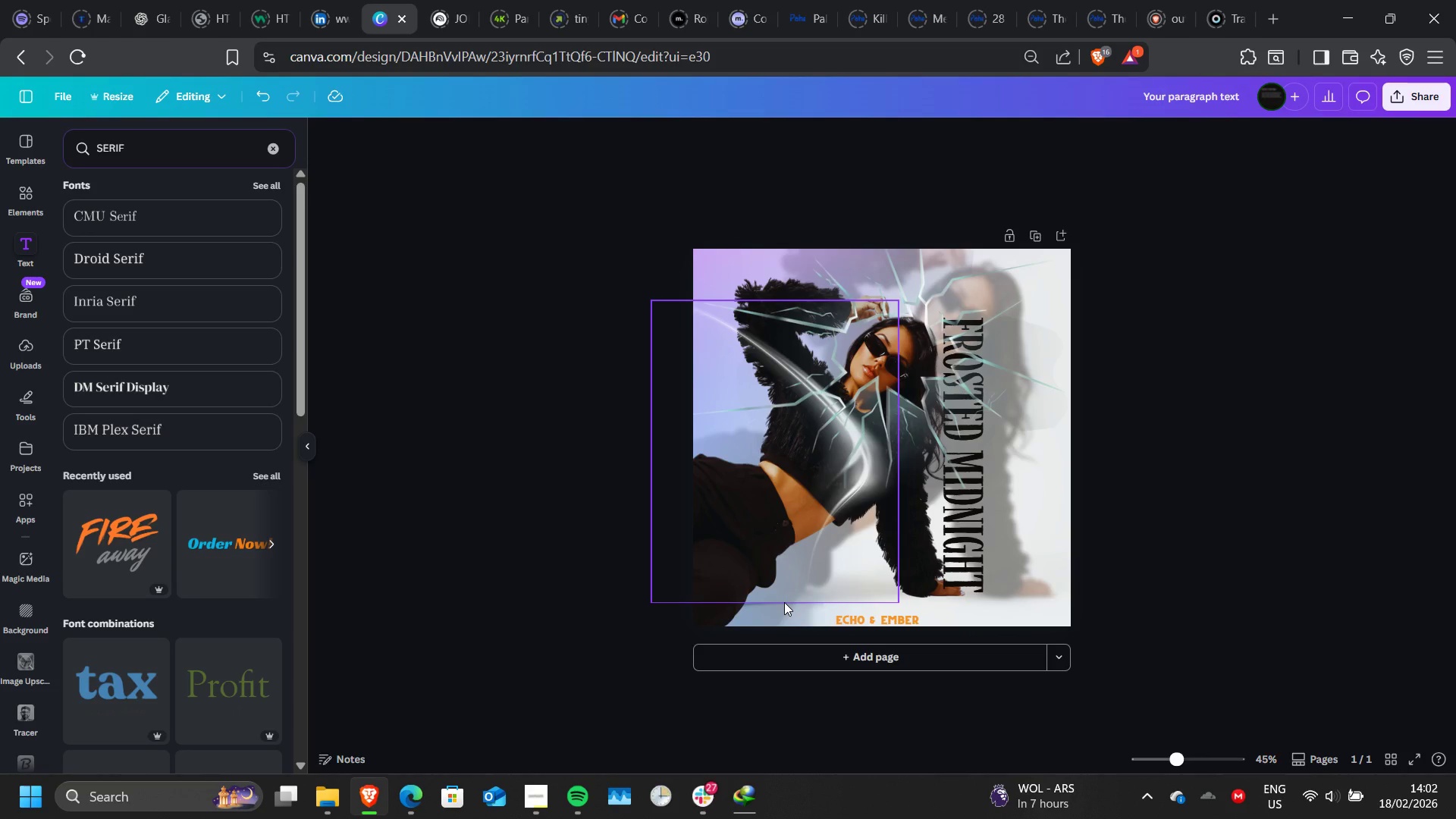 
wait(6.2)
 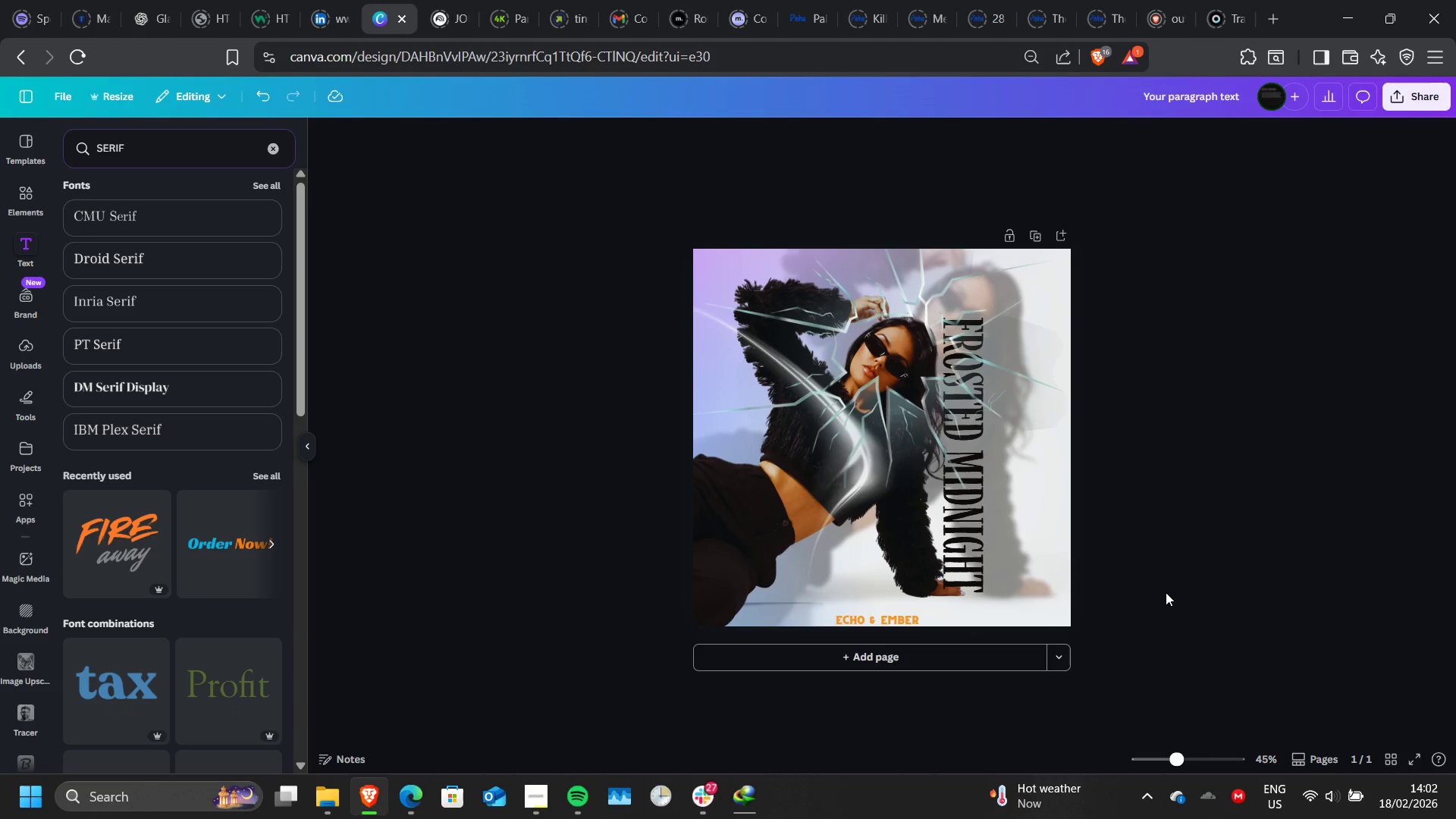 
left_click([977, 292])
 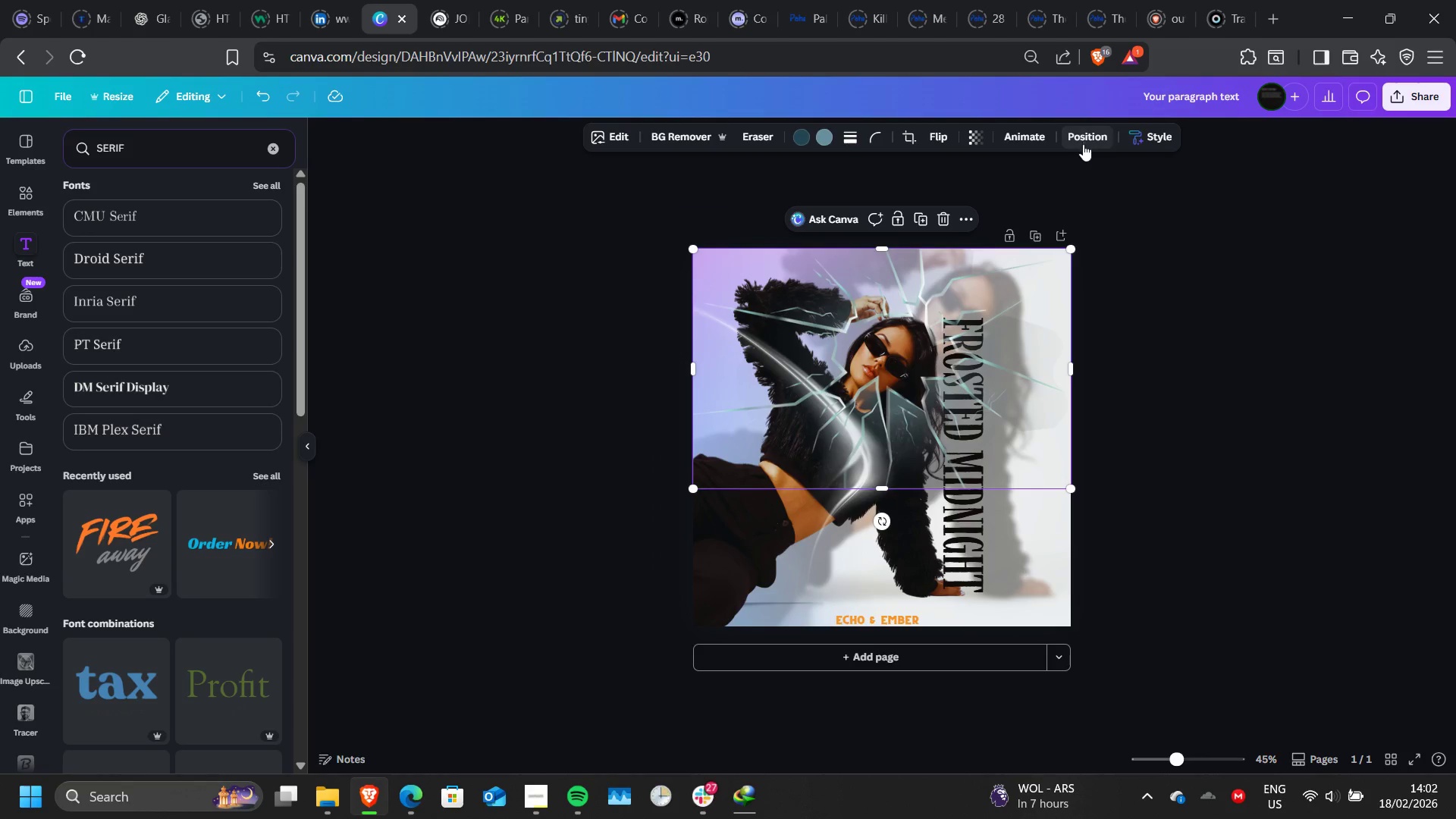 
left_click([1083, 144])
 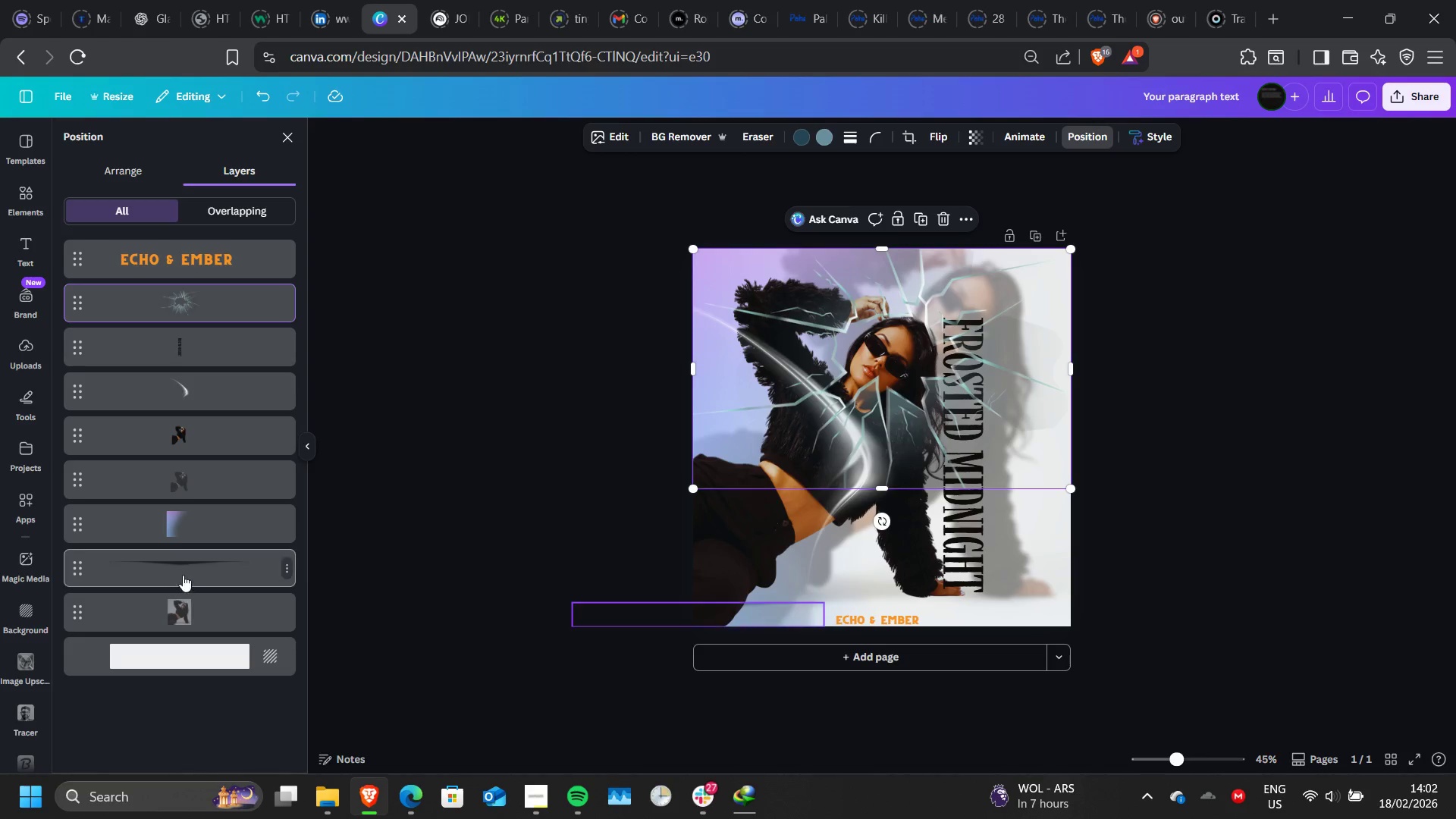 
left_click_drag(start_coordinate=[185, 571], to_coordinate=[188, 692])
 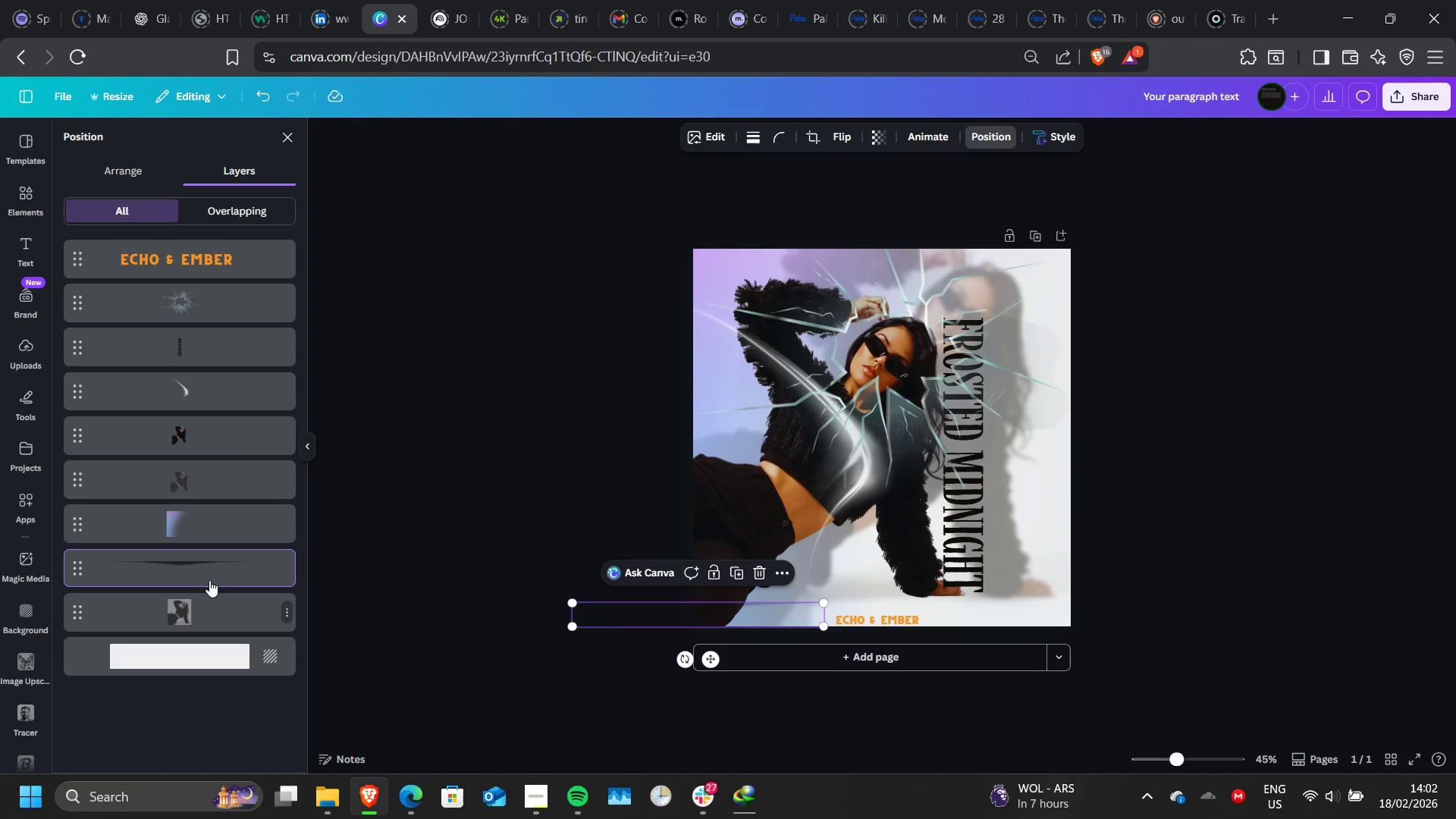 
left_click_drag(start_coordinate=[211, 576], to_coordinate=[215, 642])
 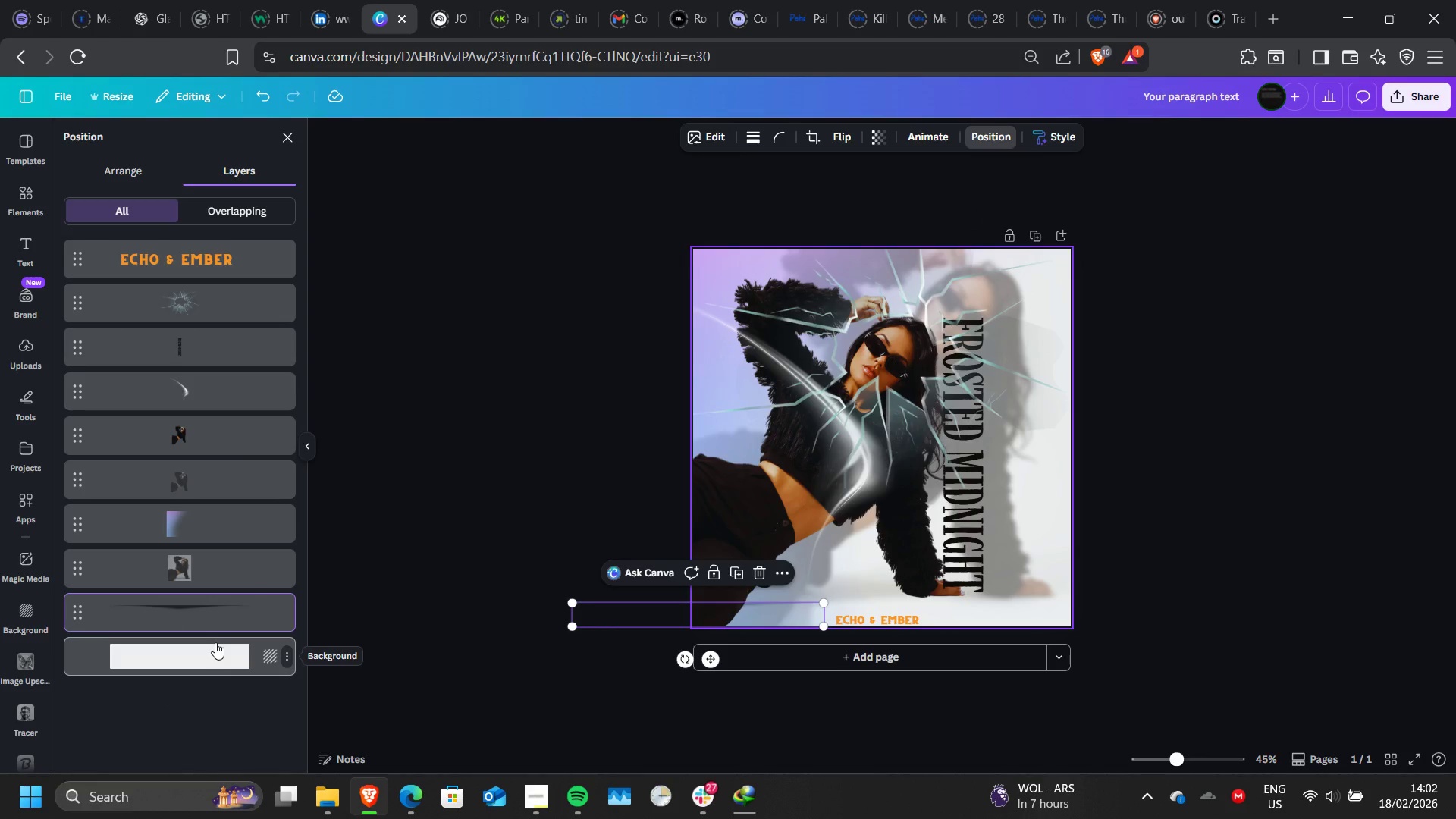 
left_click([209, 617])
 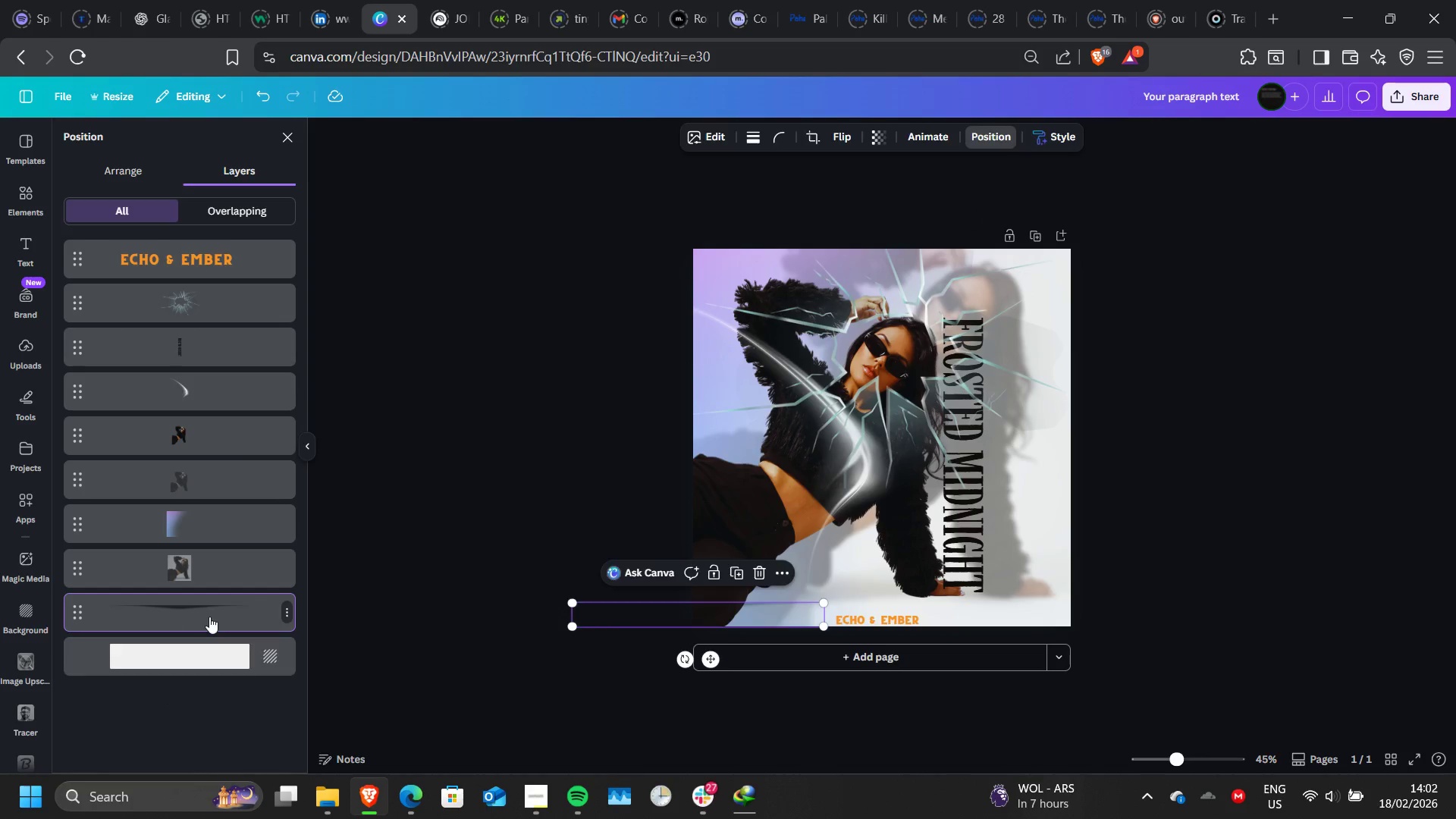 
key(Delete)
 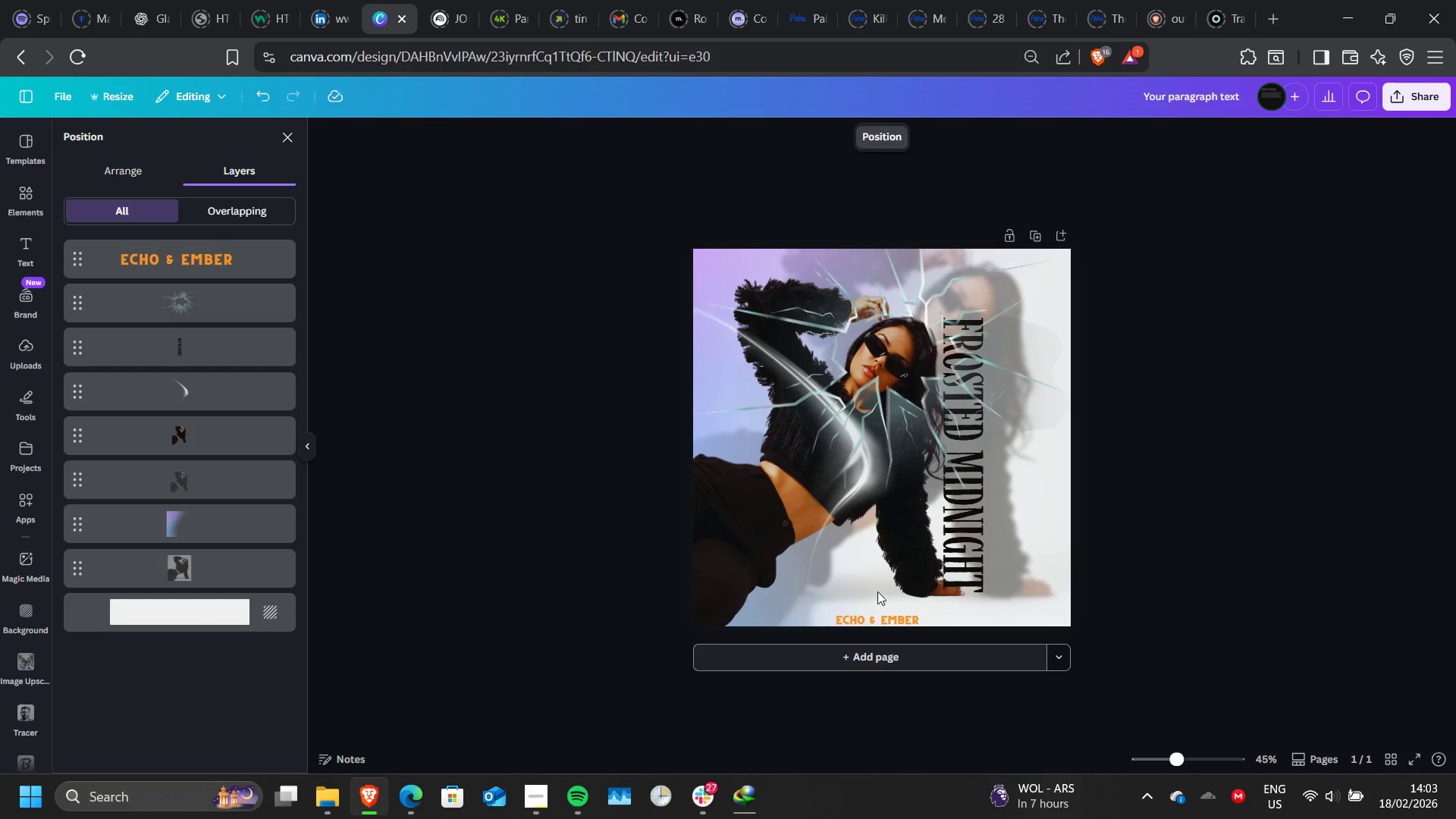 
wait(5.42)
 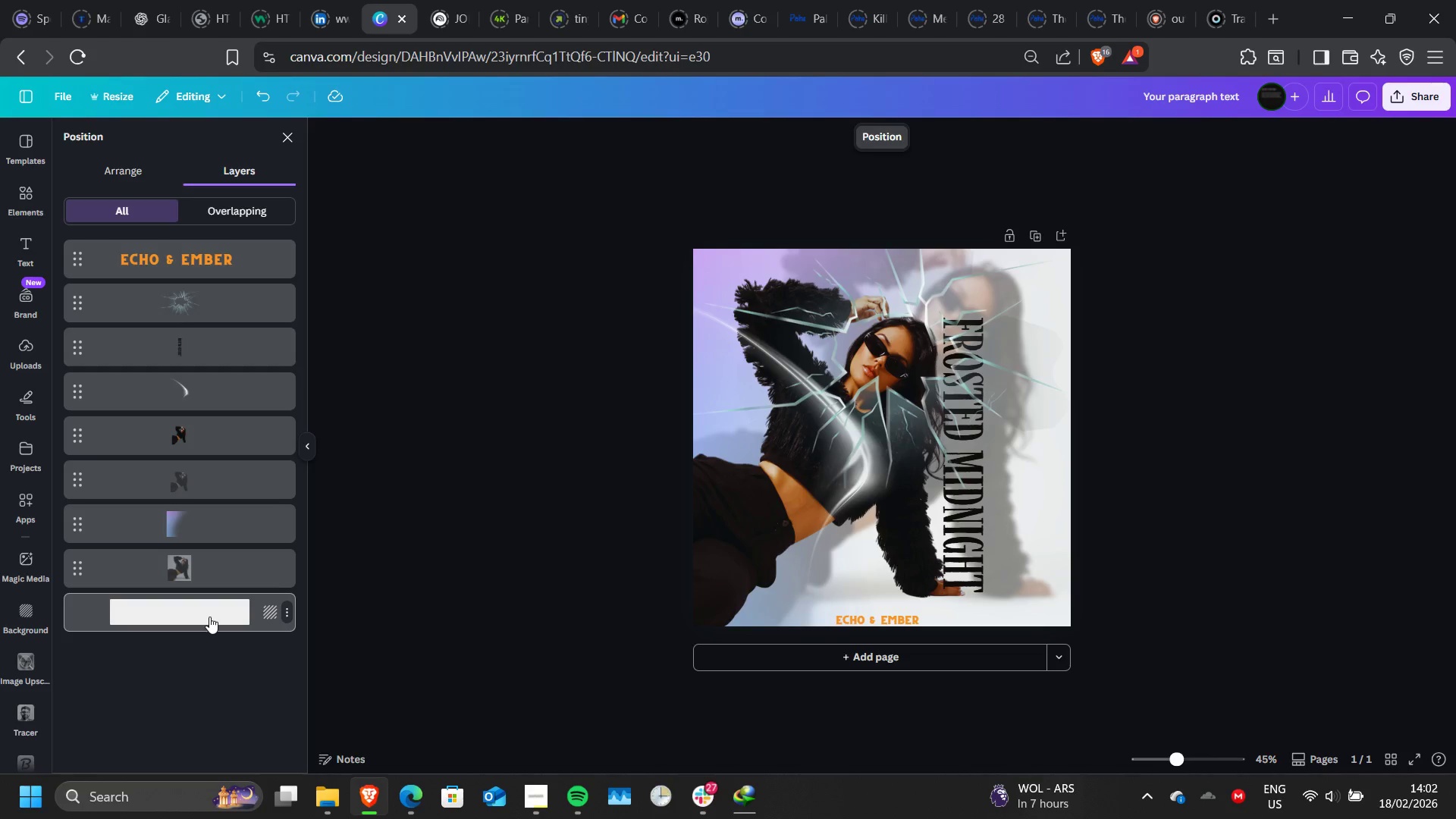 
left_click([971, 538])
 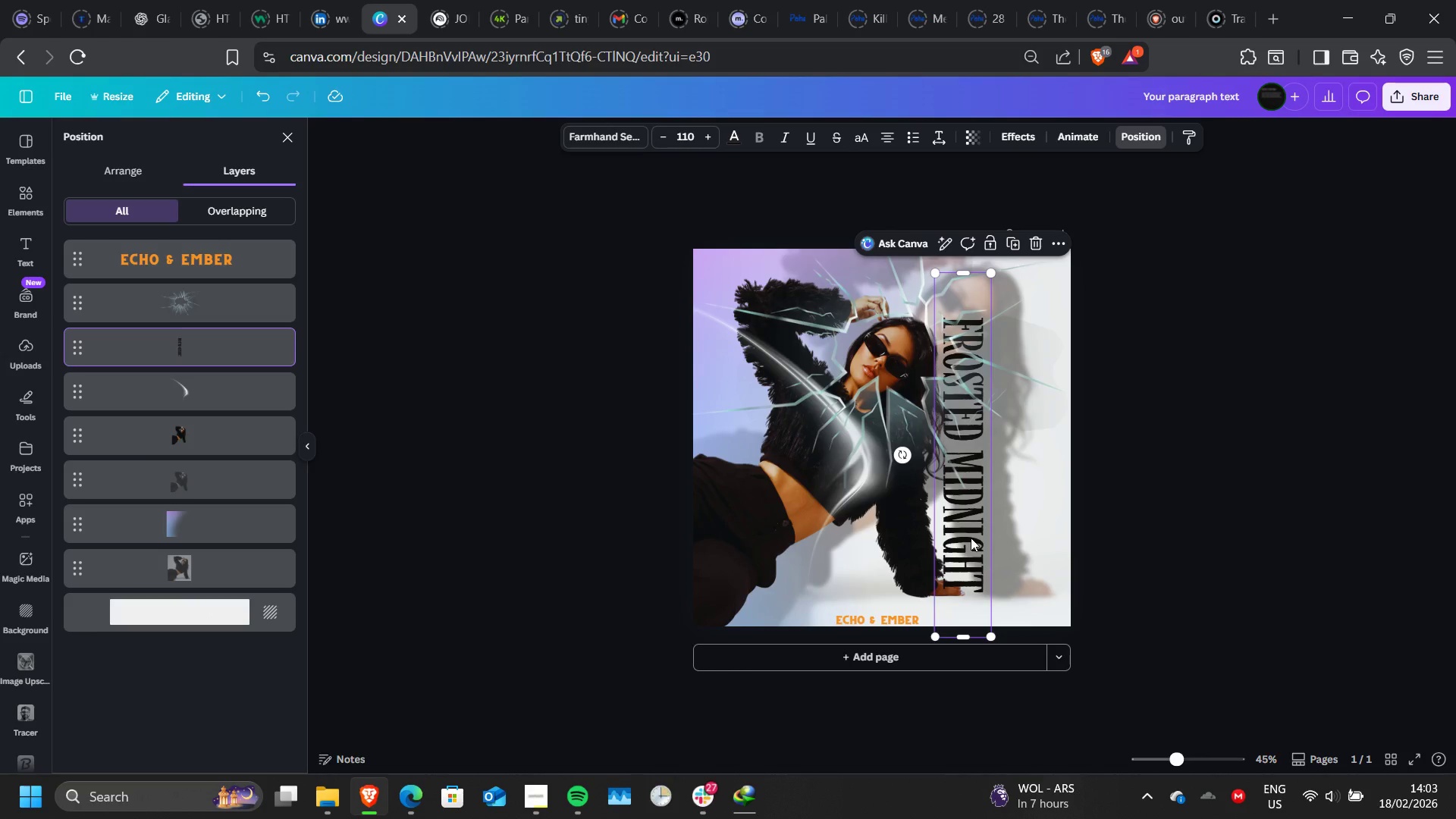 
mouse_move([645, 153])
 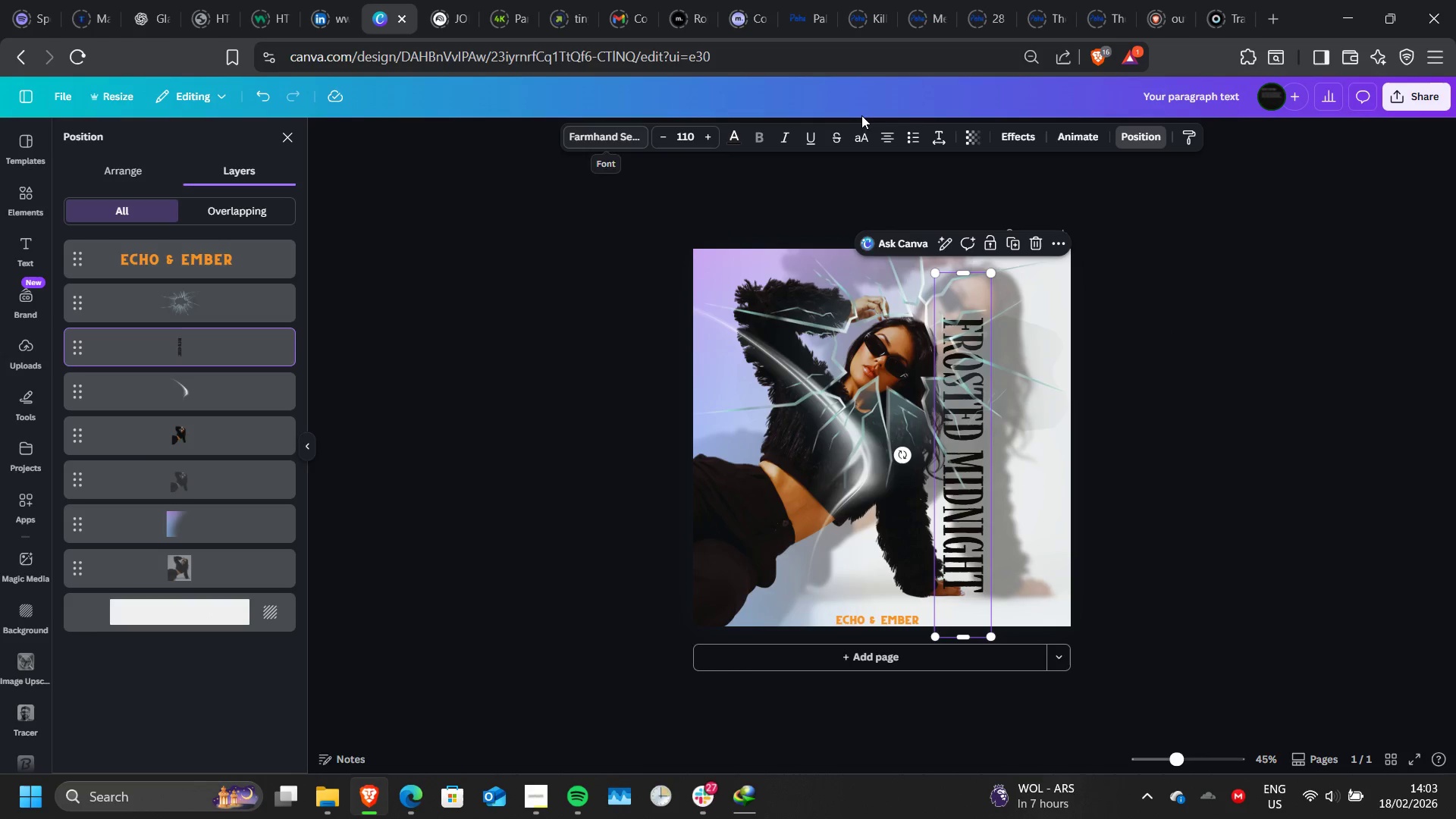 
mouse_move([709, 137])
 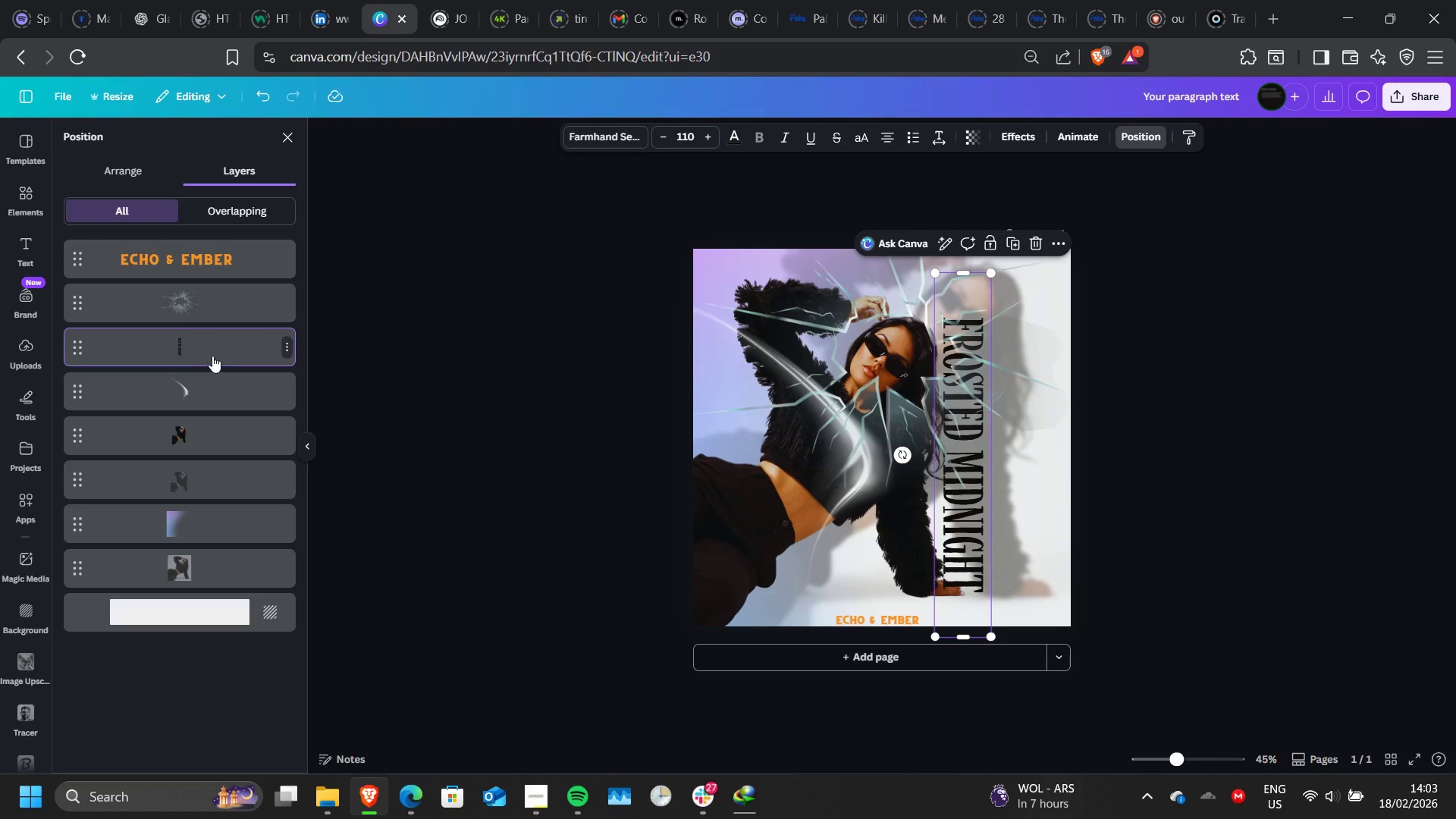 
left_click_drag(start_coordinate=[212, 352], to_coordinate=[228, 499])
 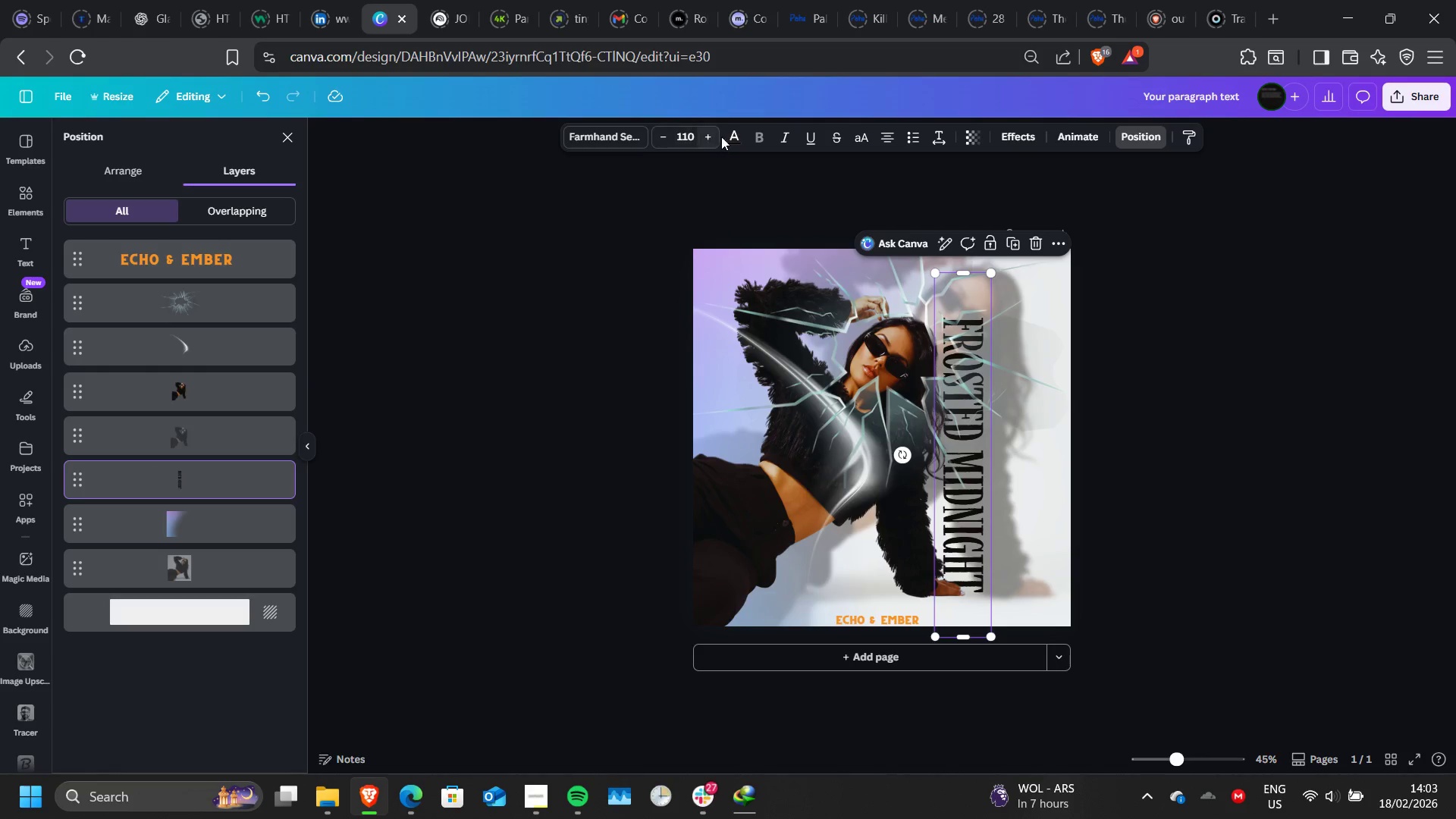 
left_click([730, 140])
 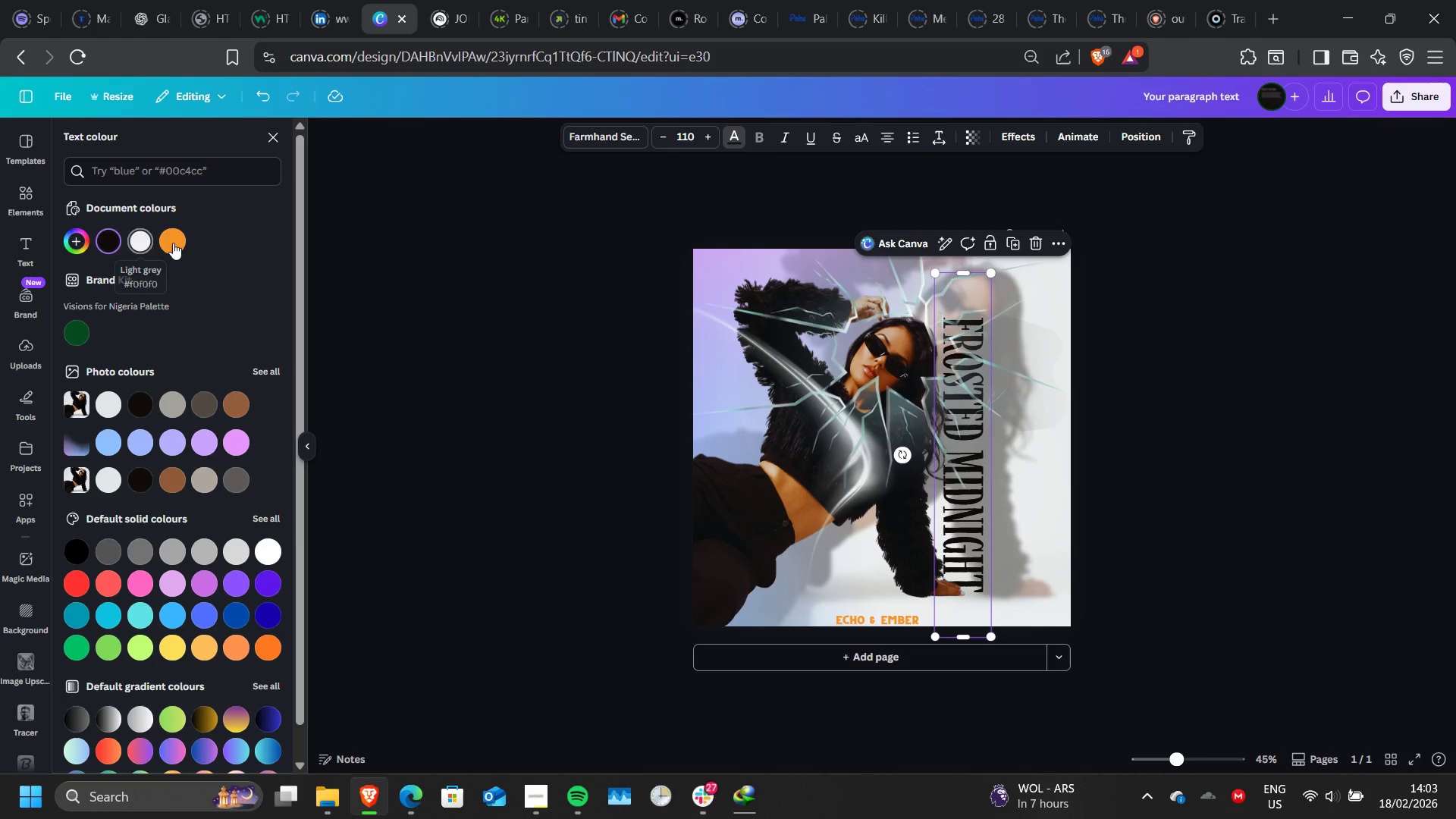 
left_click([174, 243])
 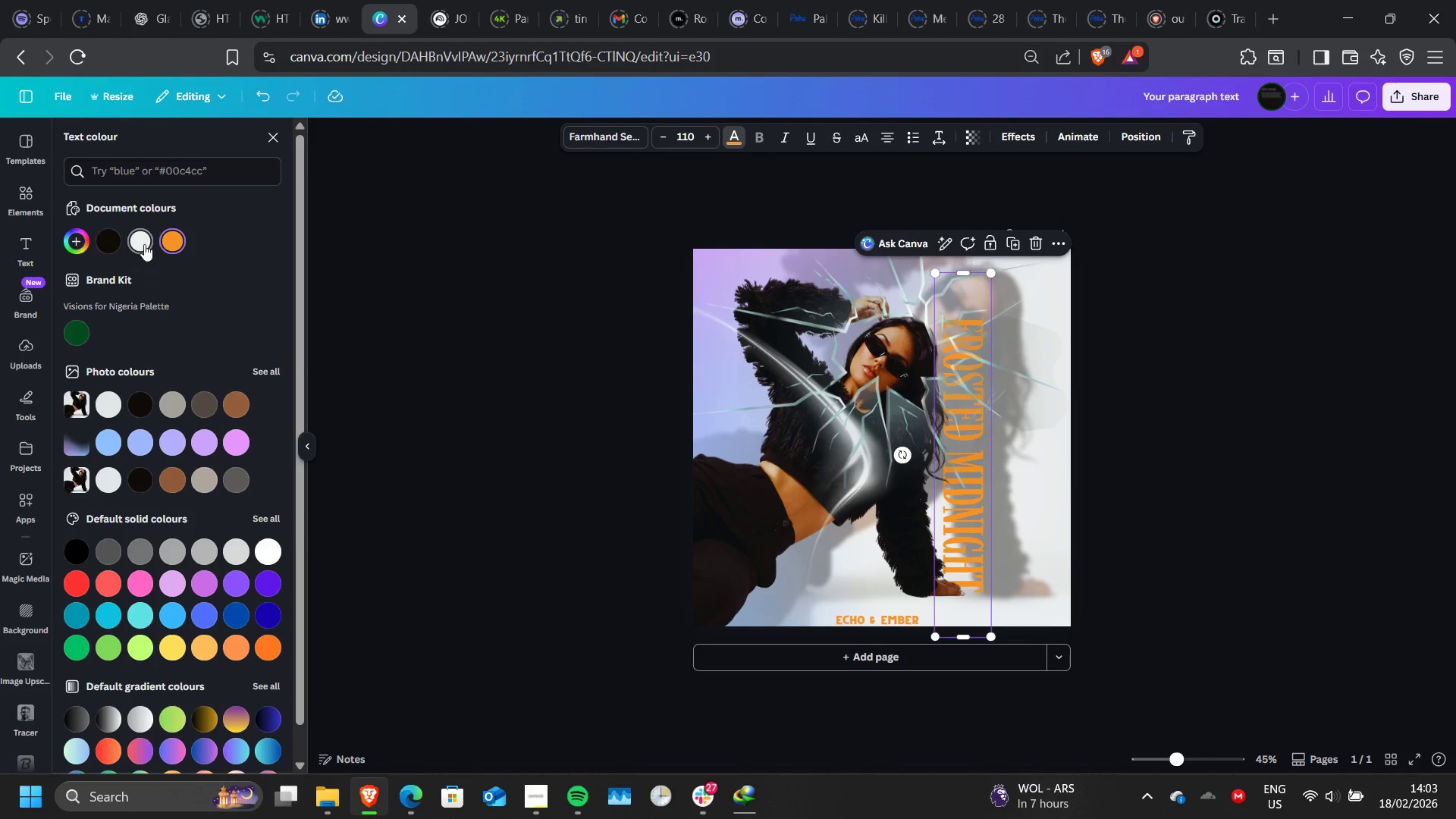 
left_click([144, 244])
 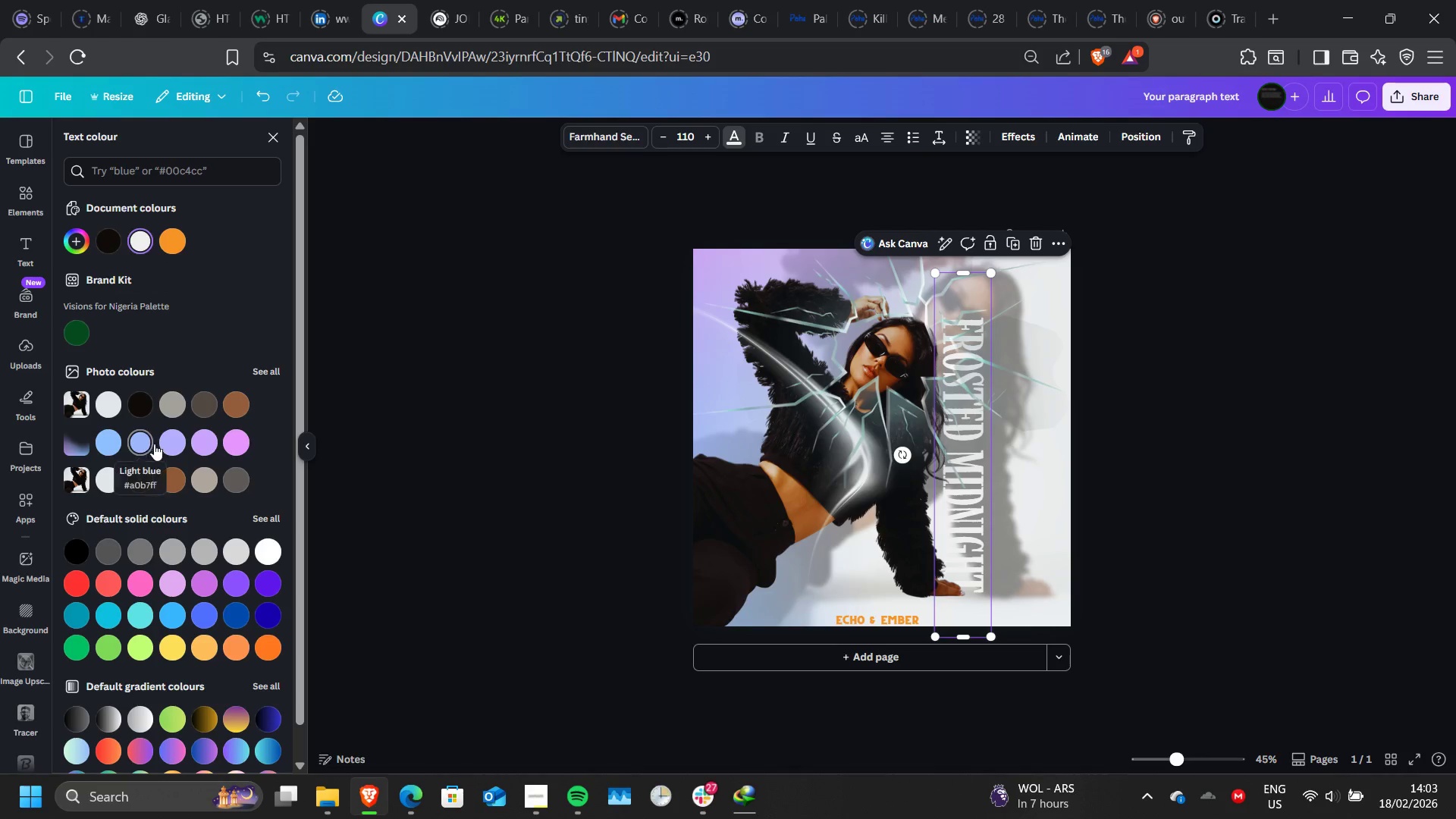 
left_click([162, 444])
 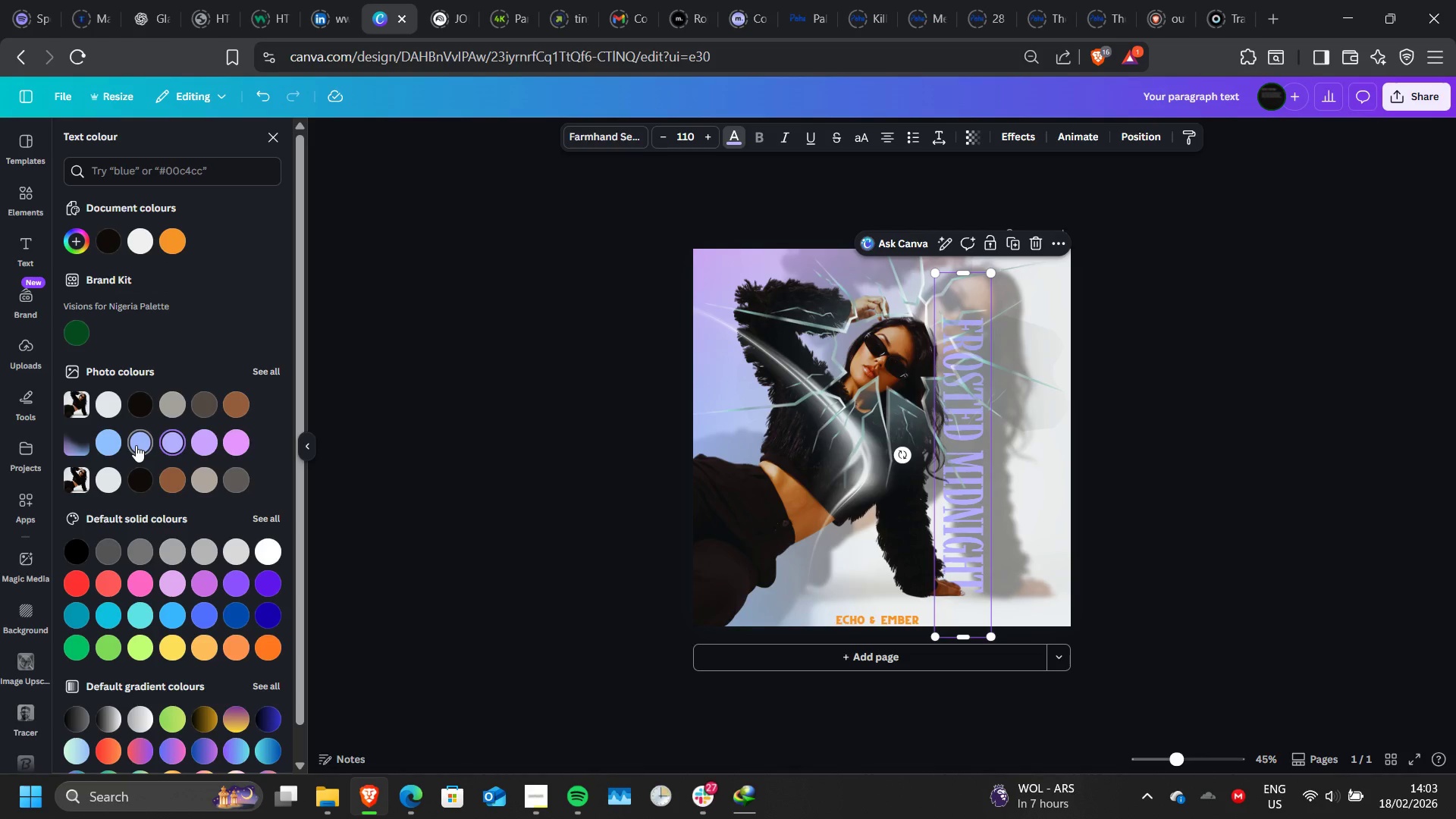 
left_click([136, 445])
 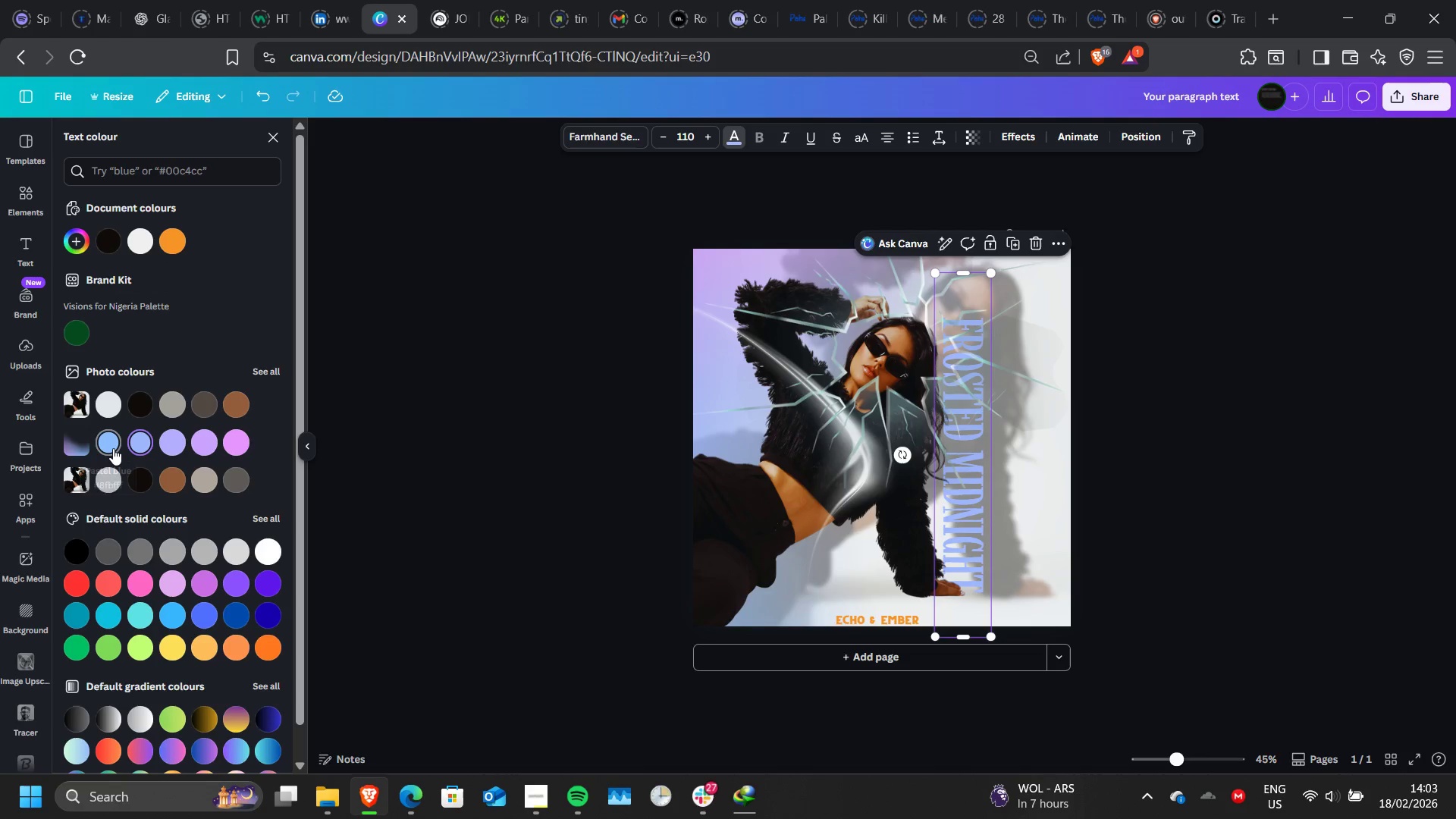 
left_click([113, 448])
 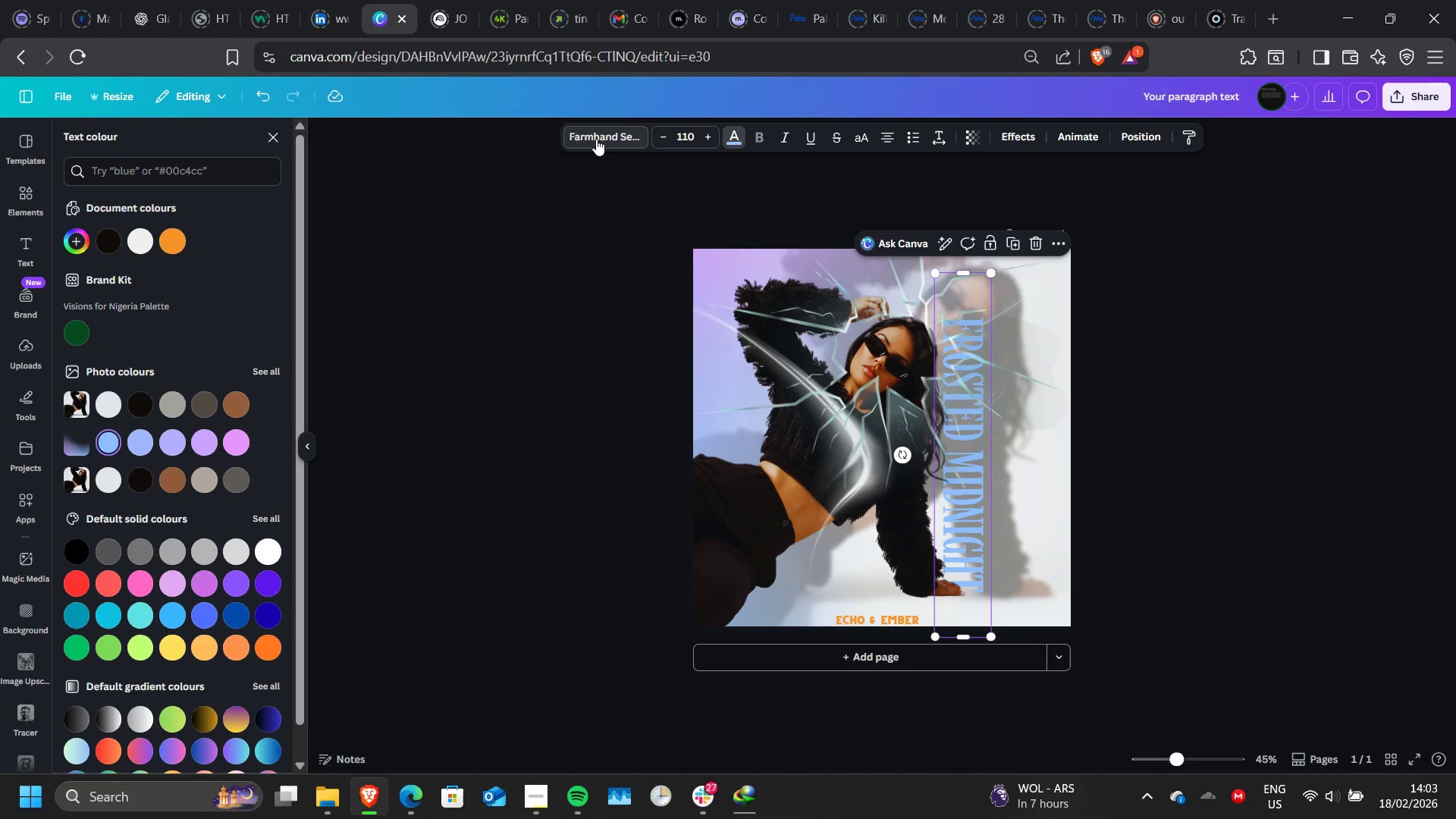 
left_click([596, 139])
 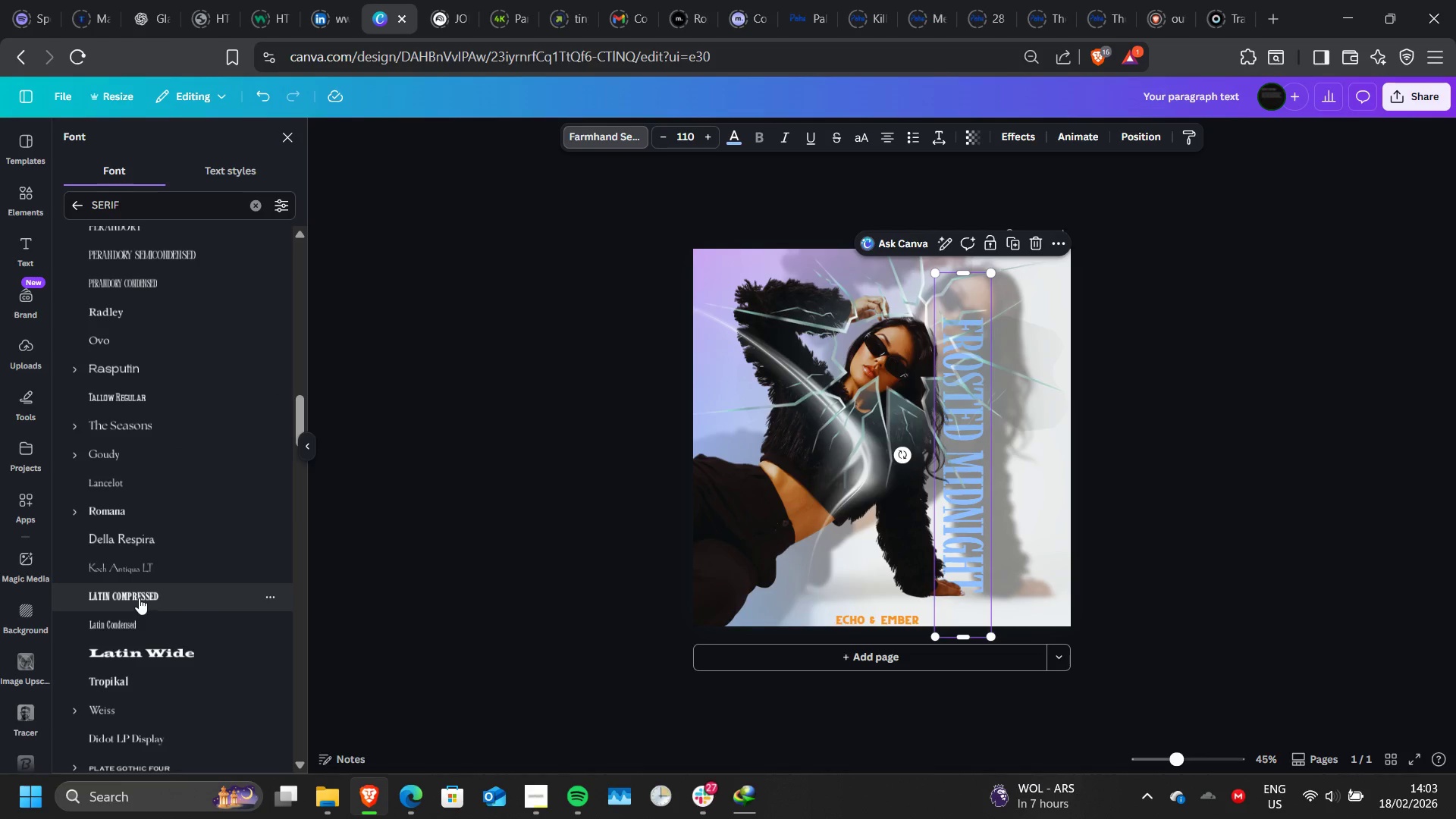 
left_click([134, 546])
 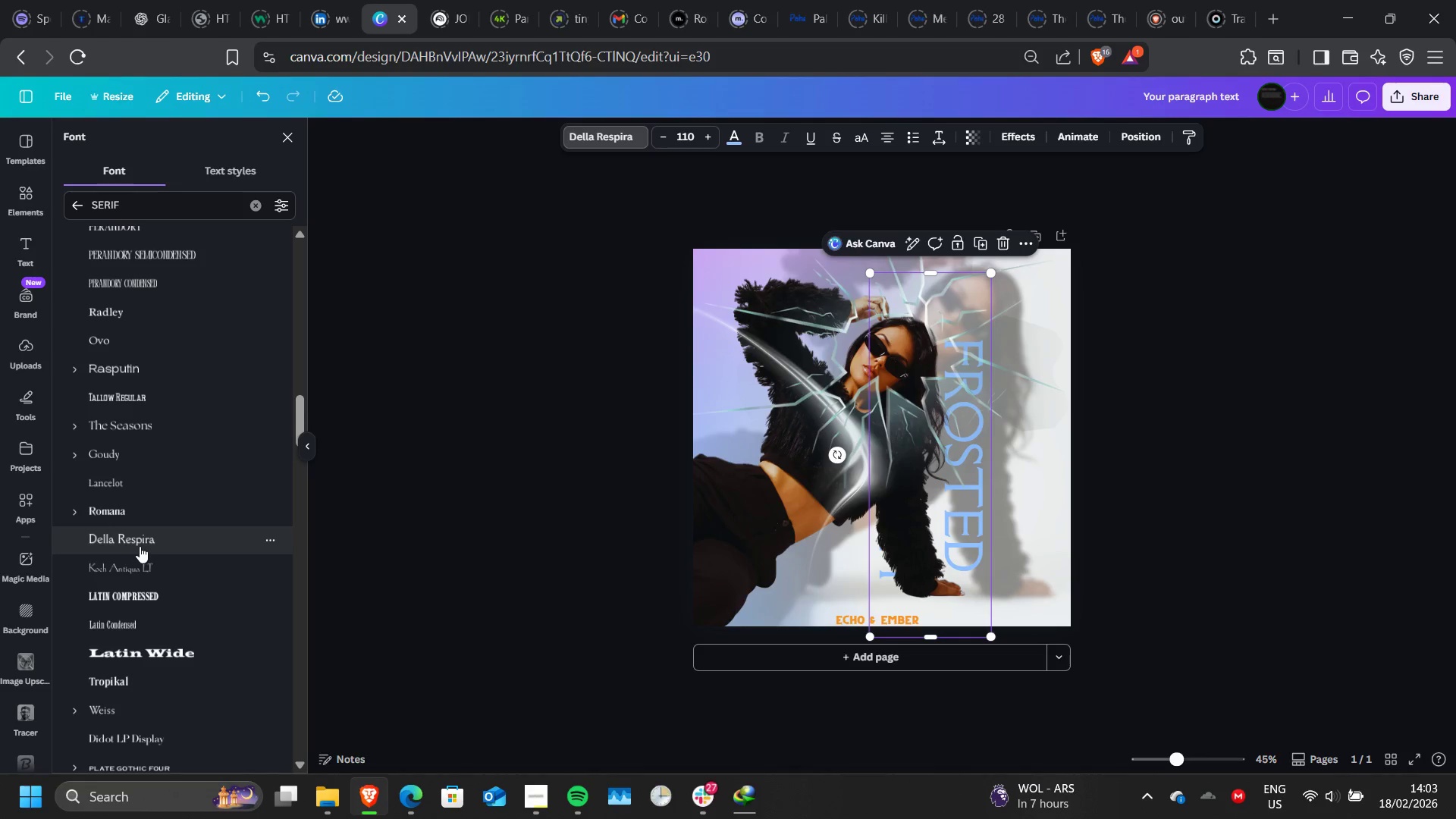 
left_click([146, 548])
 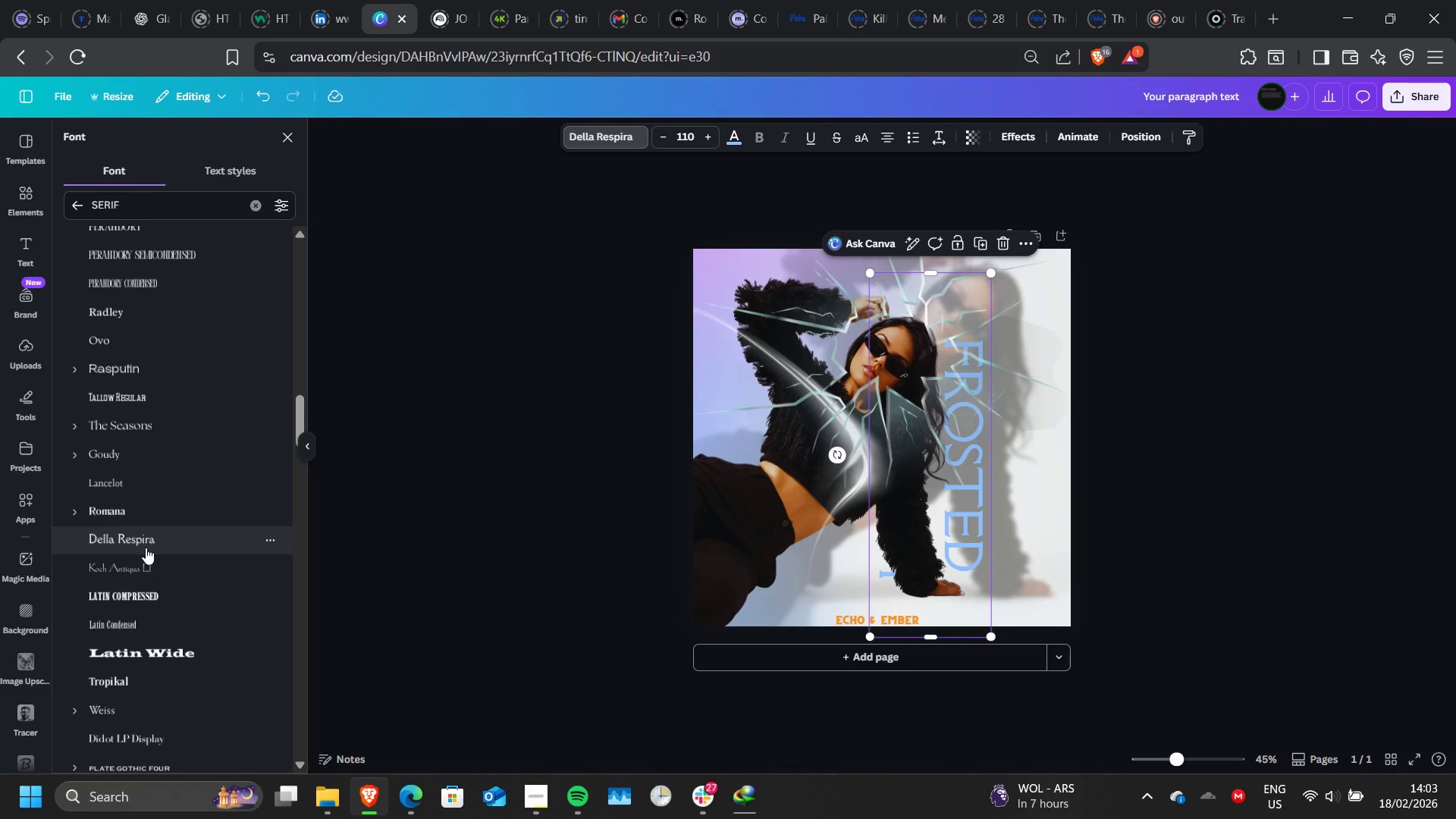 
scroll: coordinate [146, 548], scroll_direction: up, amount: 1.0
 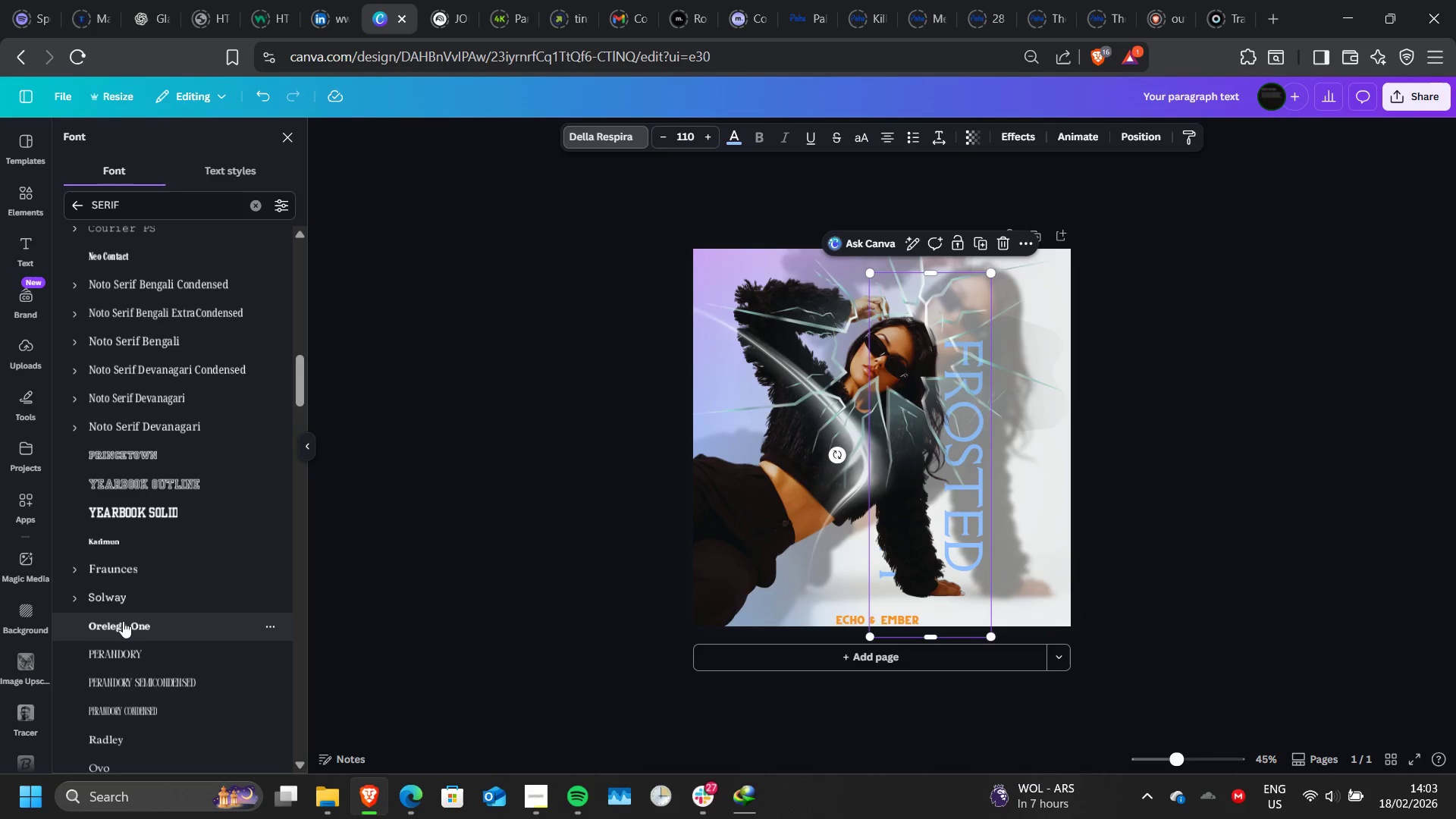 
left_click([122, 622])
 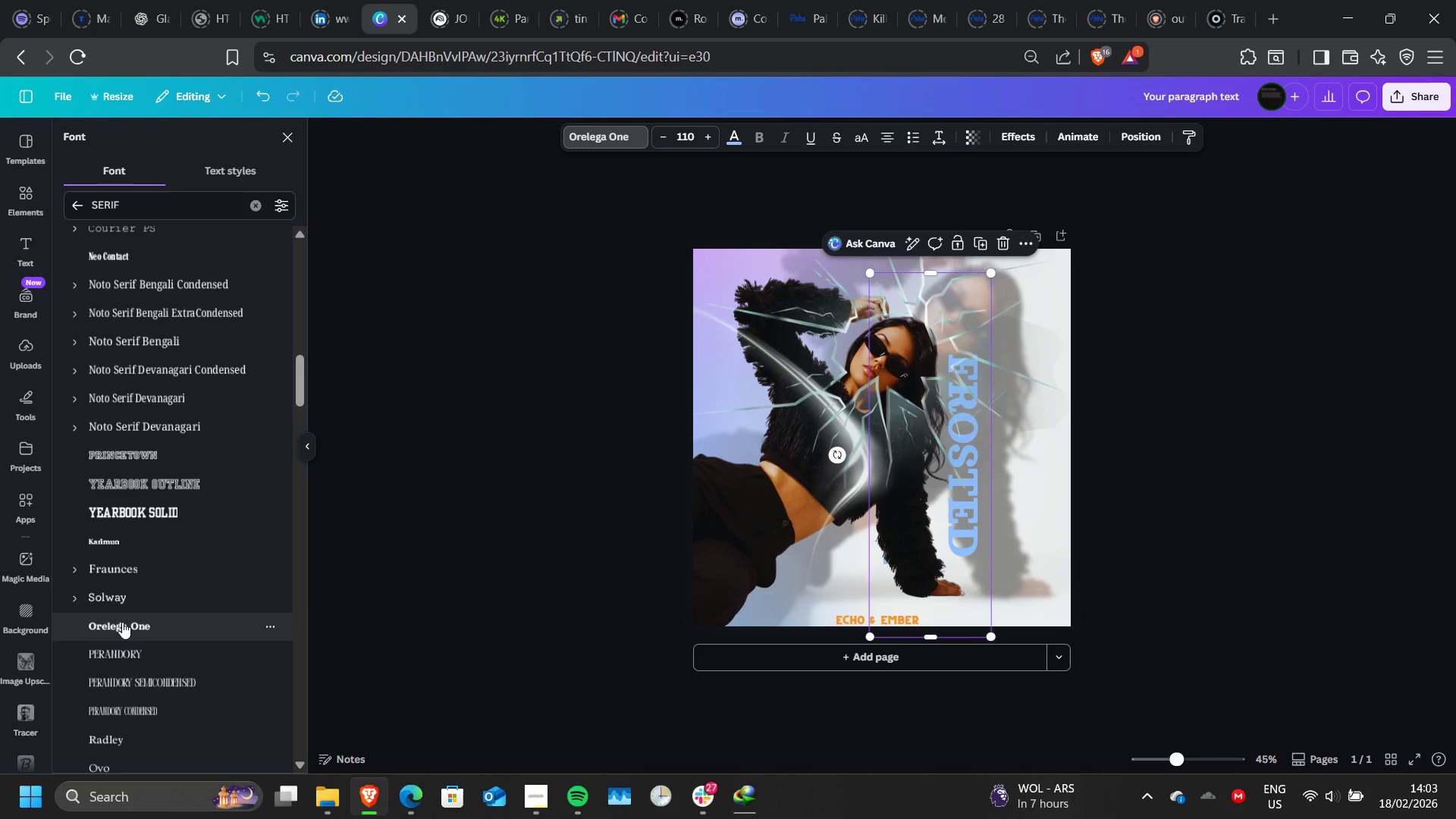 
wait(5.47)
 